 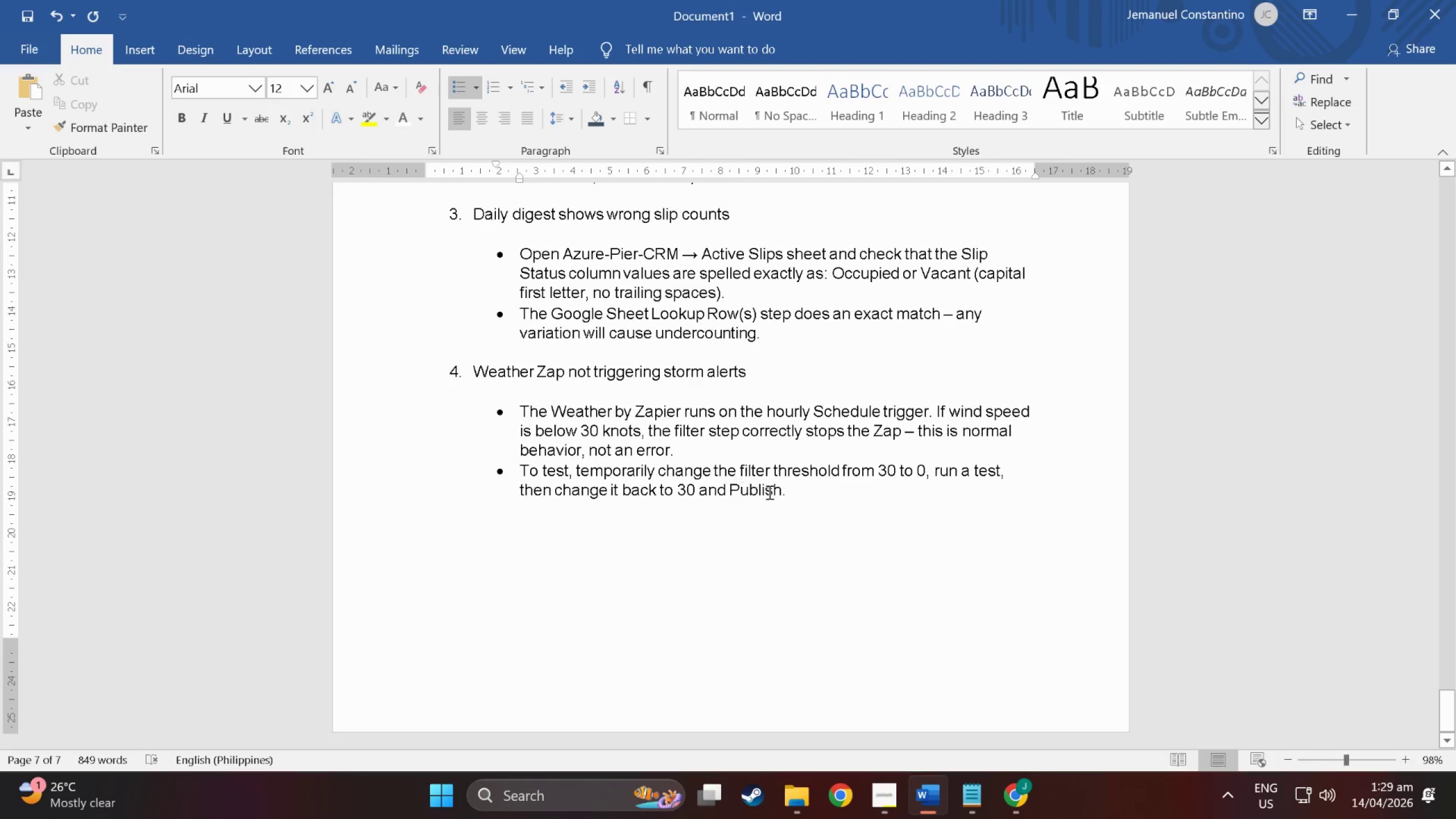 
scroll: coordinate [644, 388], scroll_direction: up, amount: 36.0
 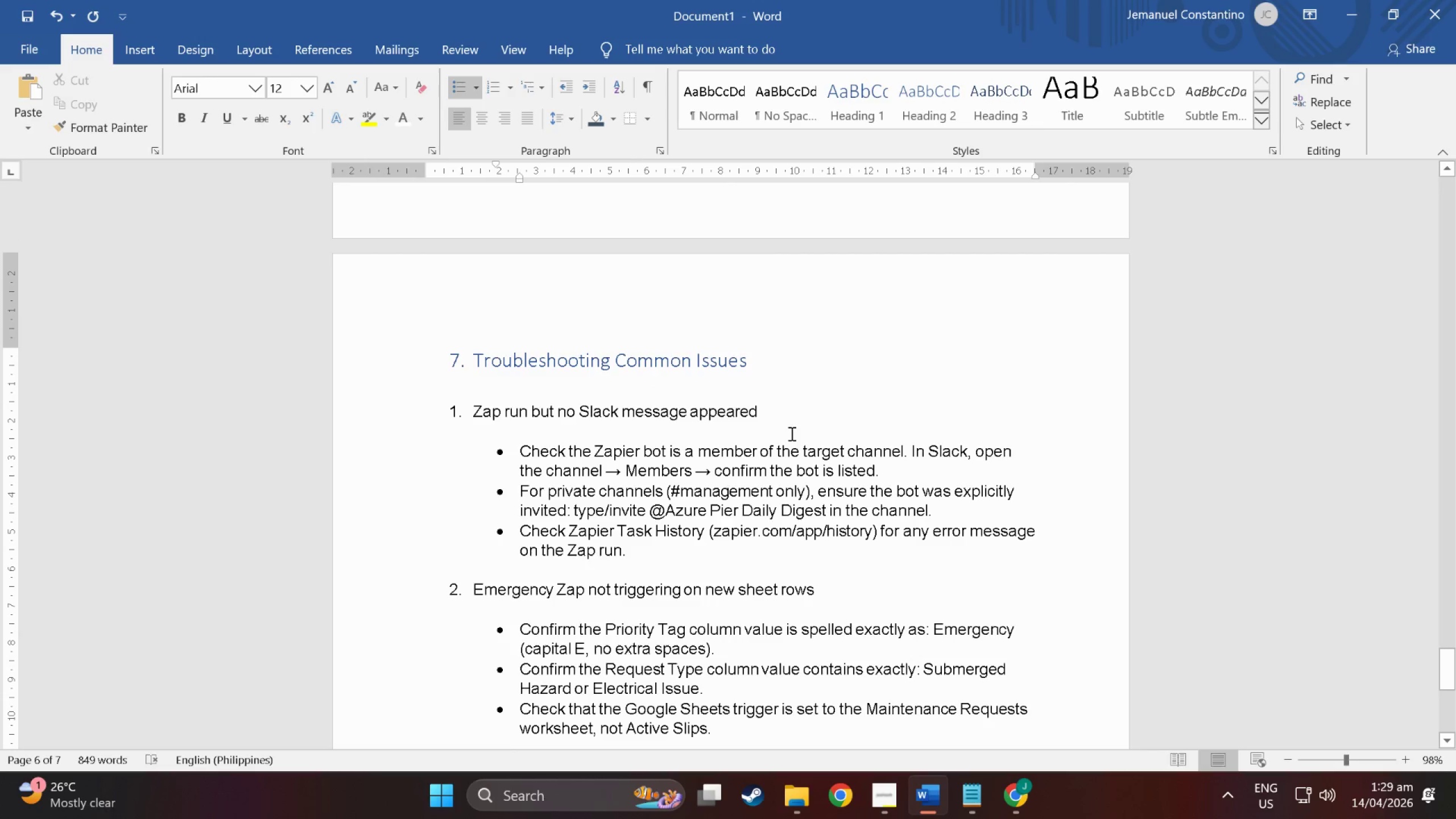 
wait(14.24)
 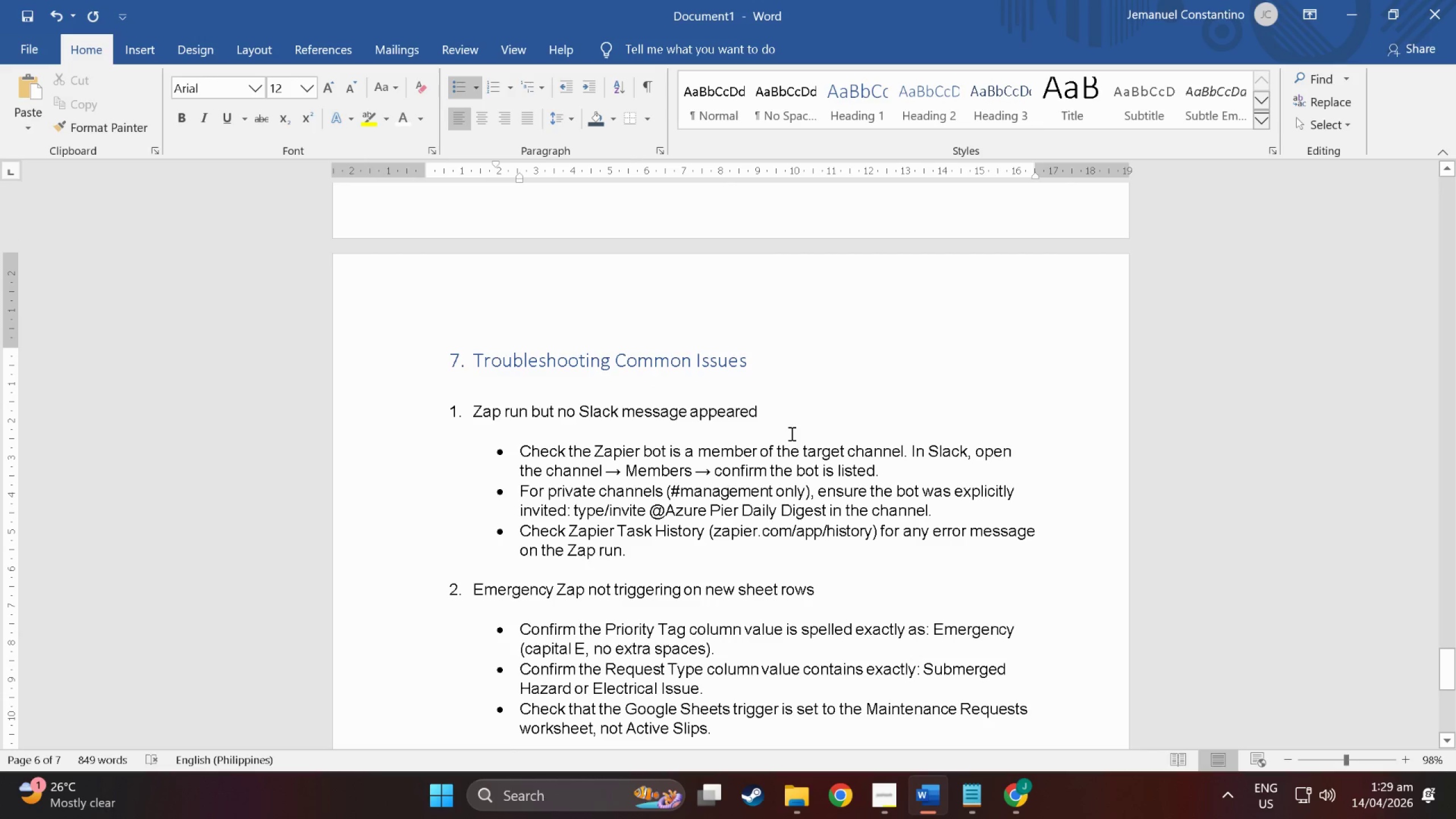 
left_click([1012, 799])
 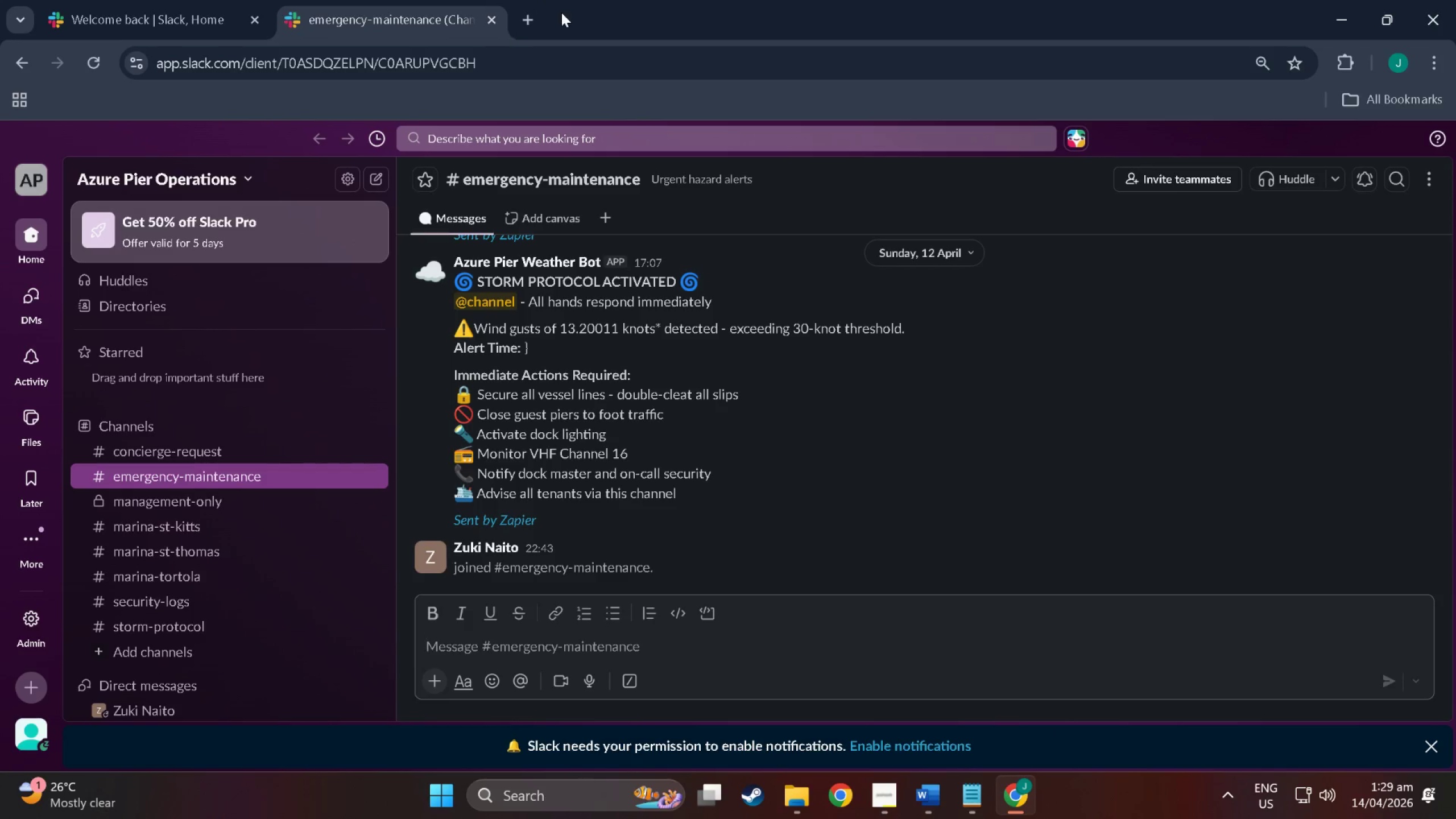 
left_click([531, 17])
 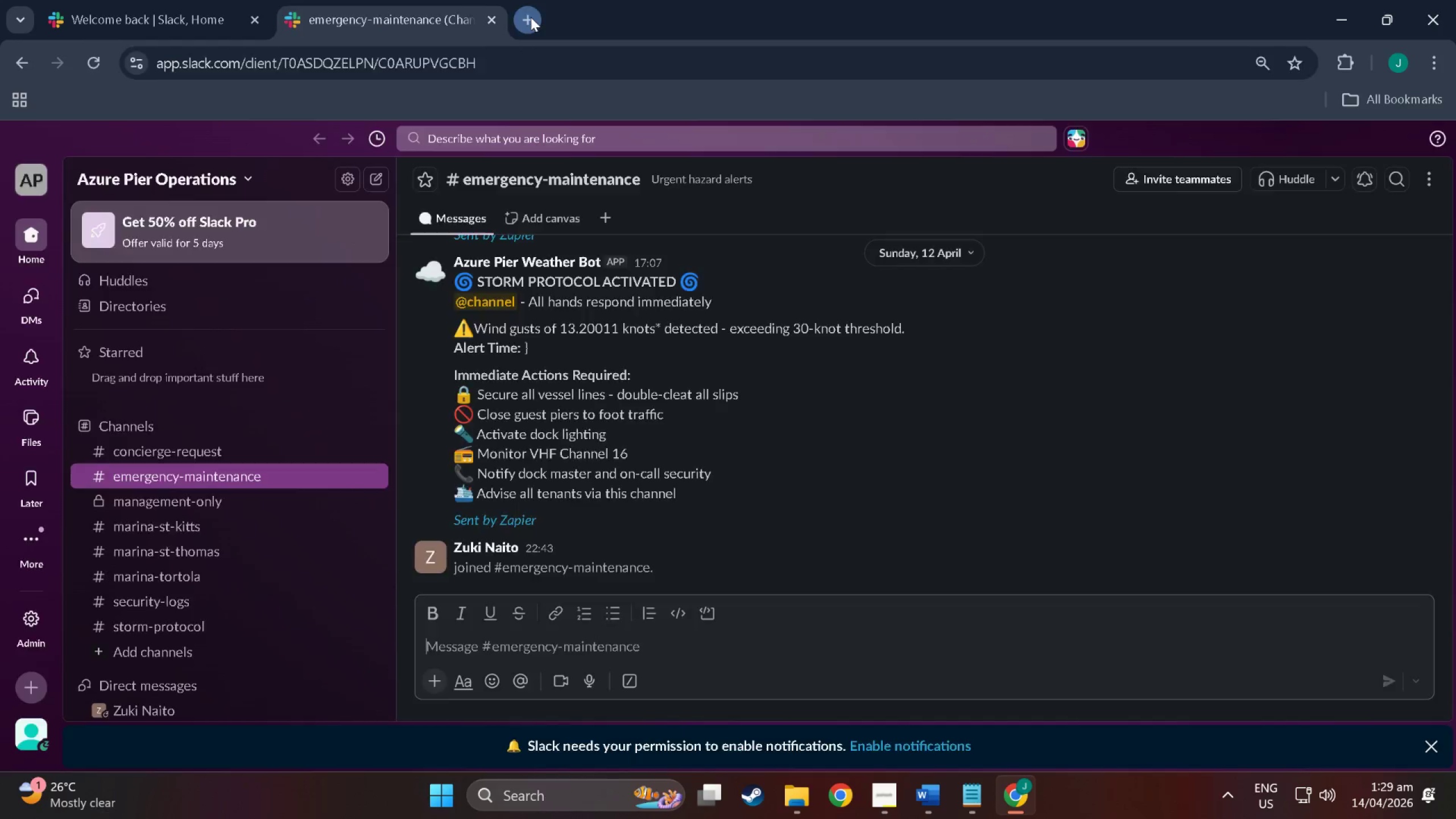 
key(S)
 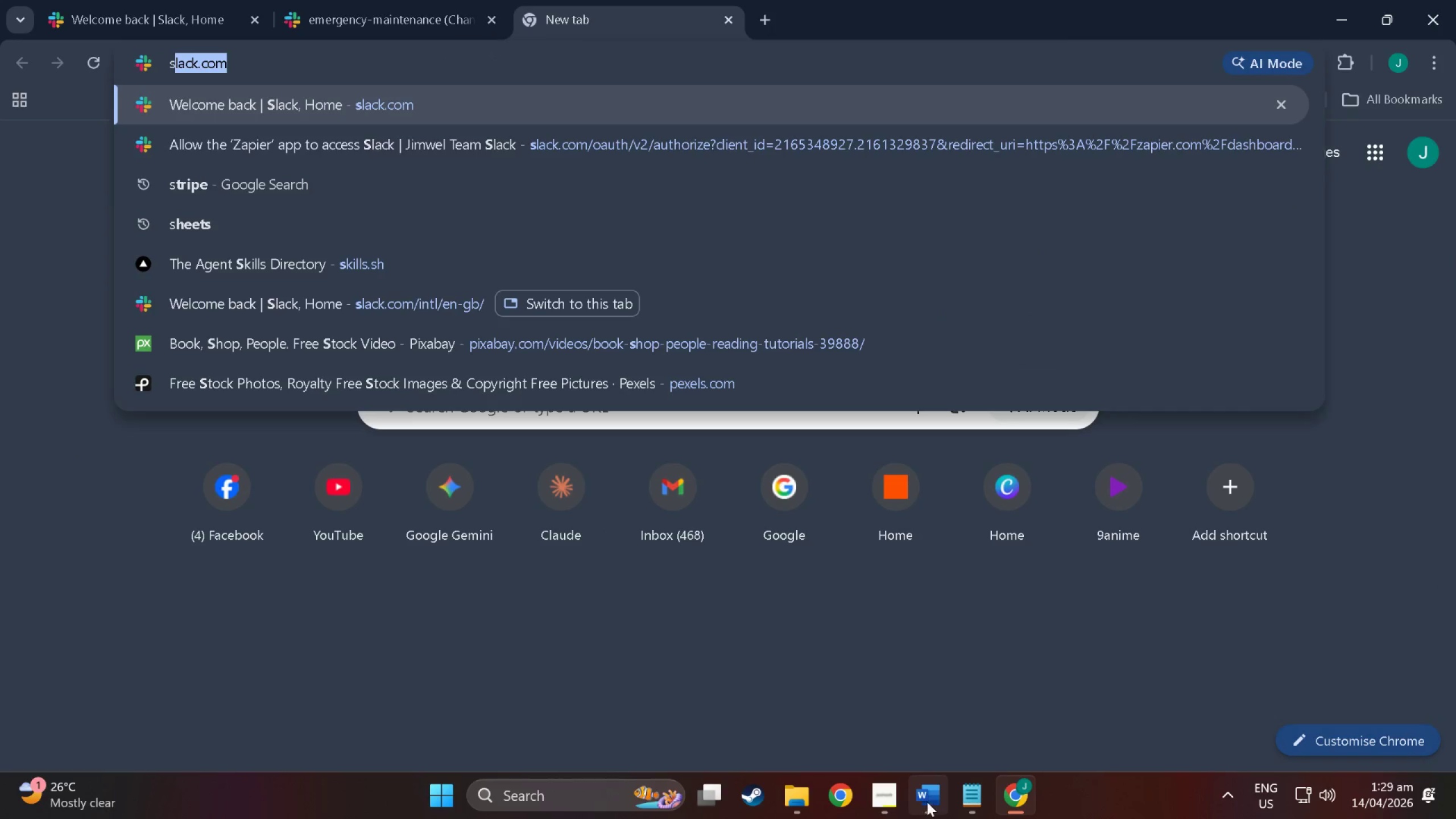 
left_click([927, 801])
 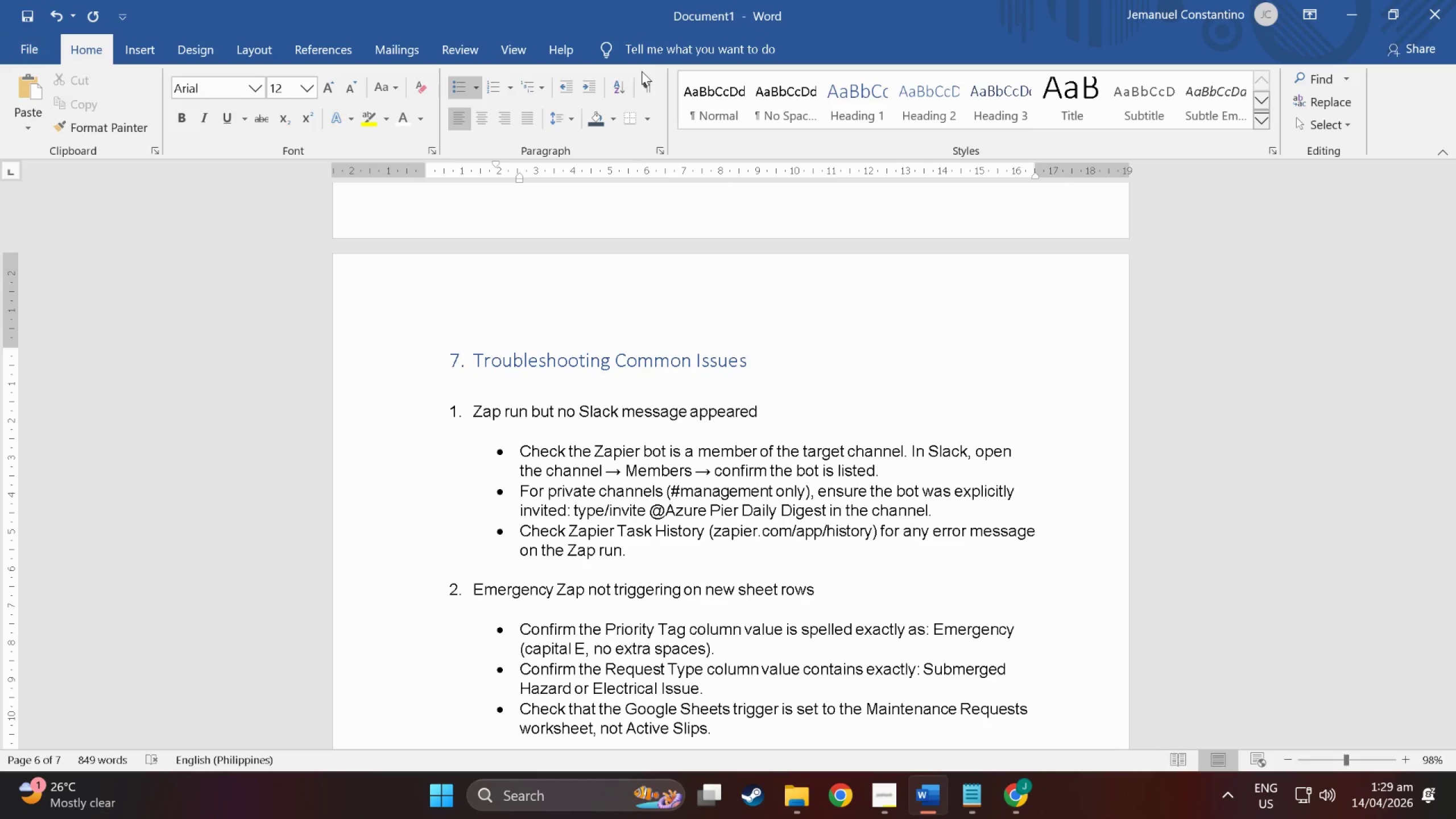 
scroll: coordinate [1353, 531], scroll_direction: up, amount: 7.0
 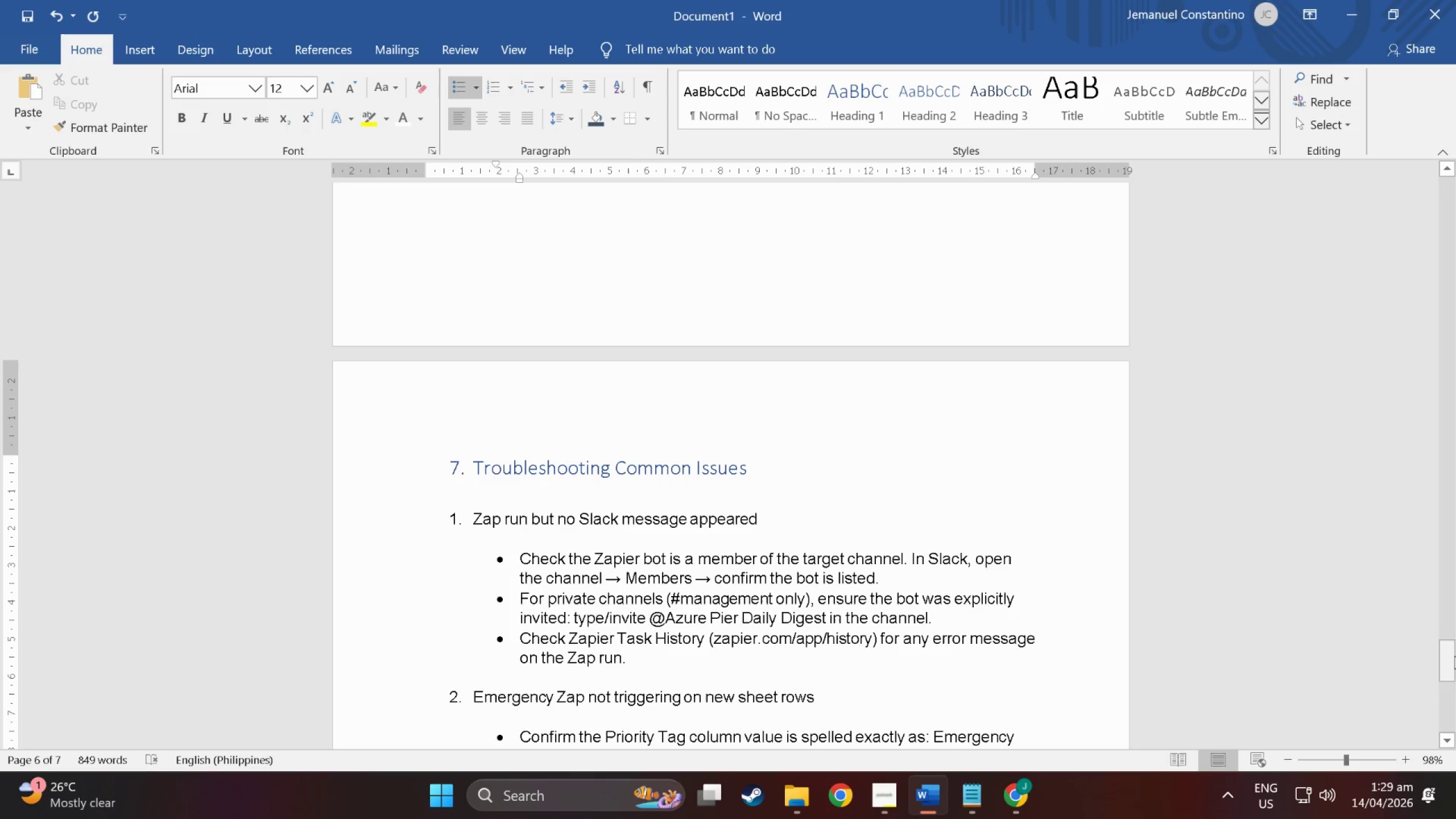 
left_click_drag(start_coordinate=[1454, 656], to_coordinate=[1445, 206])
 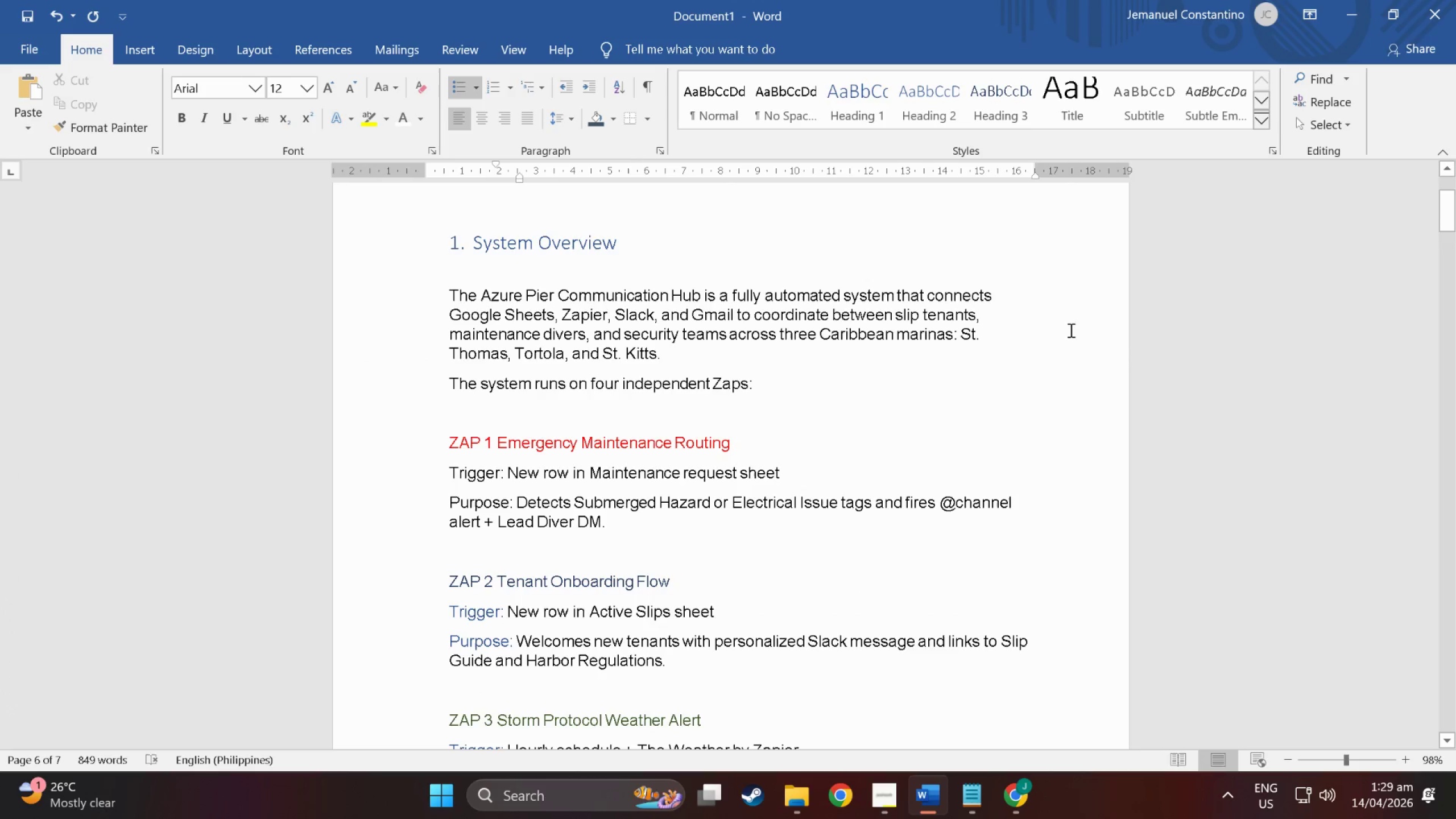 
scroll: coordinate [1077, 377], scroll_direction: up, amount: 11.0
 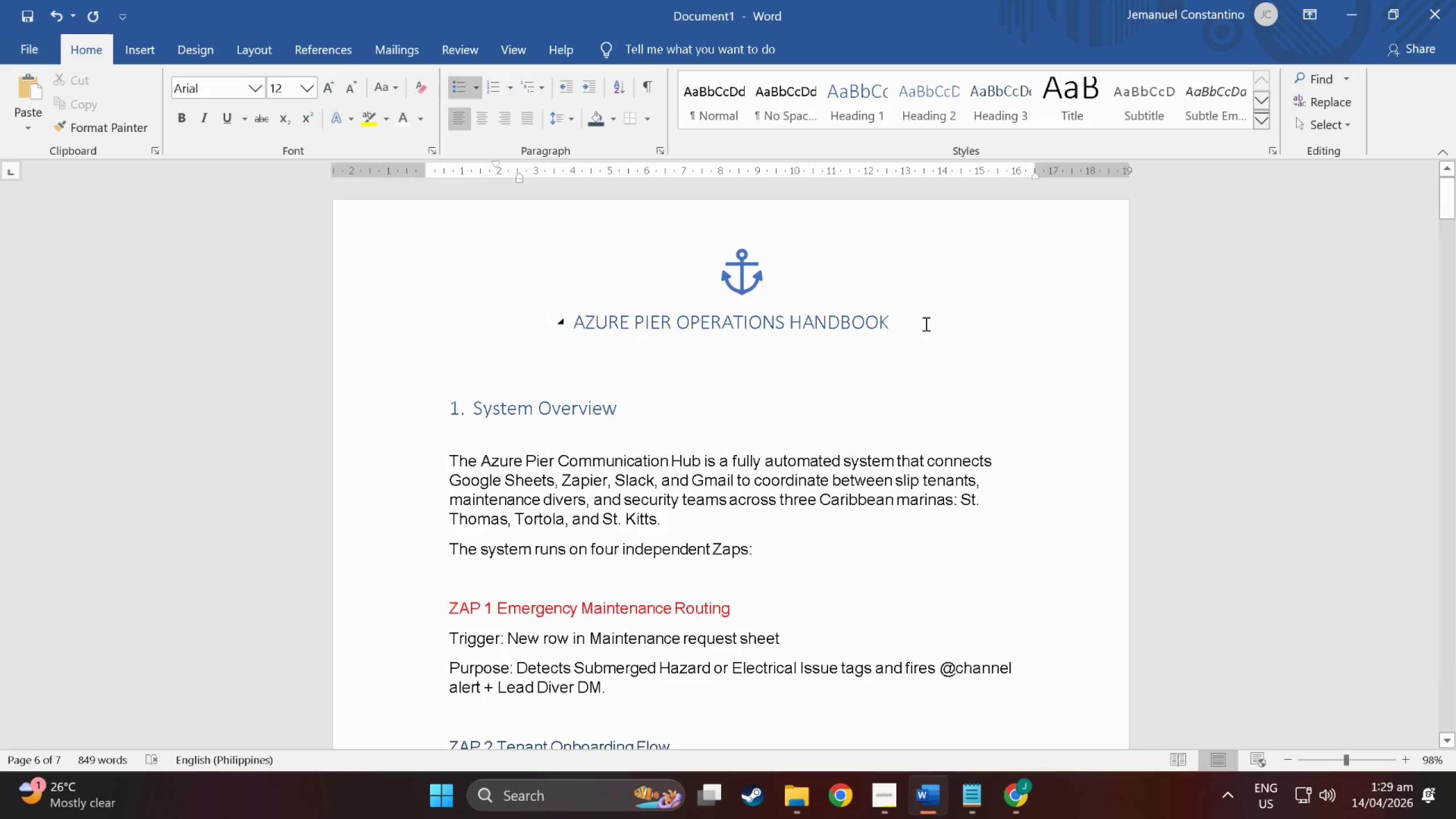 
left_click_drag(start_coordinate=[908, 321], to_coordinate=[573, 333])
 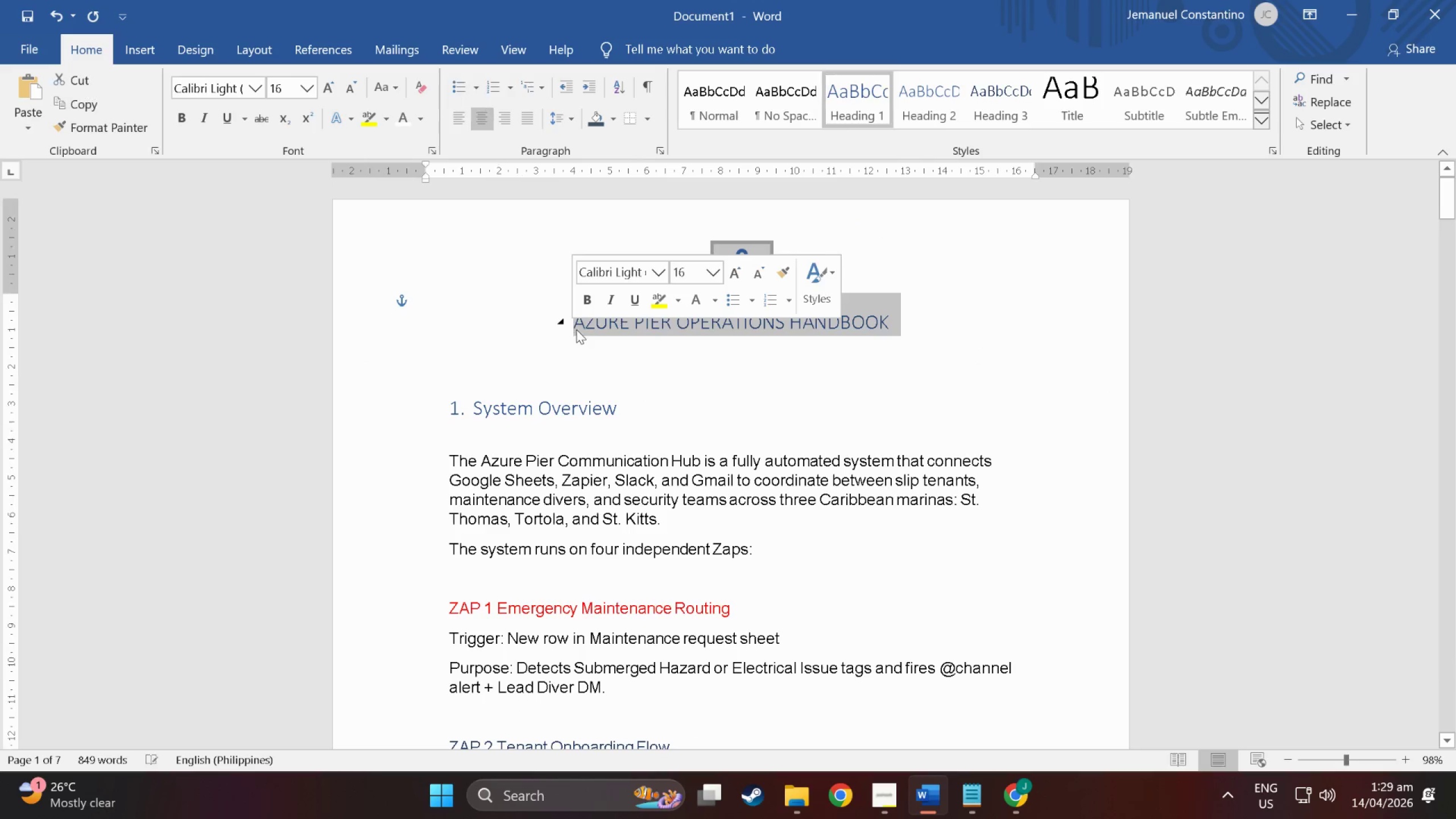 
left_click([576, 329])
 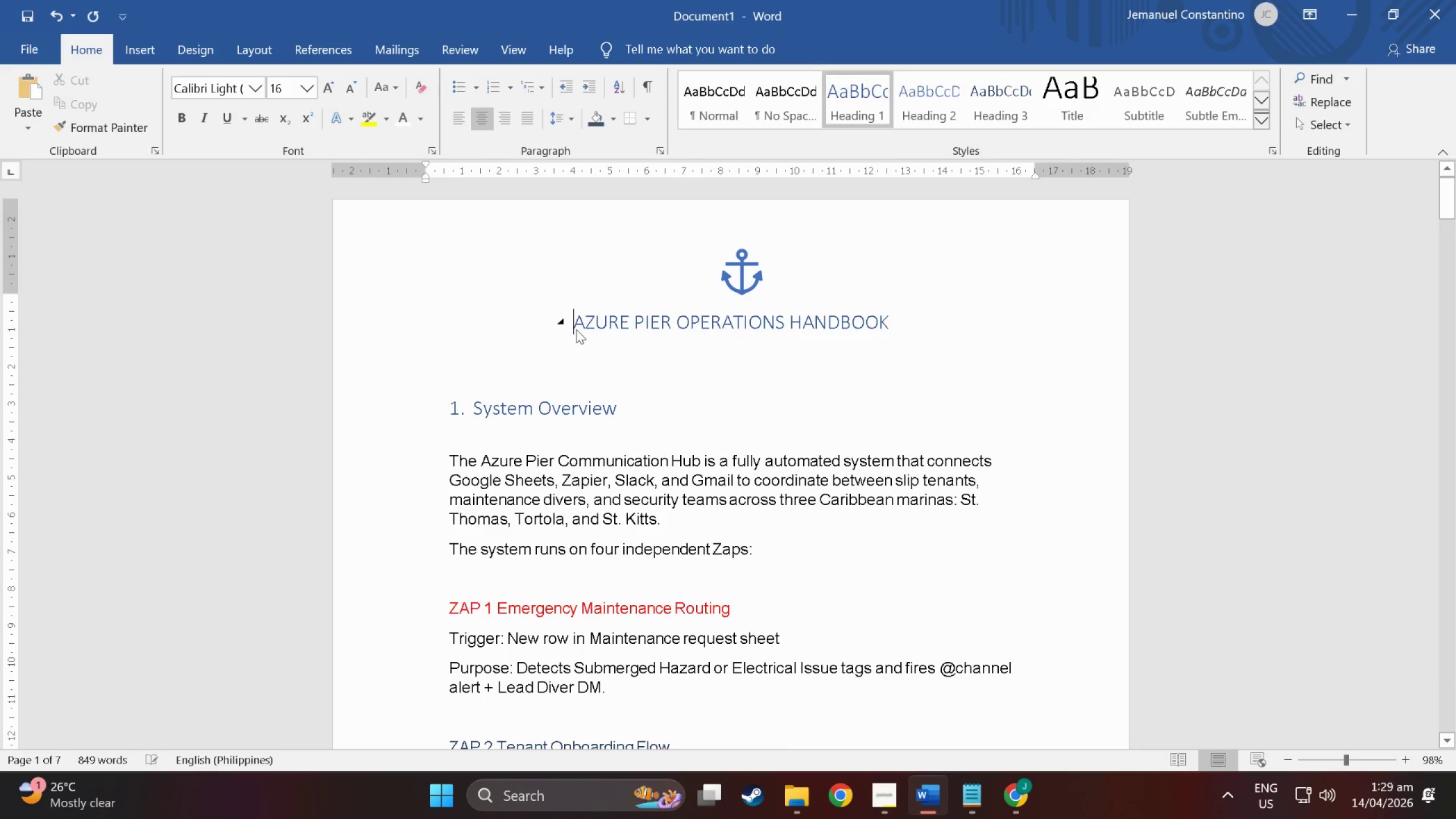 
left_click_drag(start_coordinate=[576, 329], to_coordinate=[883, 340])
 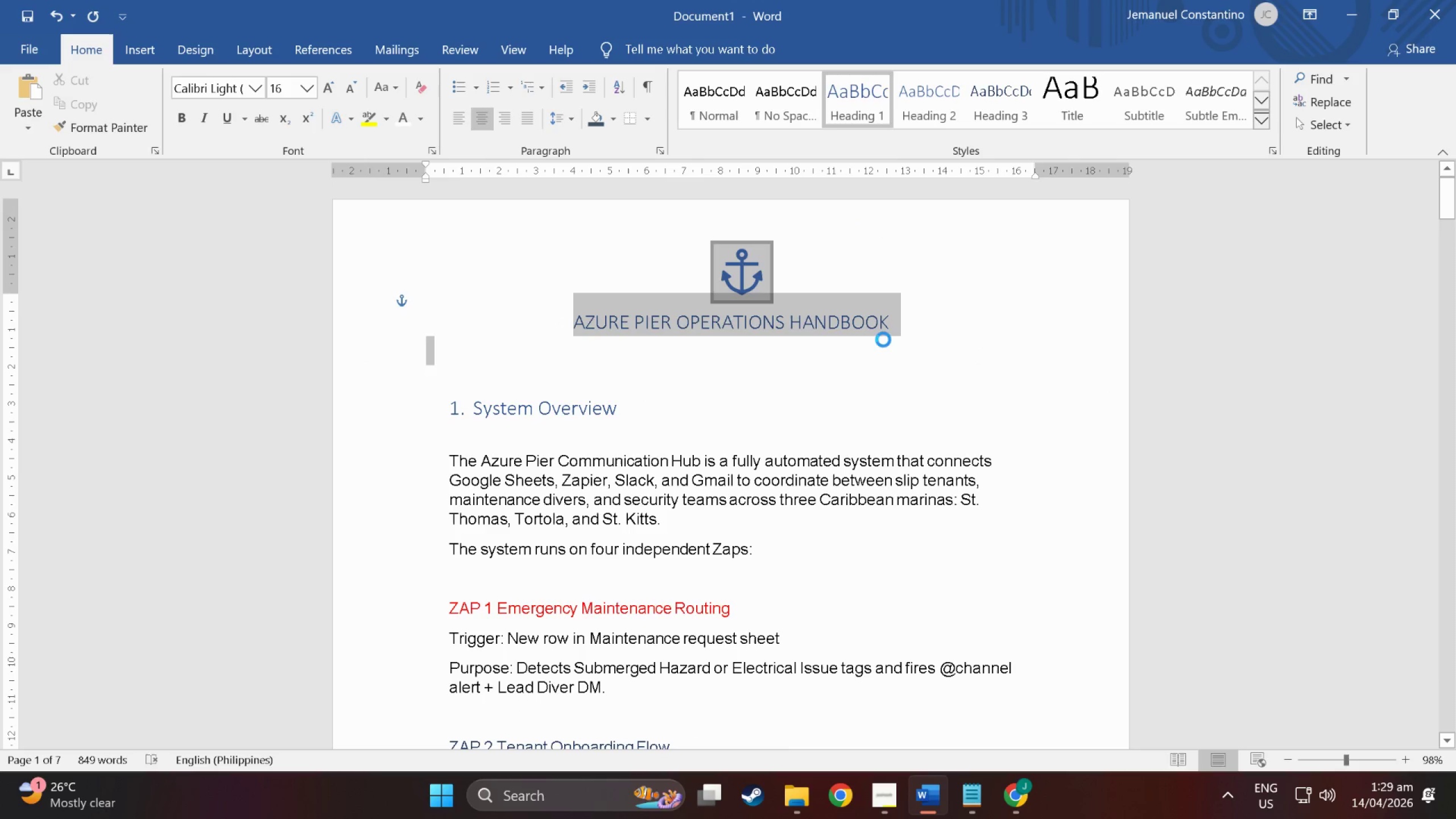 
key(Control+ControlLeft)
 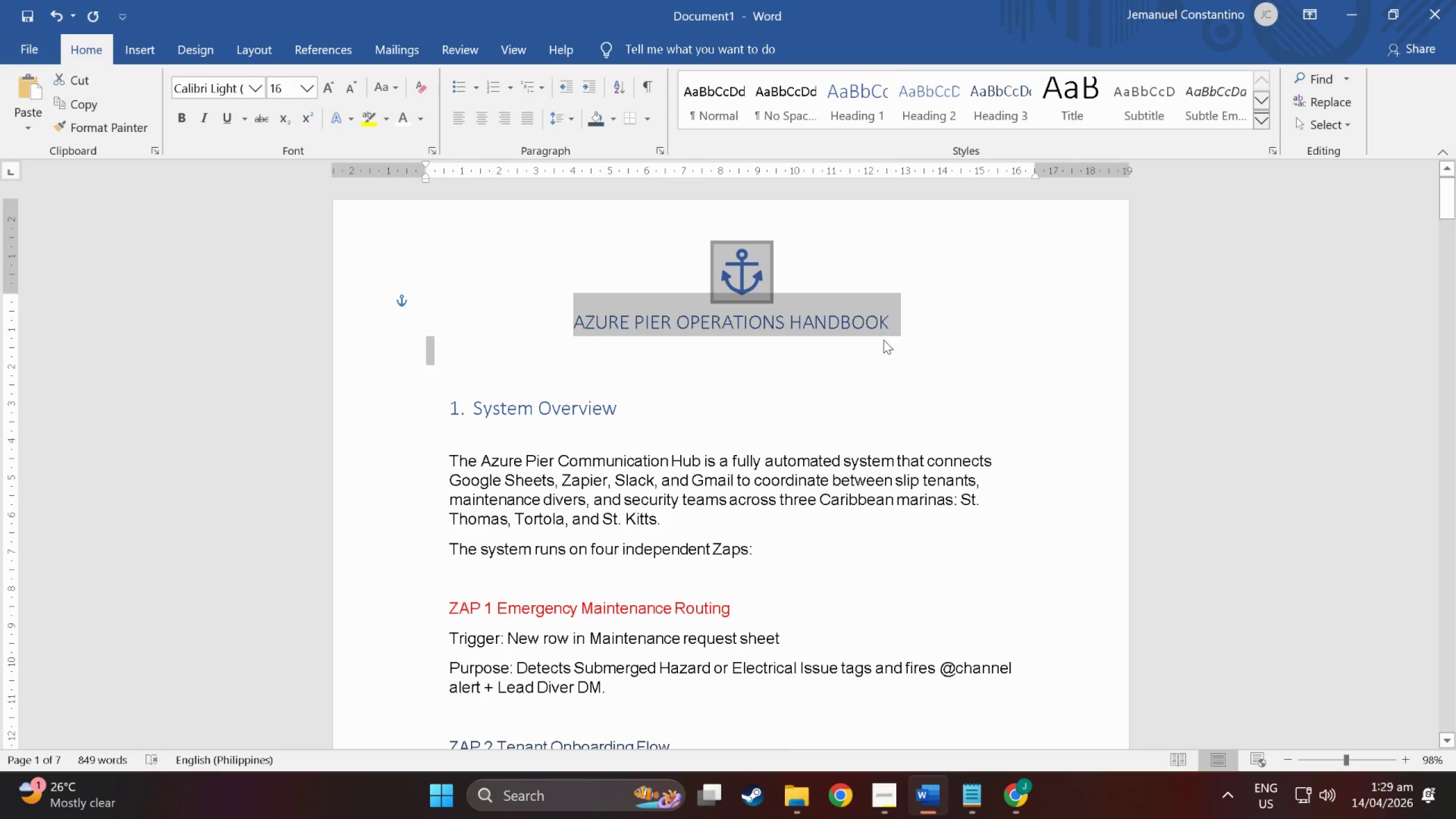 
key(Control+C)
 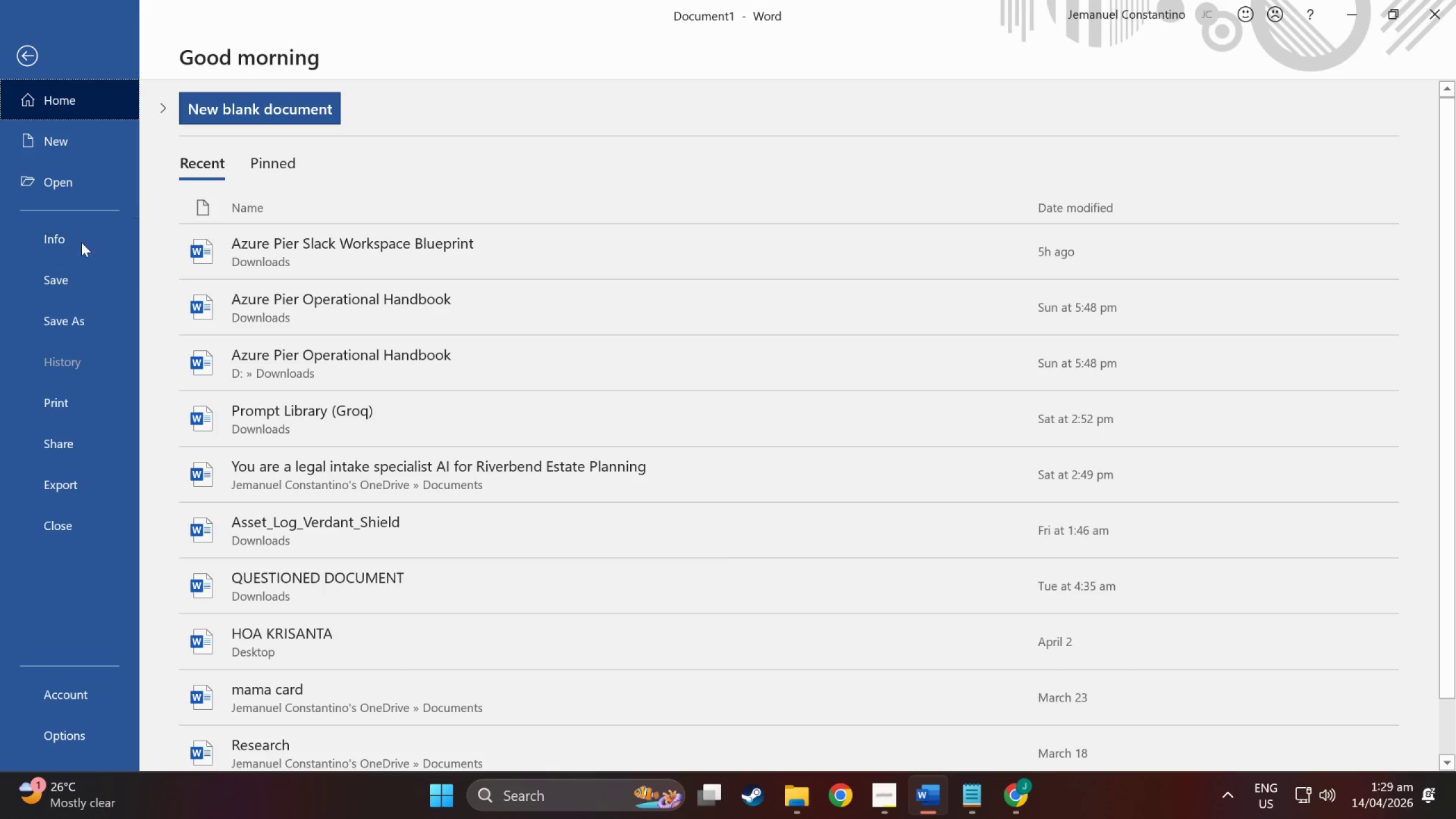 
left_click([80, 313])
 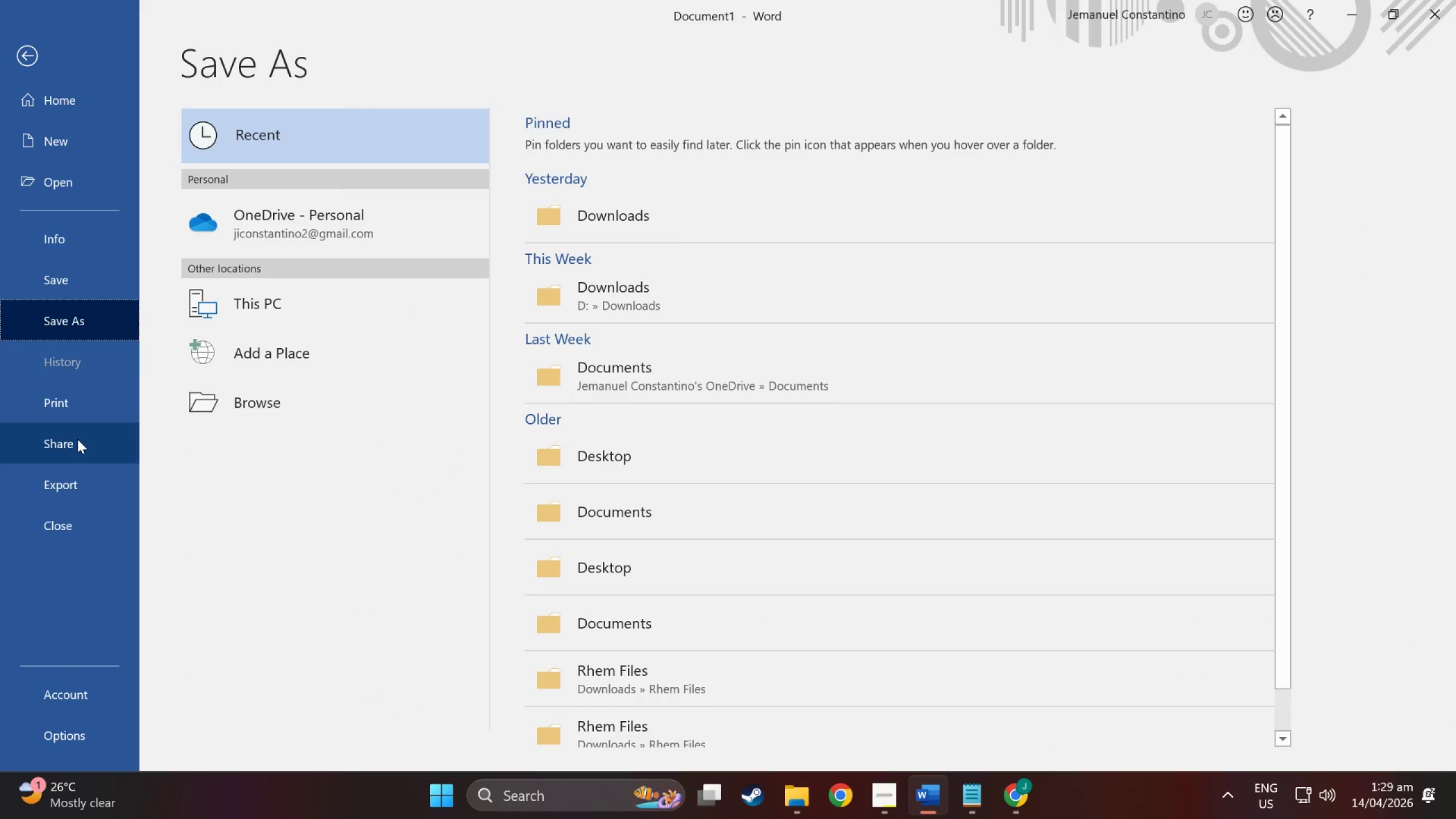 
left_click([77, 471])
 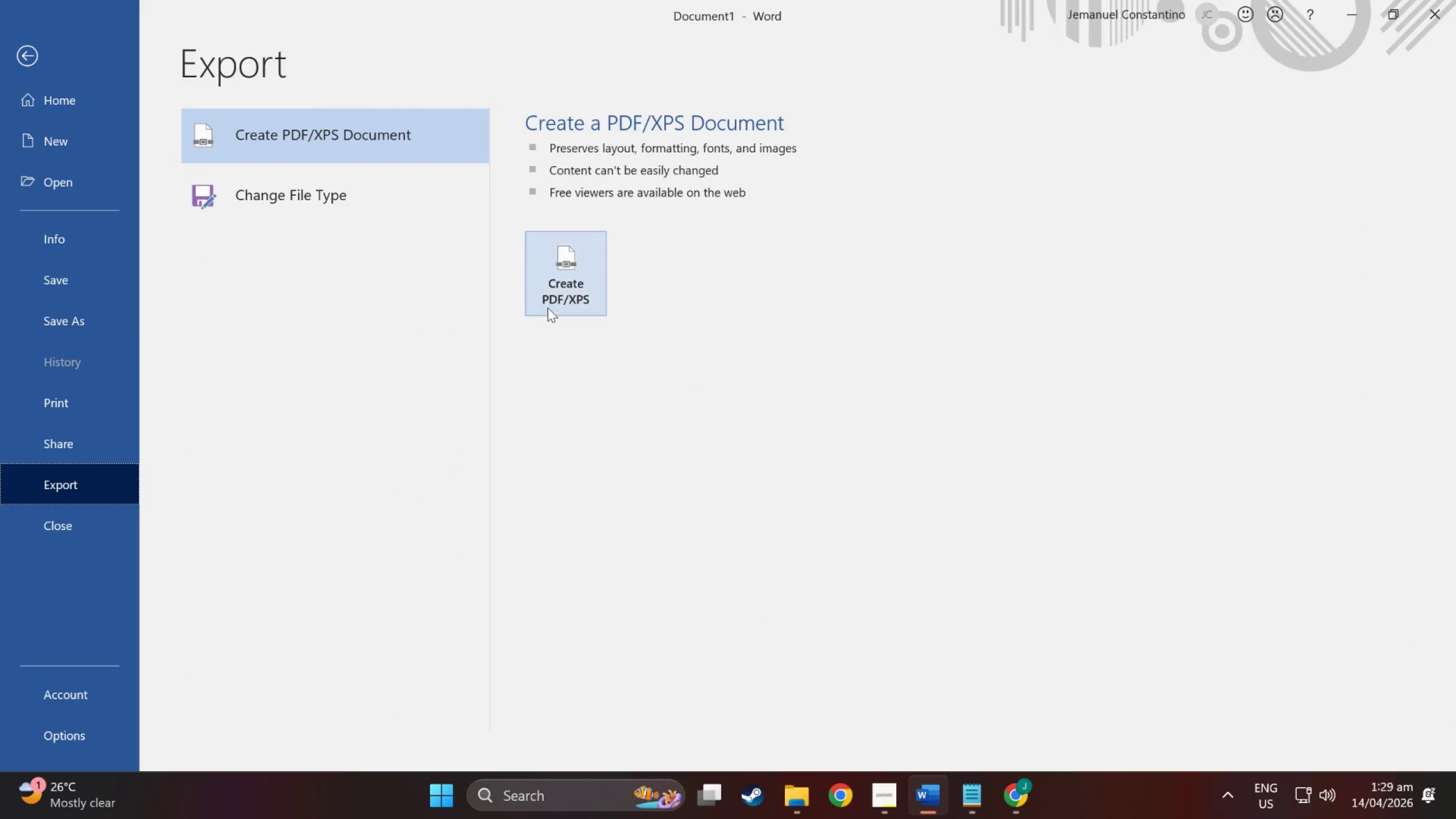 
left_click([555, 297])
 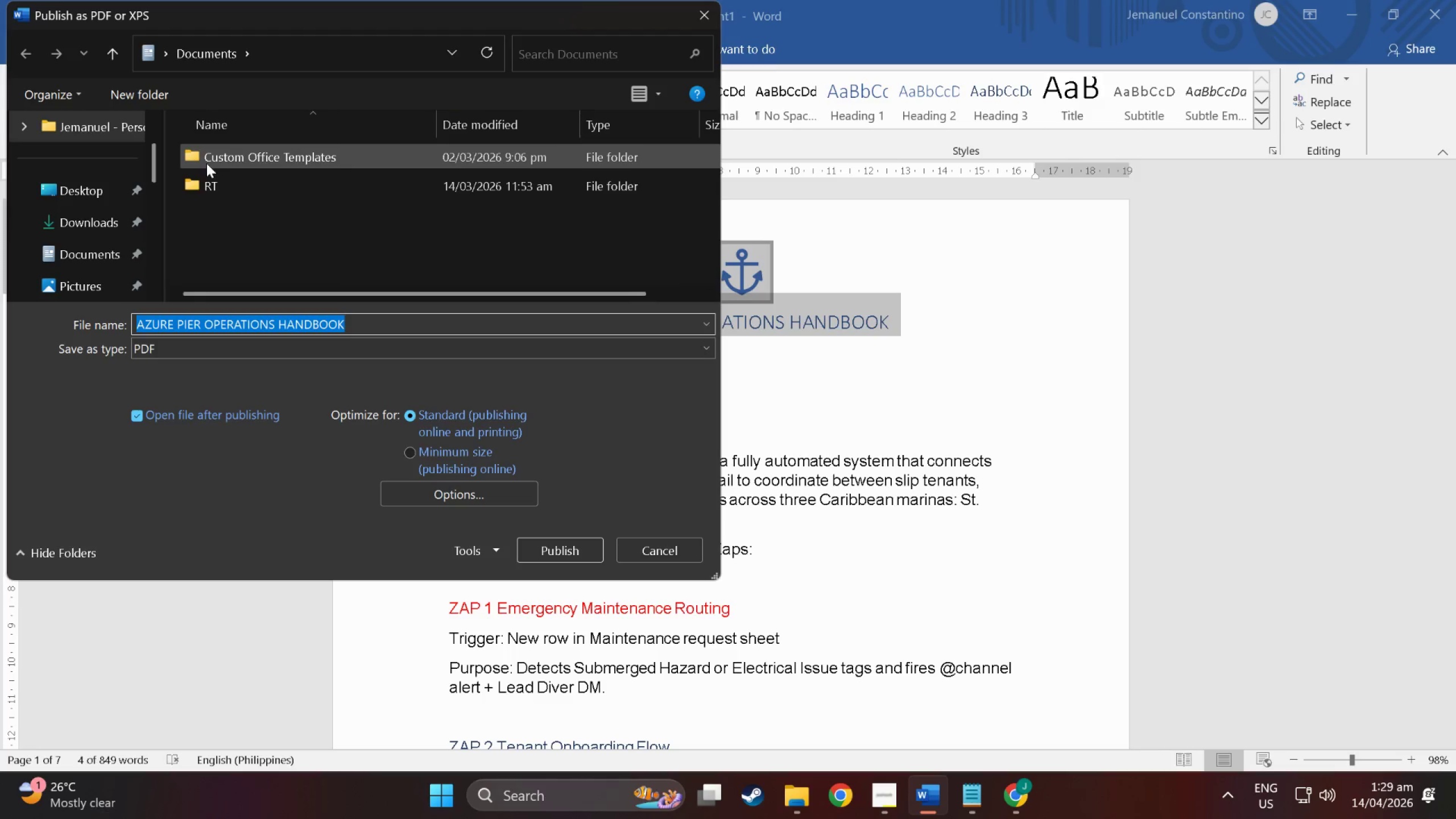 
scroll: coordinate [95, 212], scroll_direction: up, amount: 2.0
 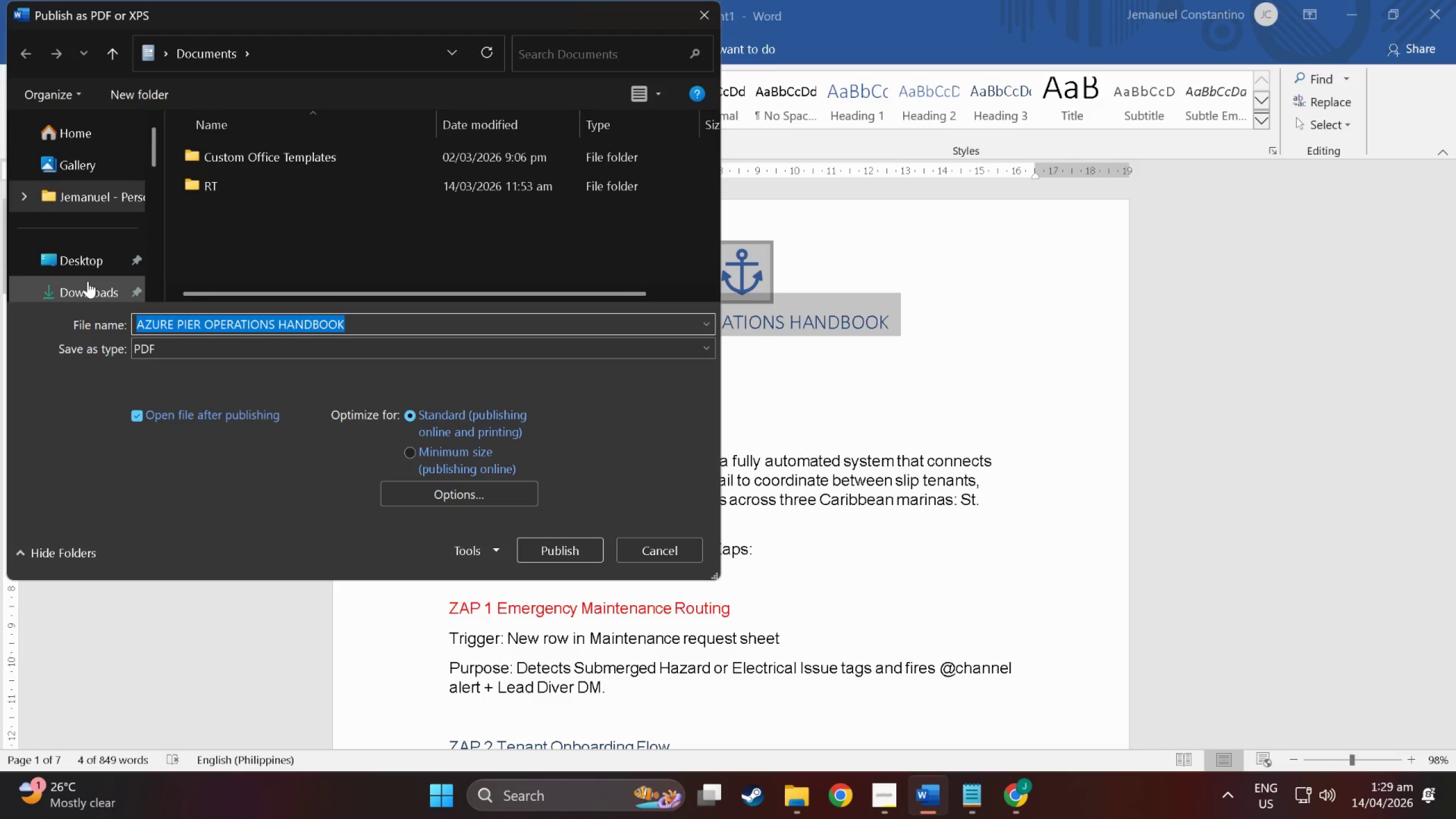 
left_click([92, 290])
 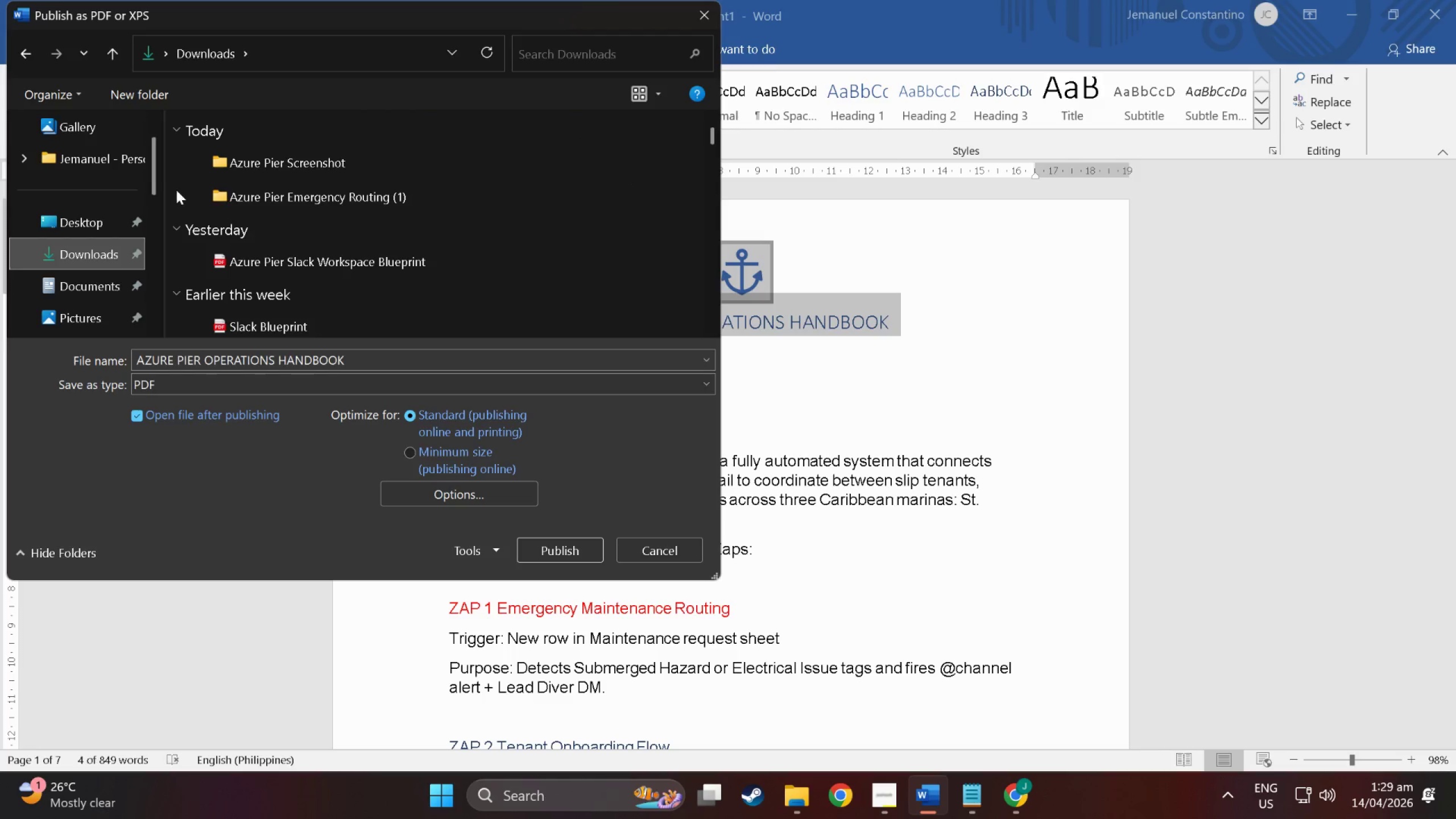 
wait(5.27)
 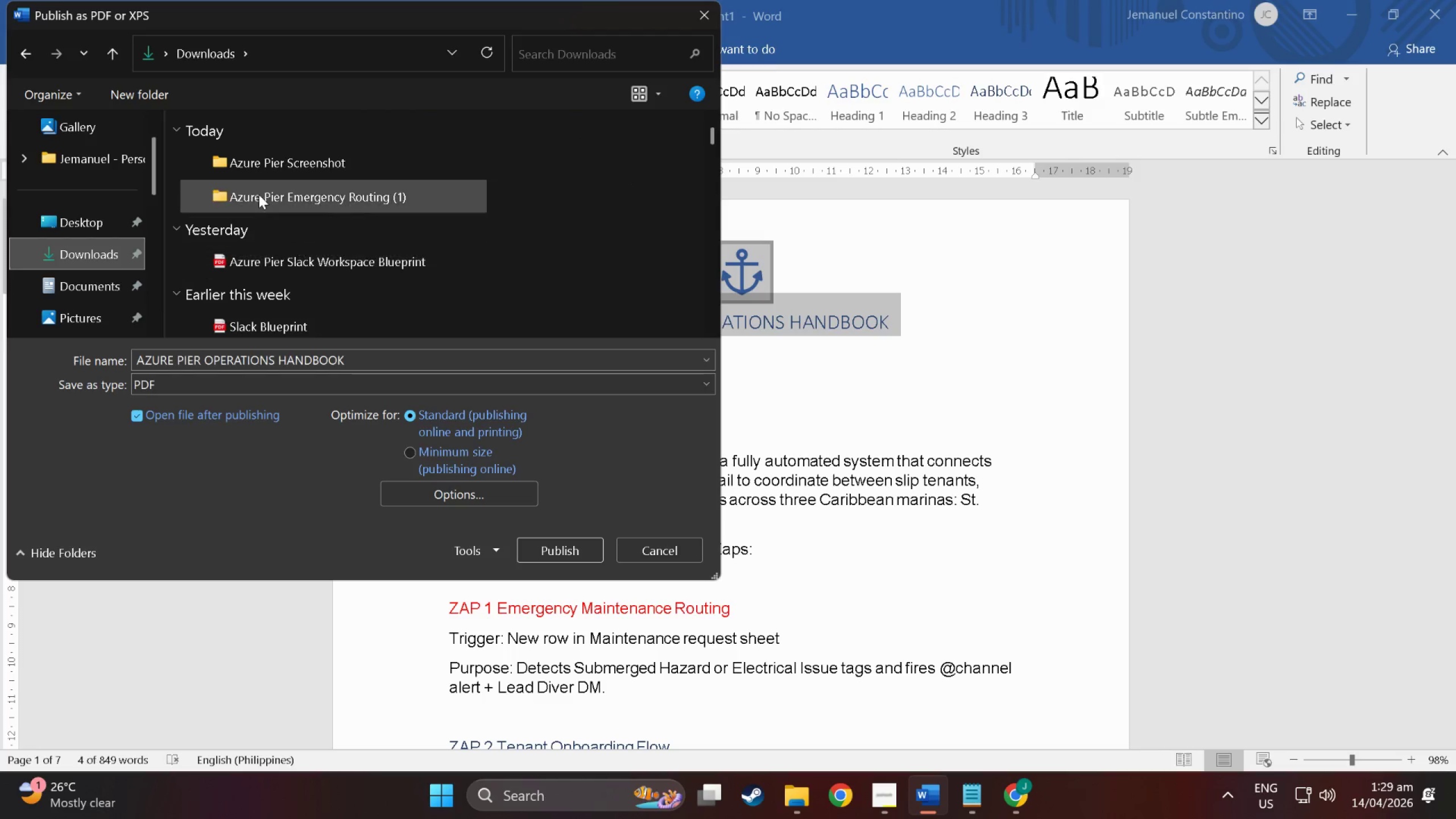 
left_click([547, 552])
 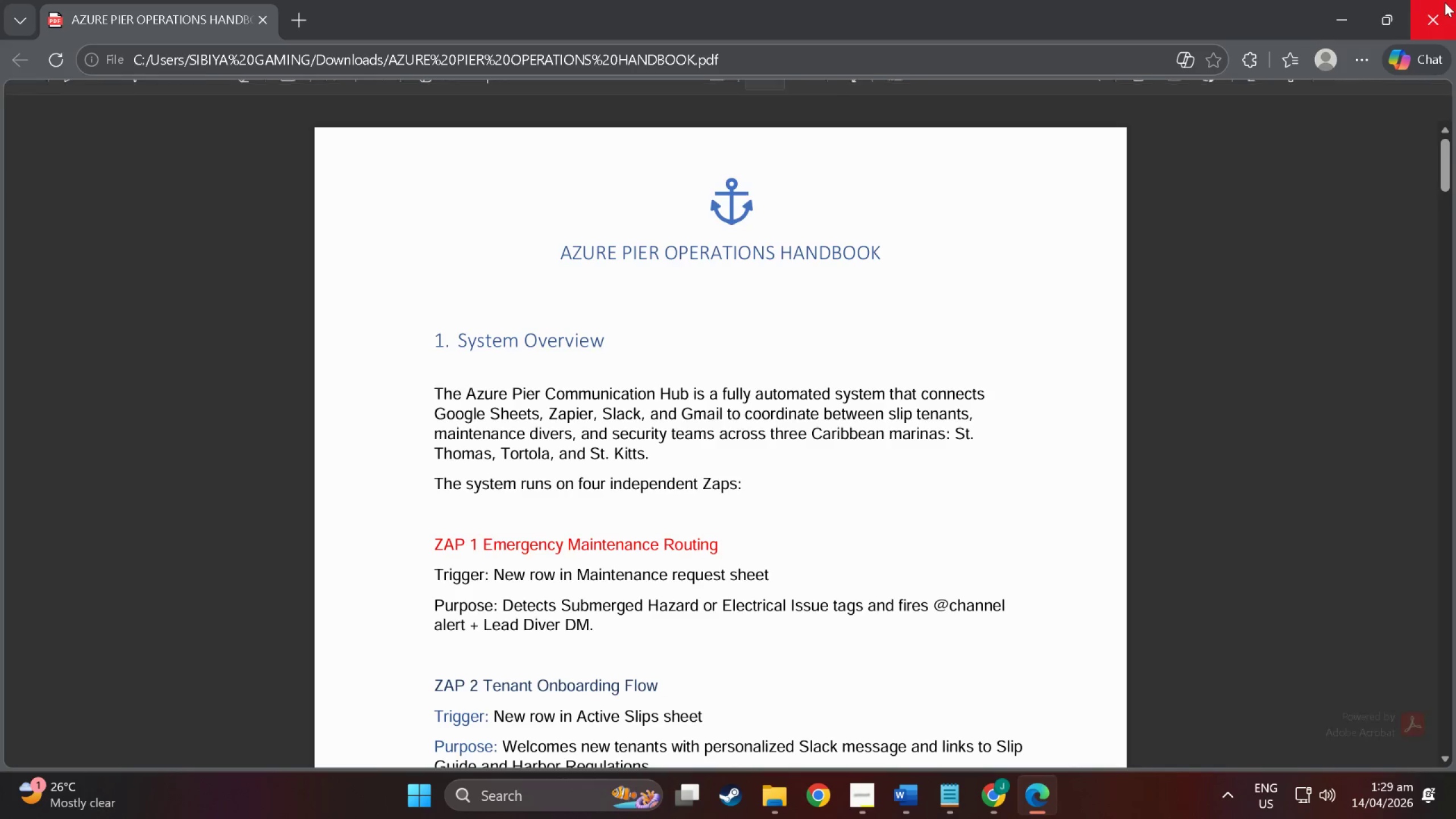 
scroll: coordinate [1229, 425], scroll_direction: down, amount: 43.0
 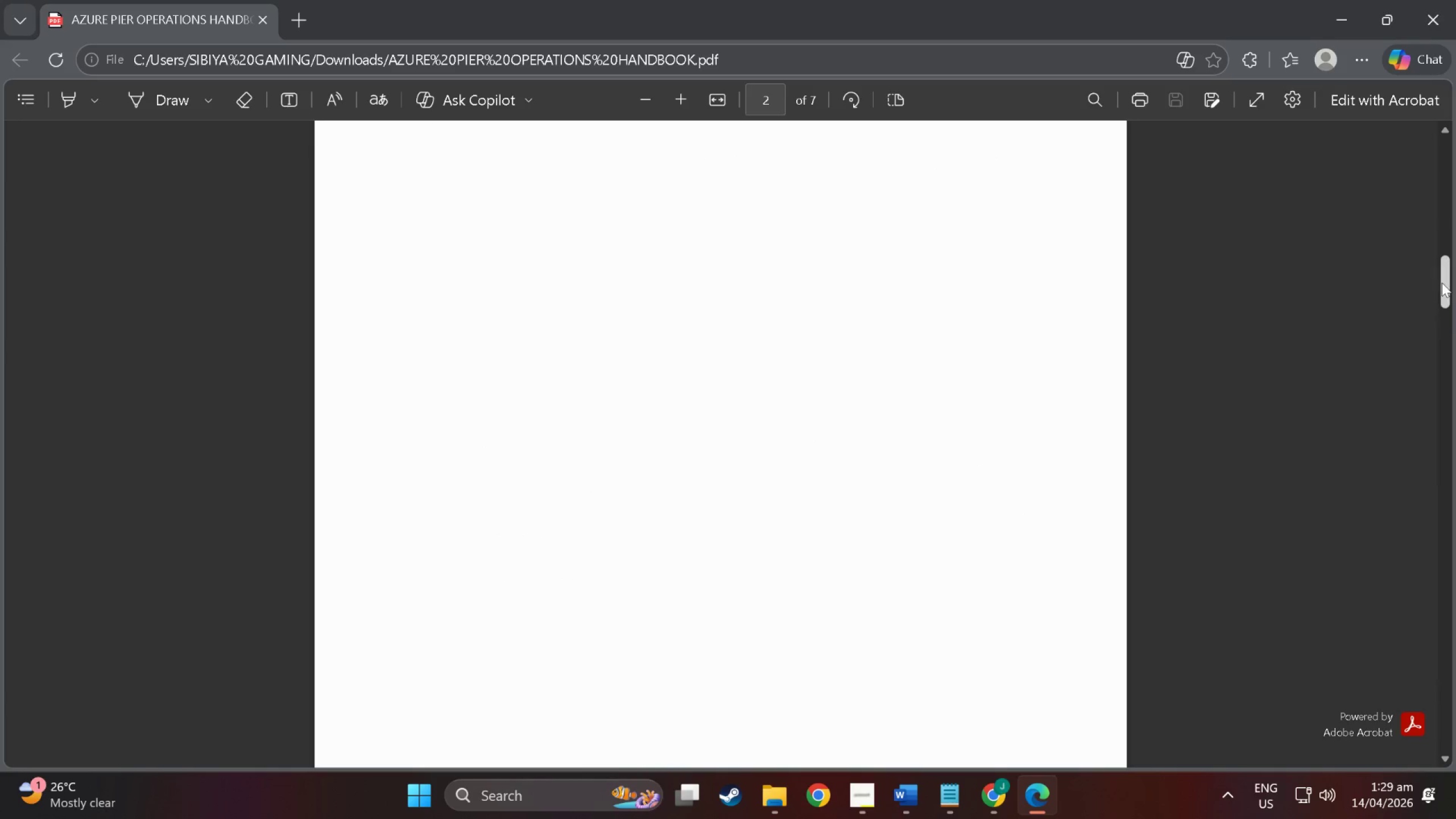 
left_click_drag(start_coordinate=[1444, 284], to_coordinate=[1441, 727])
 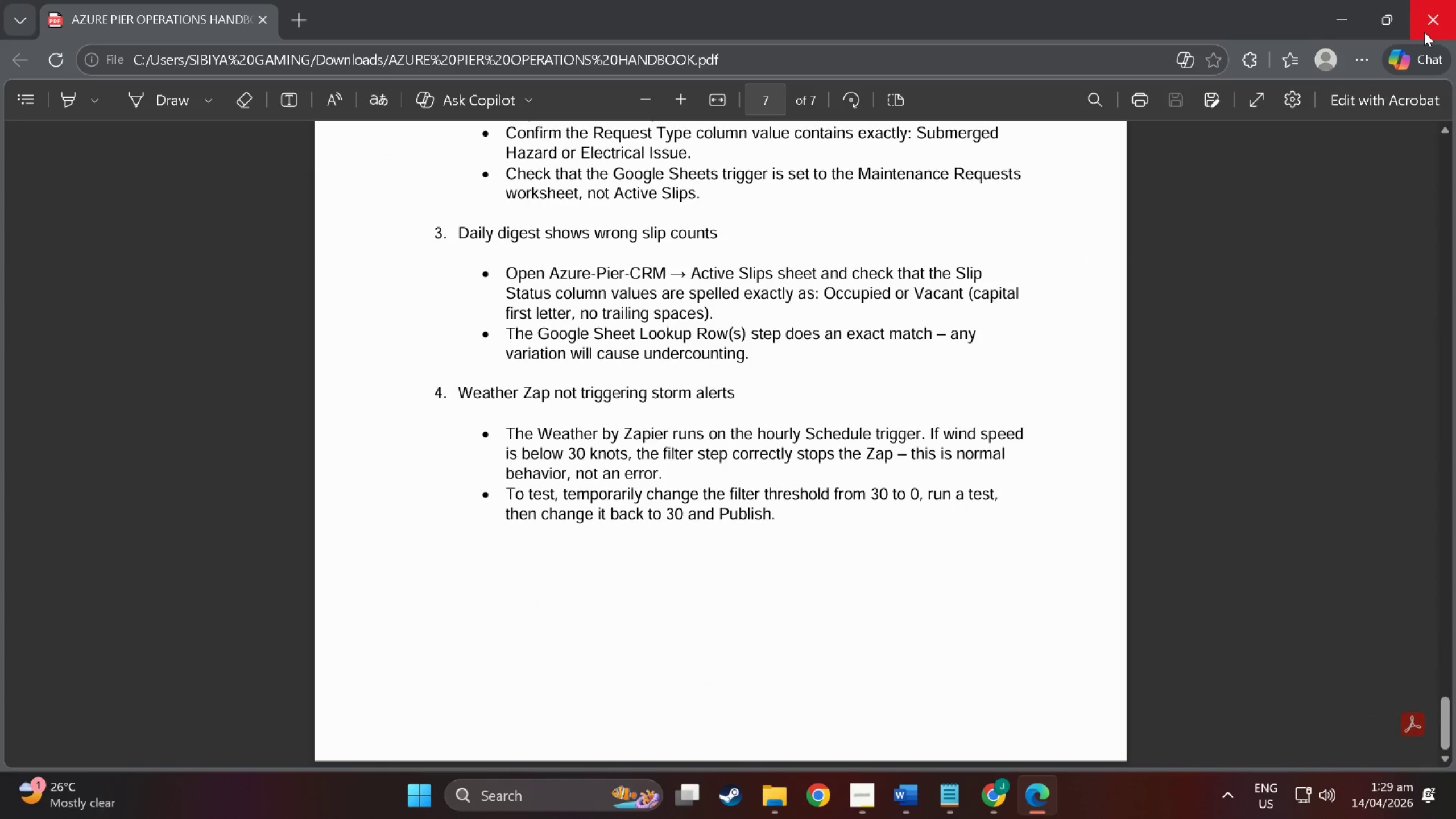 
left_click([1424, 29])
 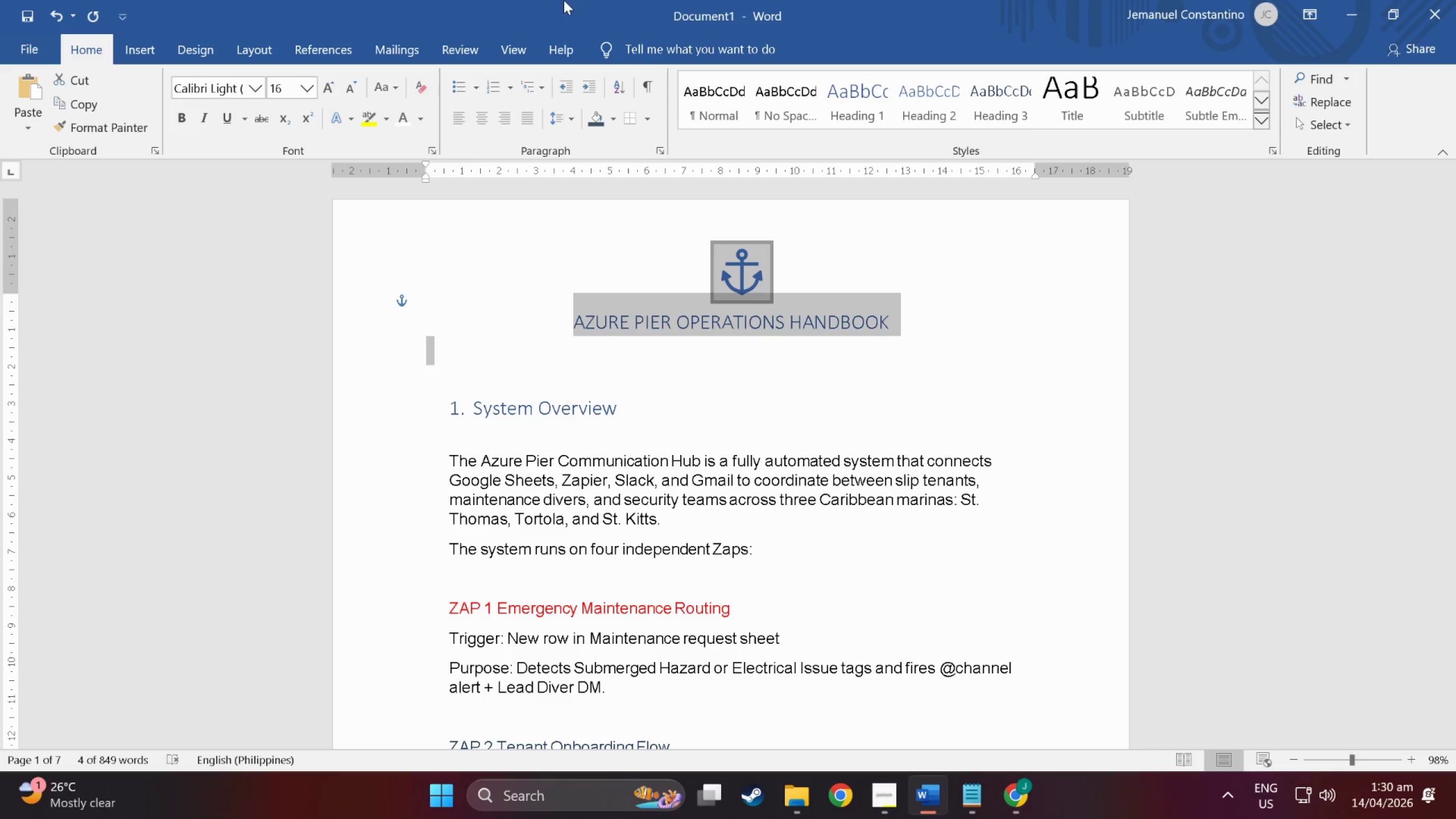 
left_click([1, 53])
 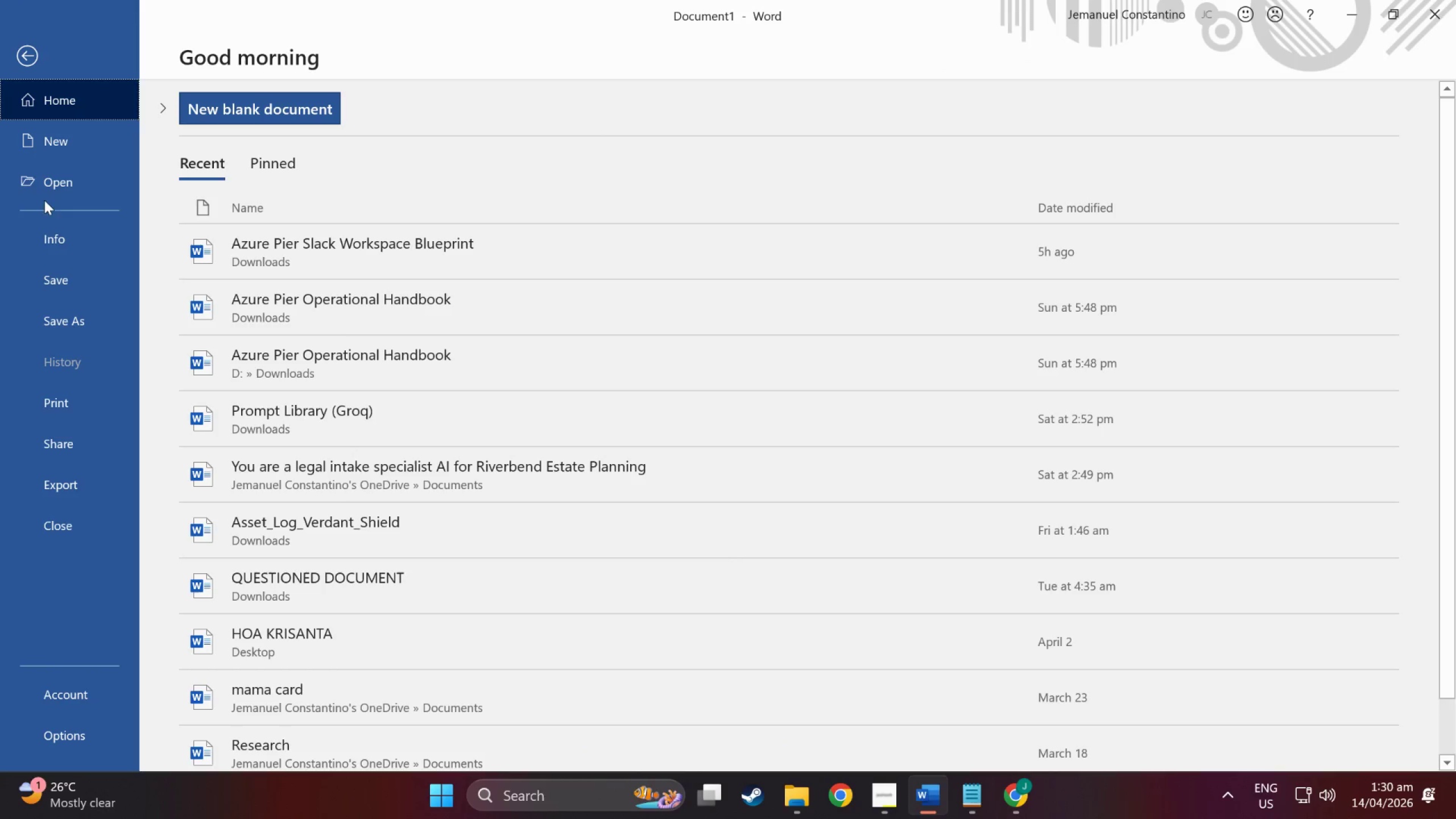 
left_click([46, 189])
 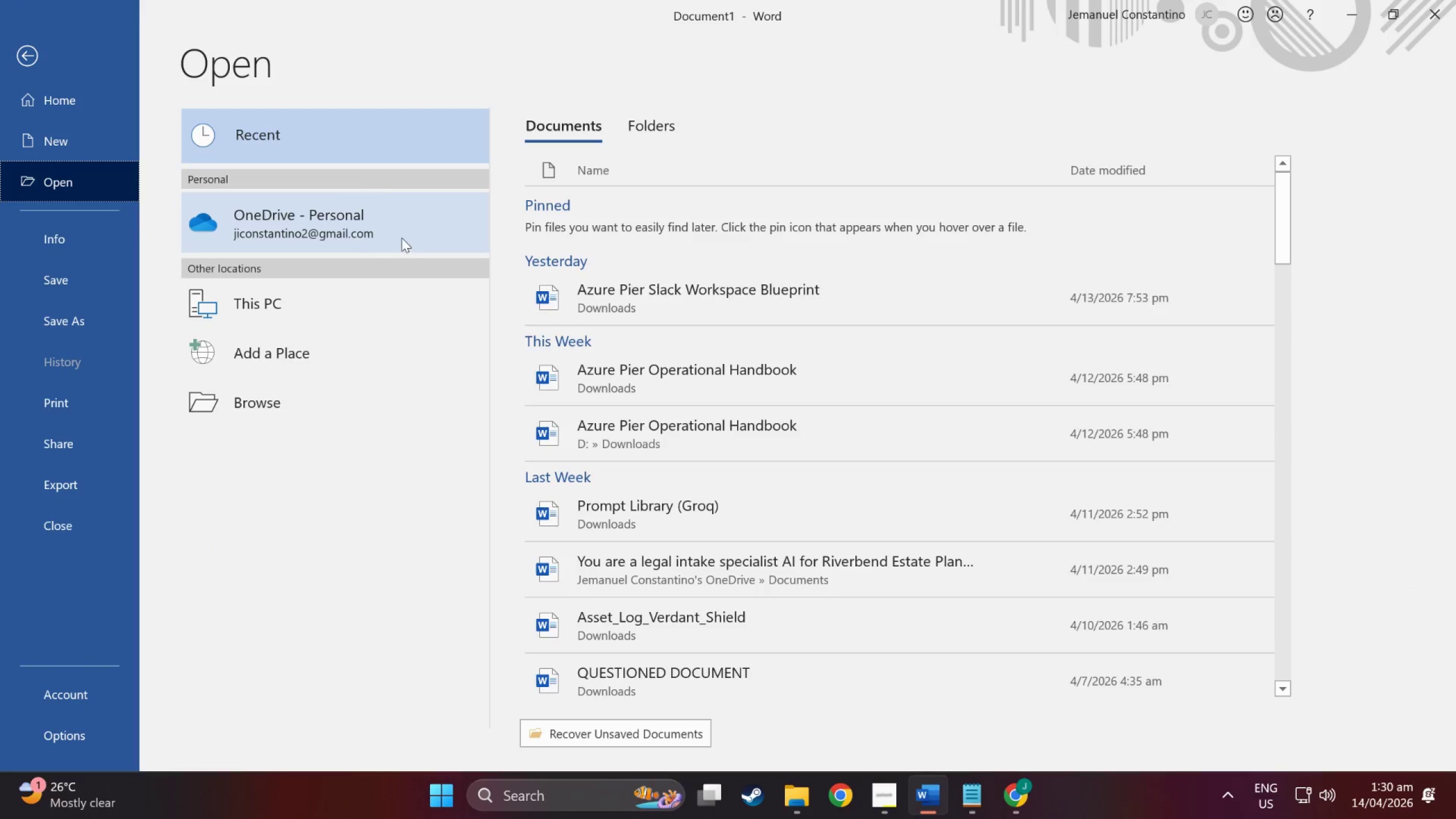 
mouse_move([670, 383])
 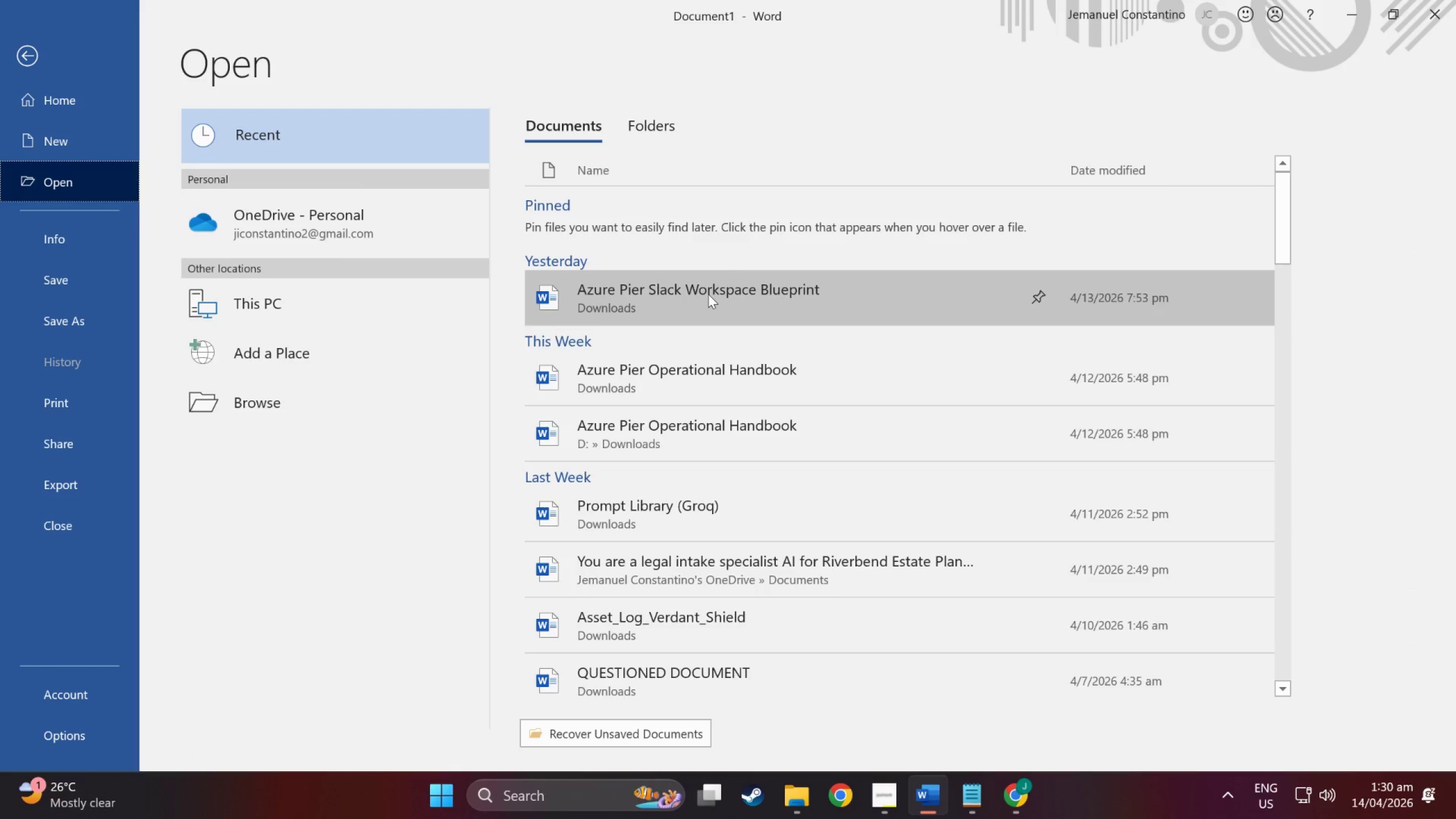 
left_click([708, 294])
 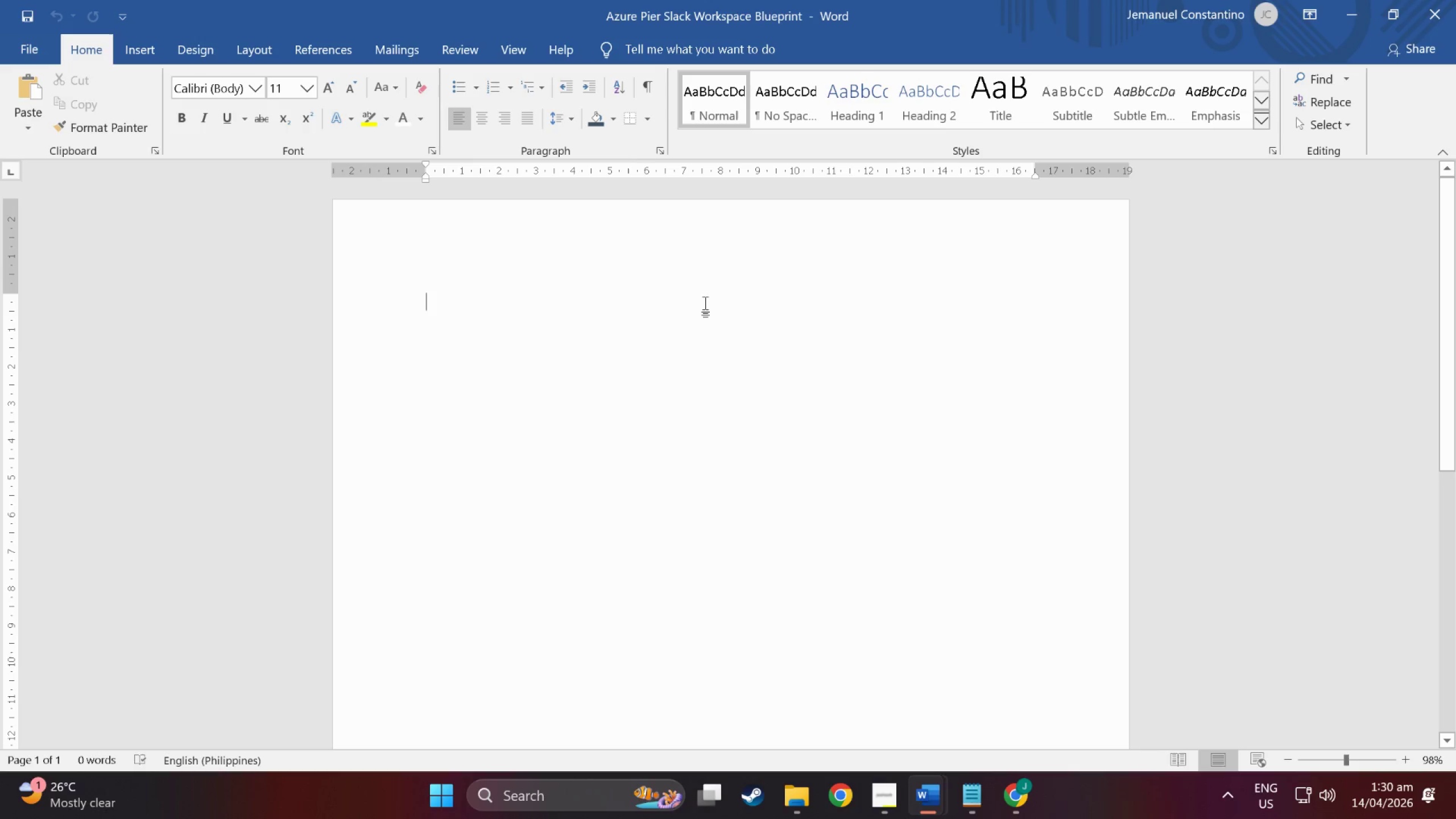 
wait(12.85)
 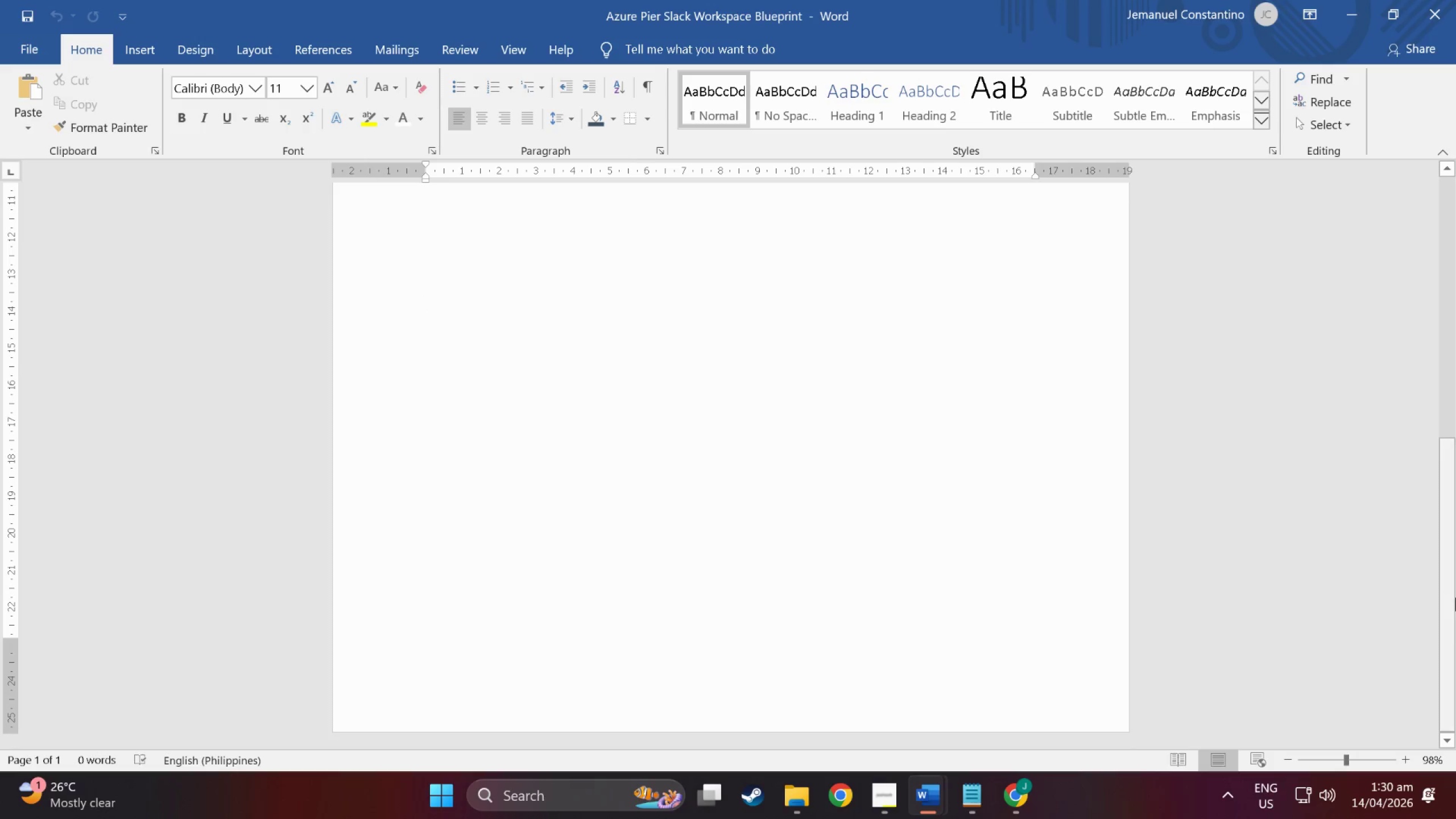 
left_click_drag(start_coordinate=[1455, 594], to_coordinate=[1320, 295])
 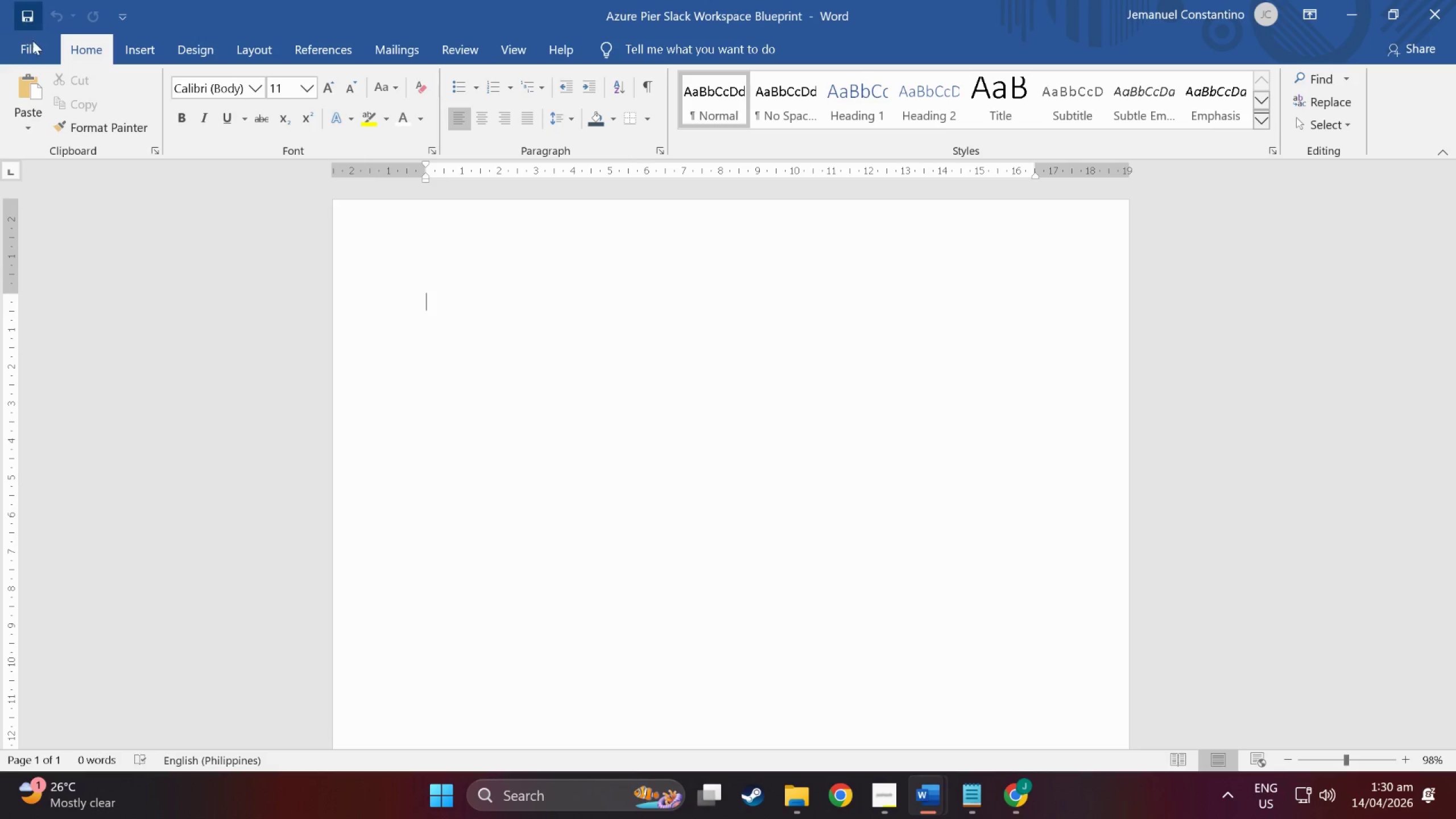 
scroll: coordinate [821, 438], scroll_direction: down, amount: 24.0
 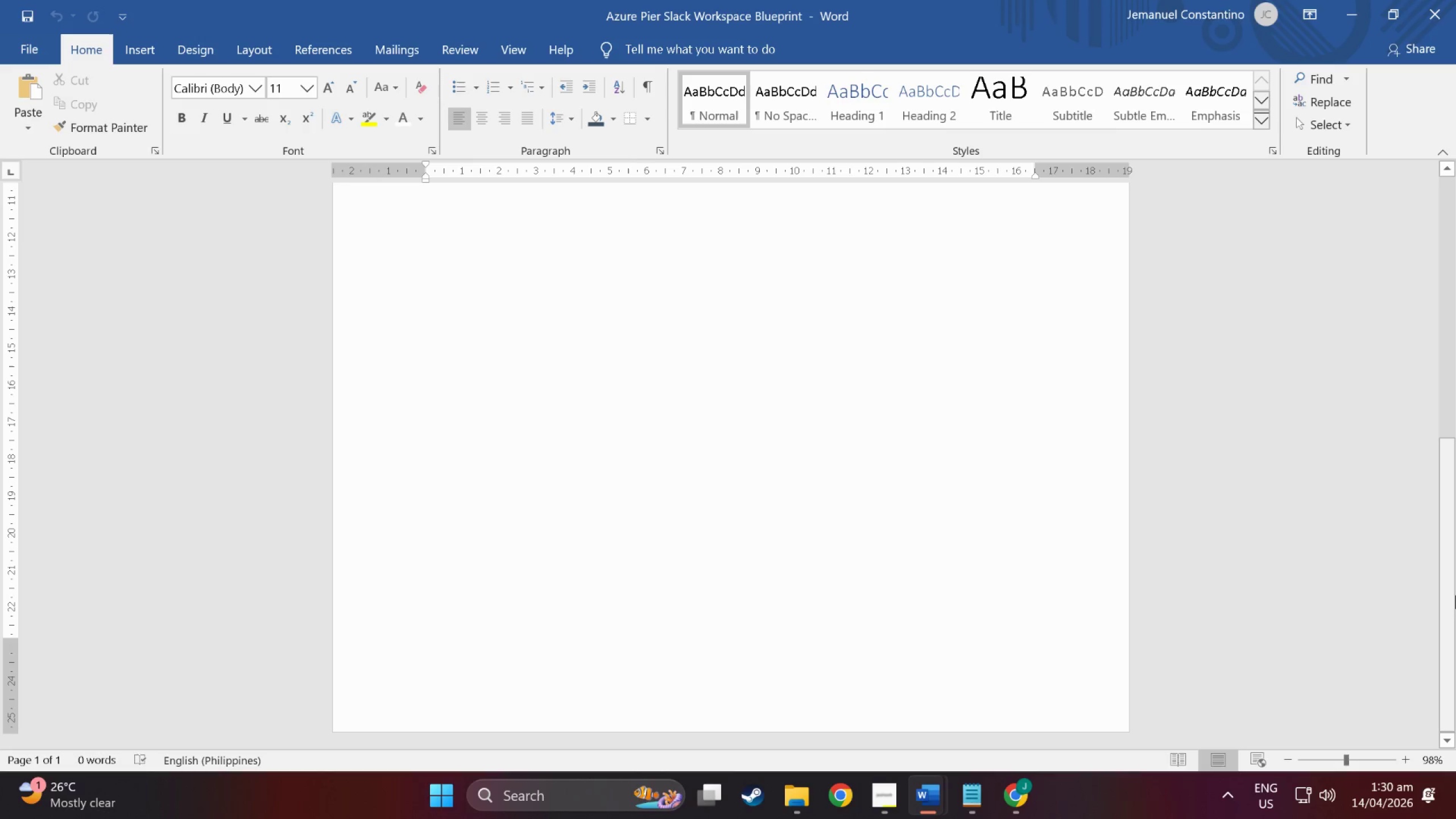 
left_click([32, 44])
 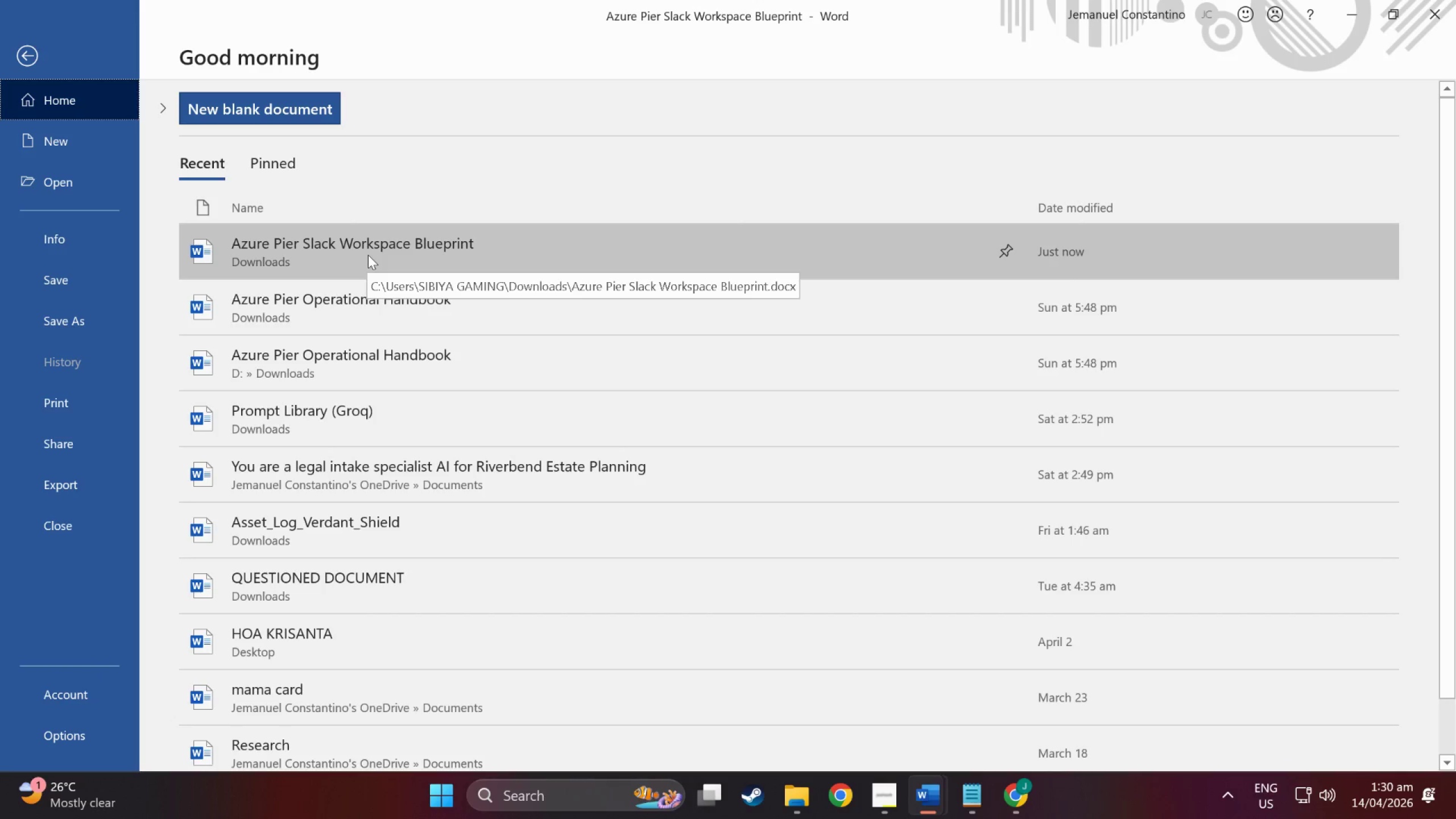 
wait(6.08)
 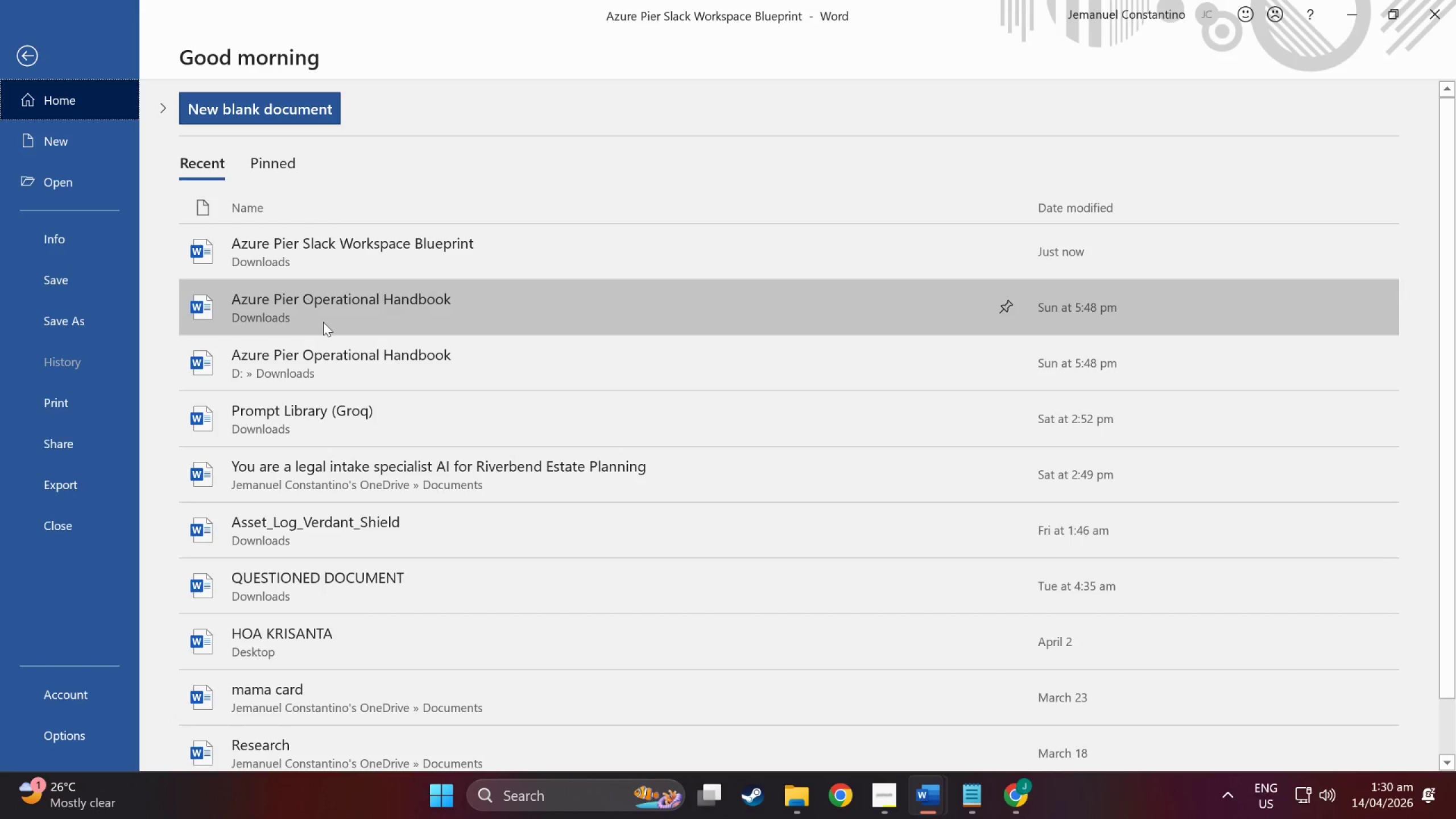 
left_click([368, 255])
 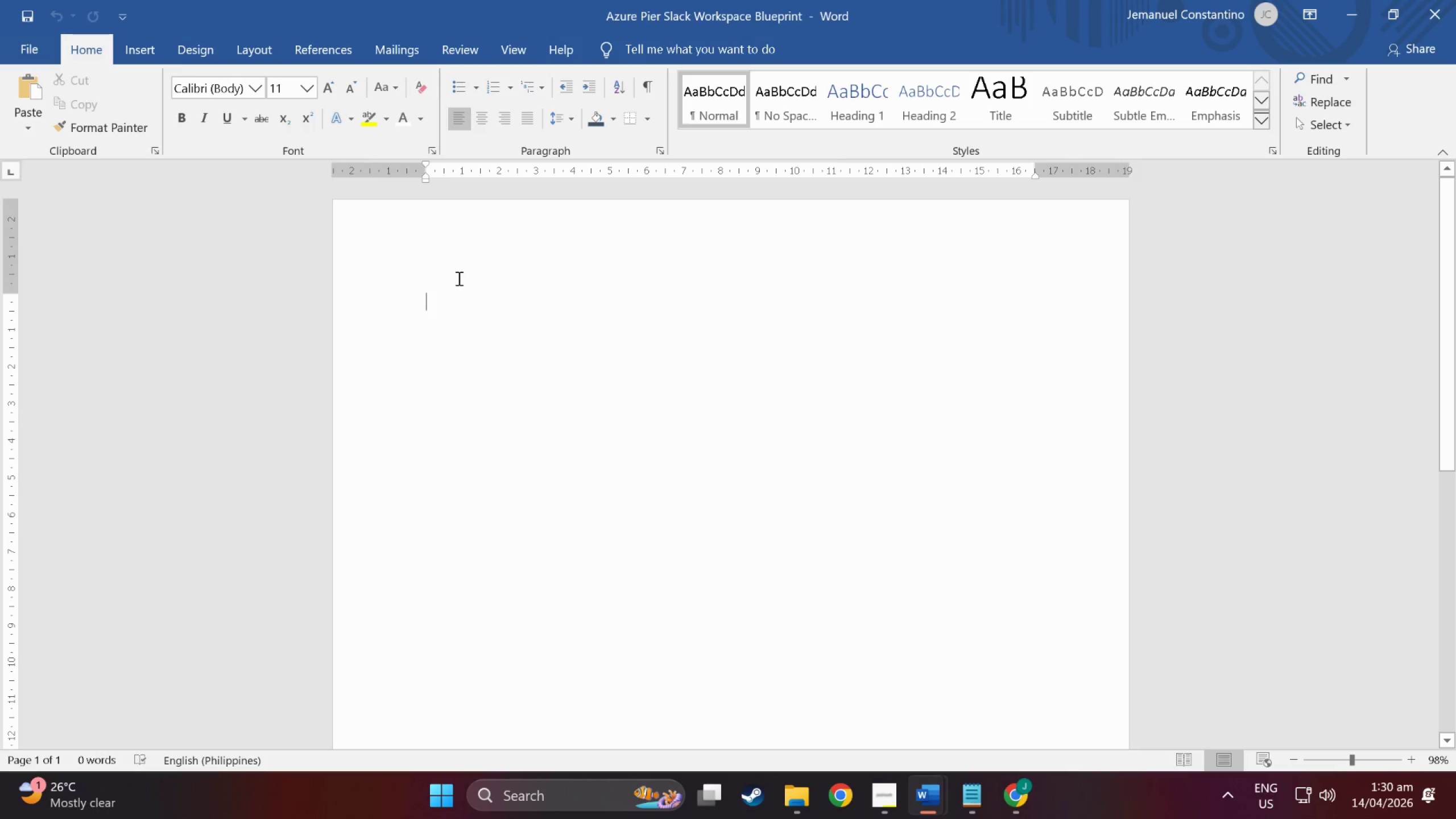 
scroll: coordinate [240, 291], scroll_direction: down, amount: 5.0
 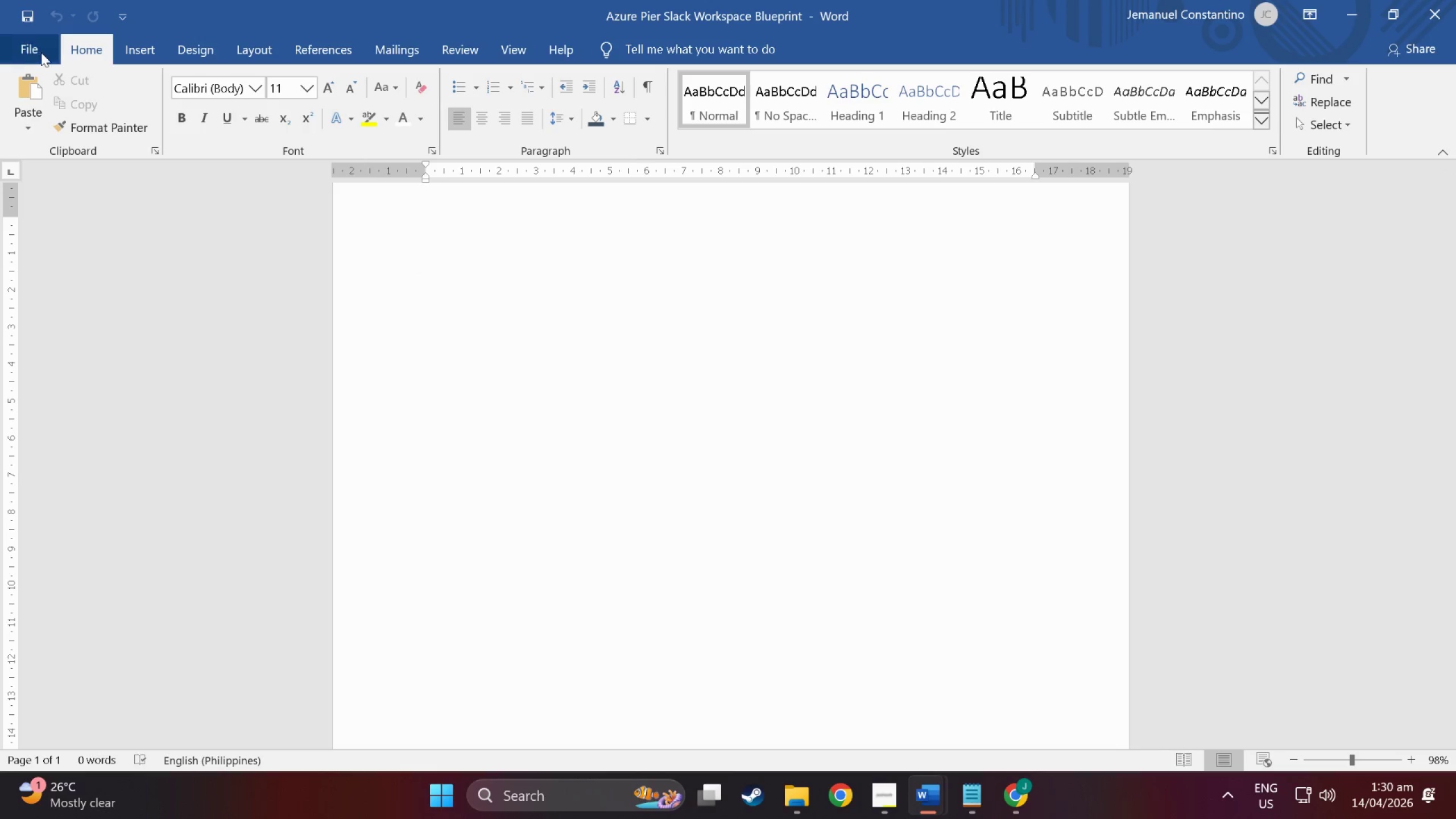 
left_click([28, 51])
 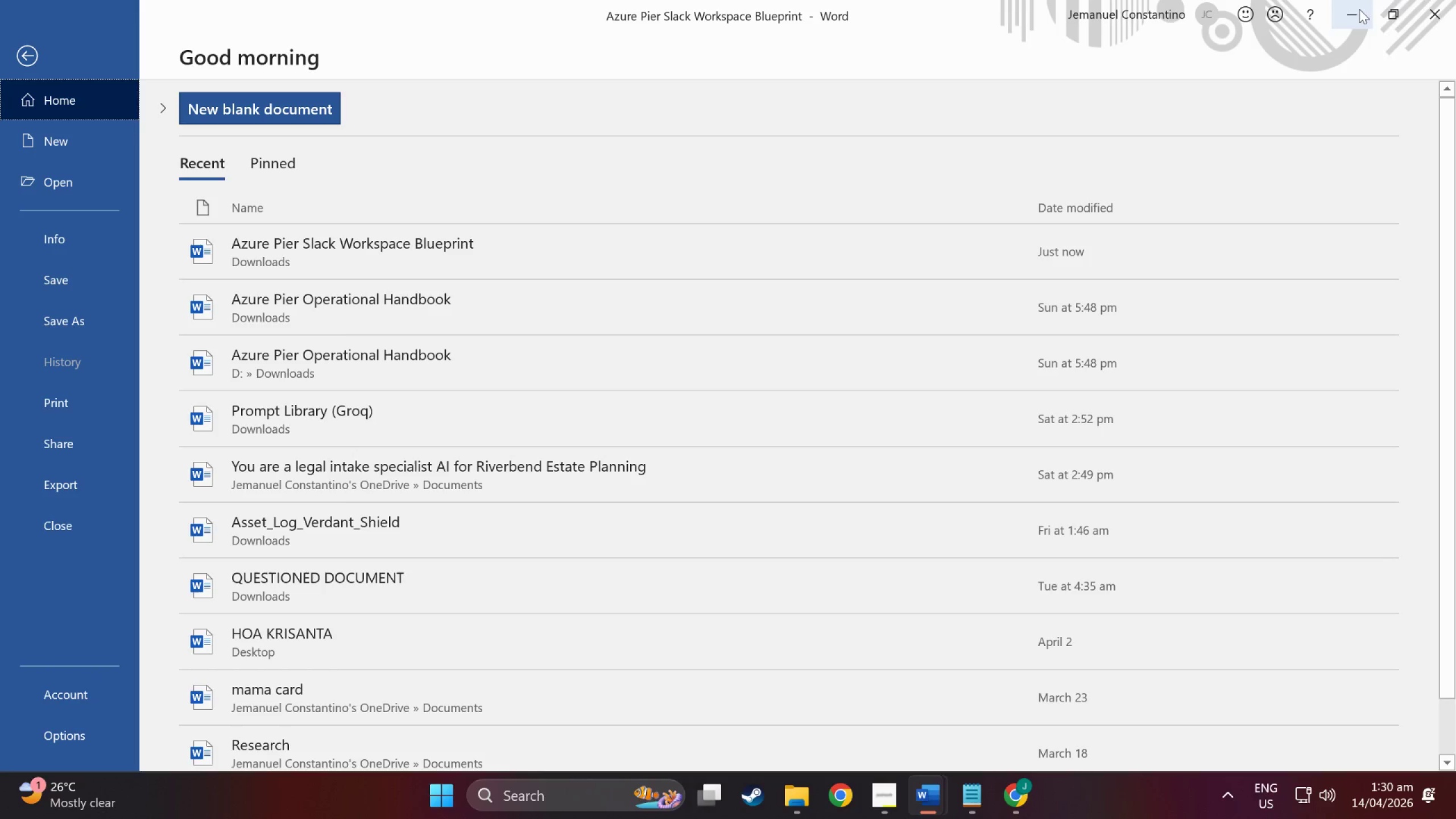 
left_click([1438, 15])
 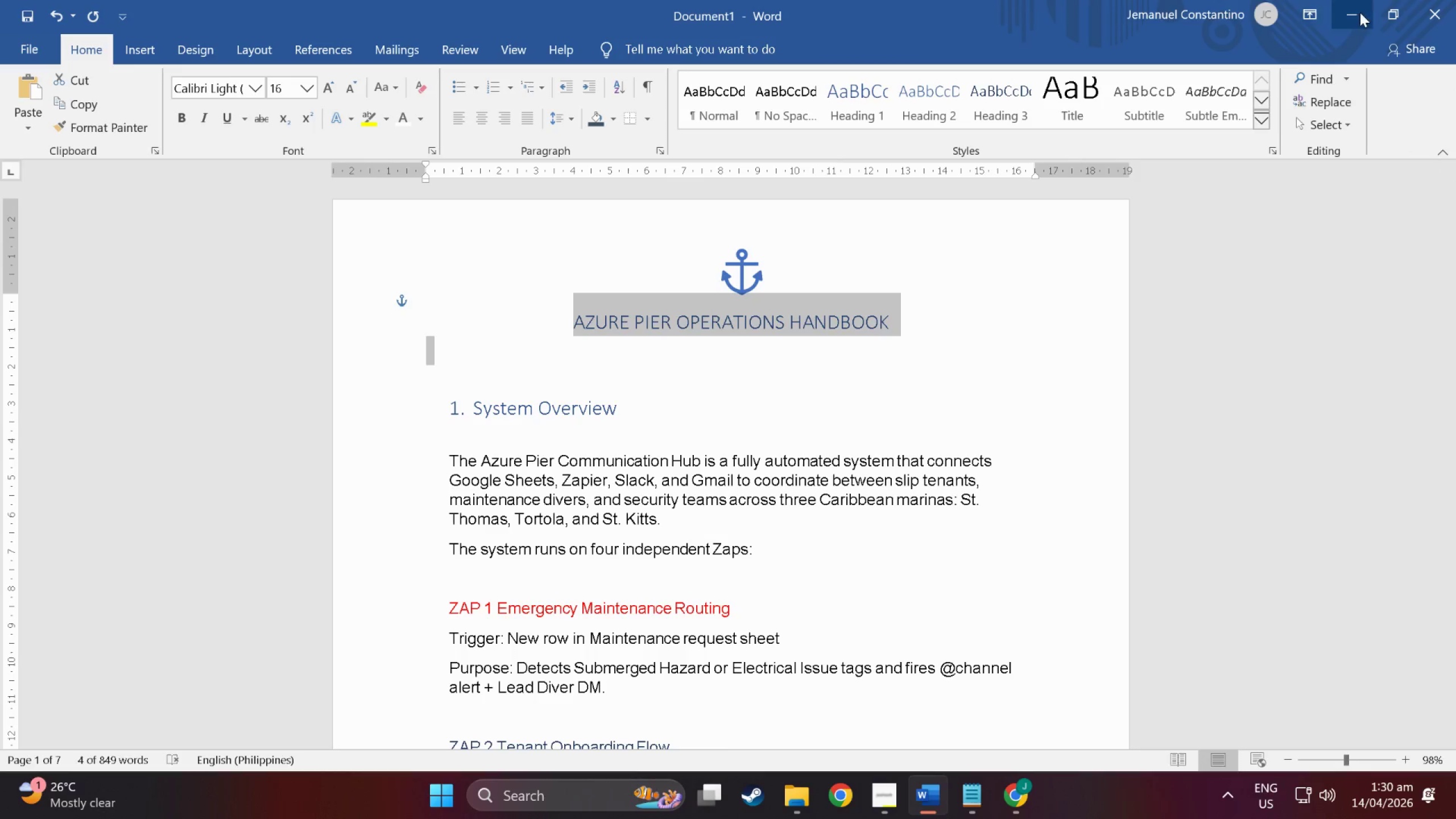 
left_click([1438, 6])
 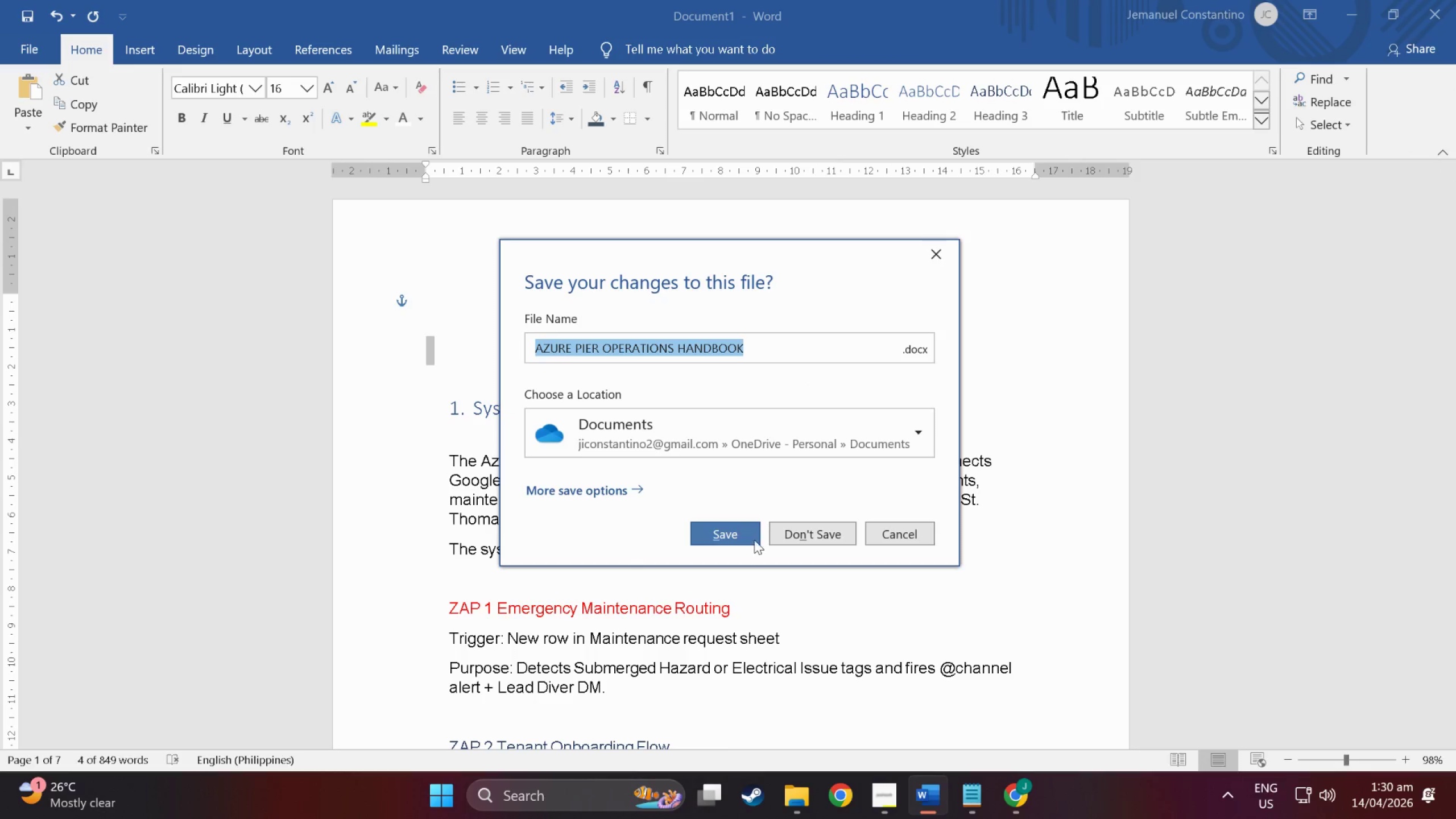 
left_click([802, 537])
 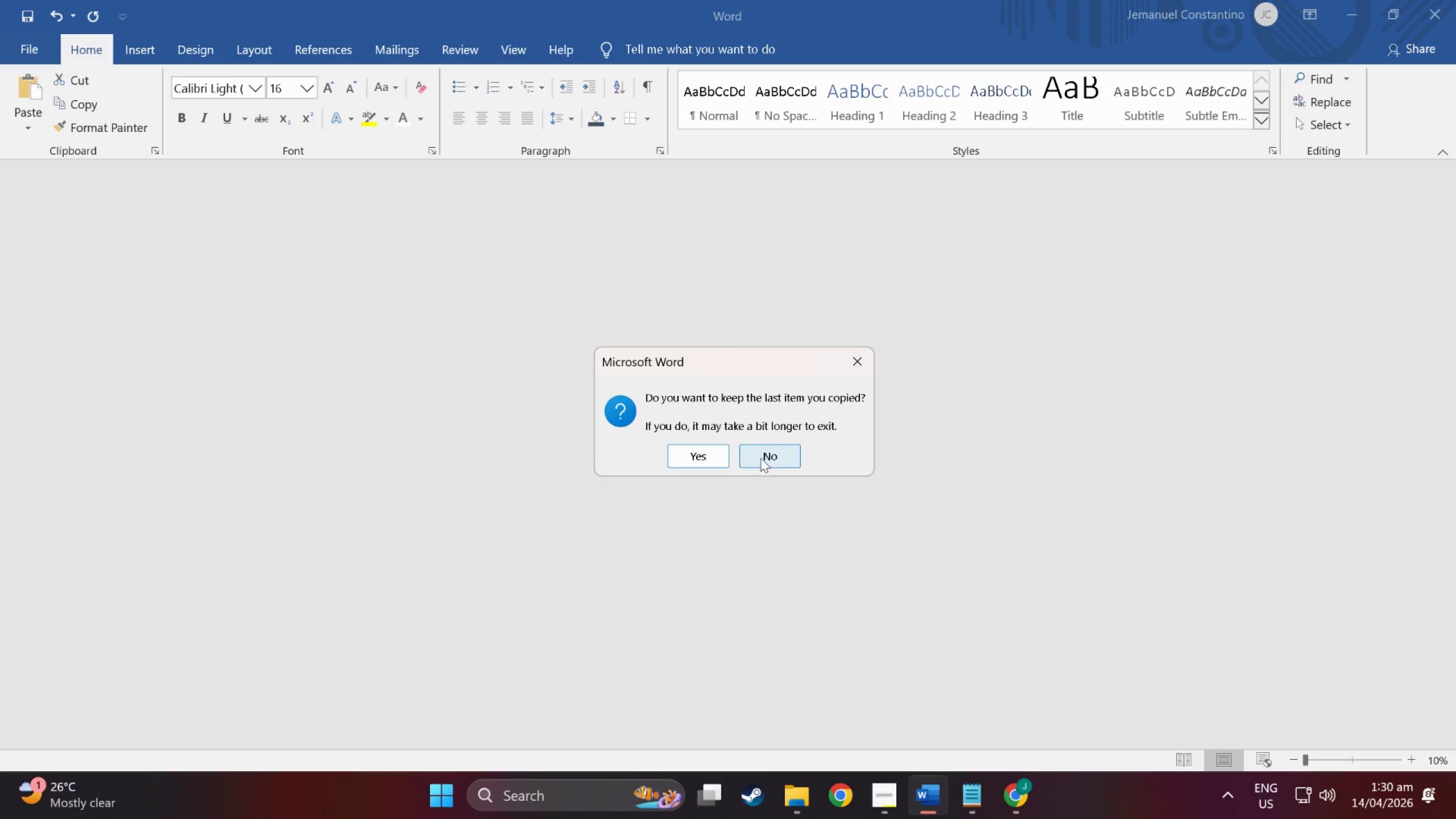 
left_click([761, 458])
 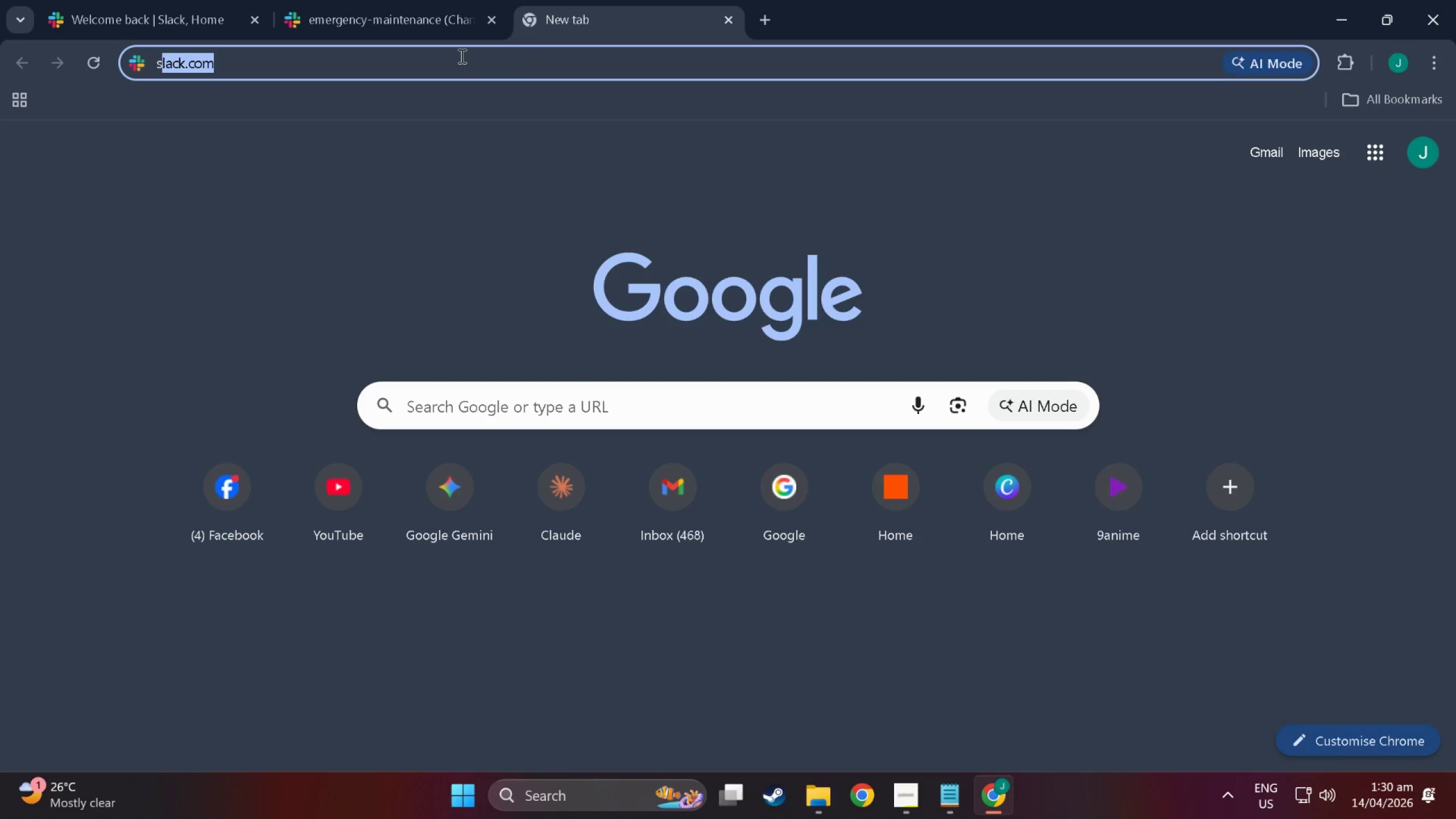 
double_click([457, 55])
 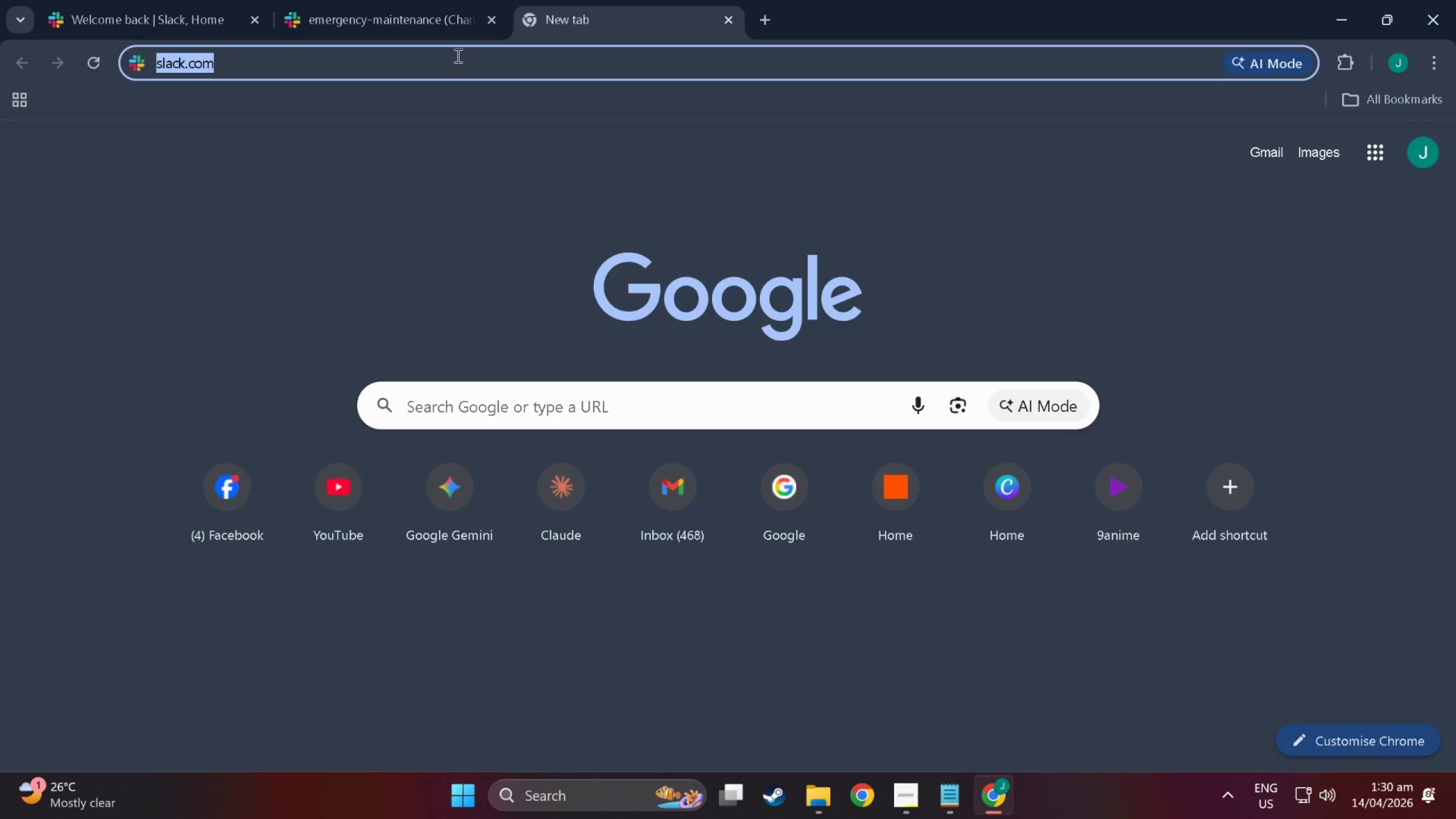 
triple_click([457, 55])
 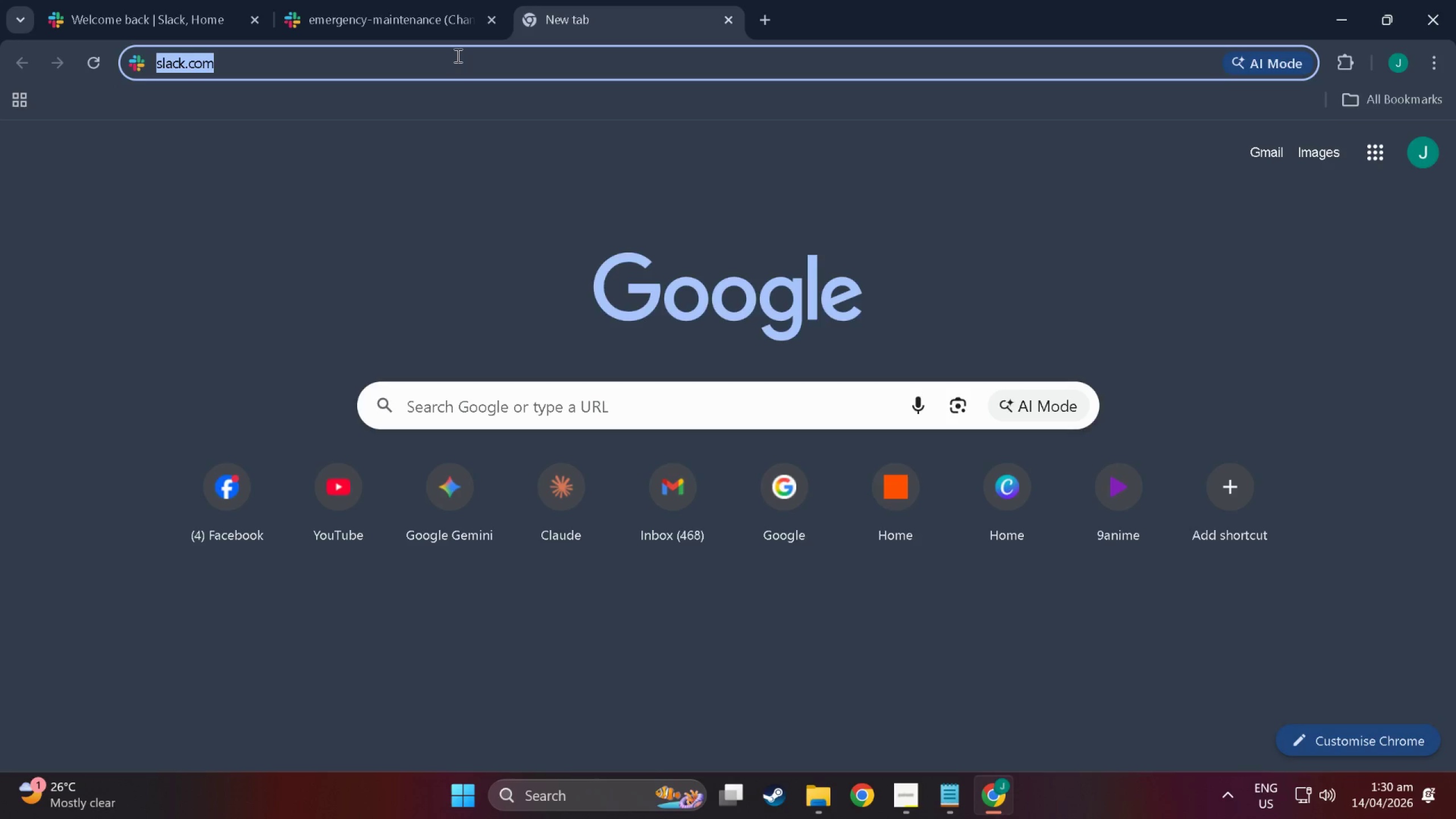 
type(googel )
key(Backspace)
key(Backspace)
key(Backspace)
type(le sheet)
 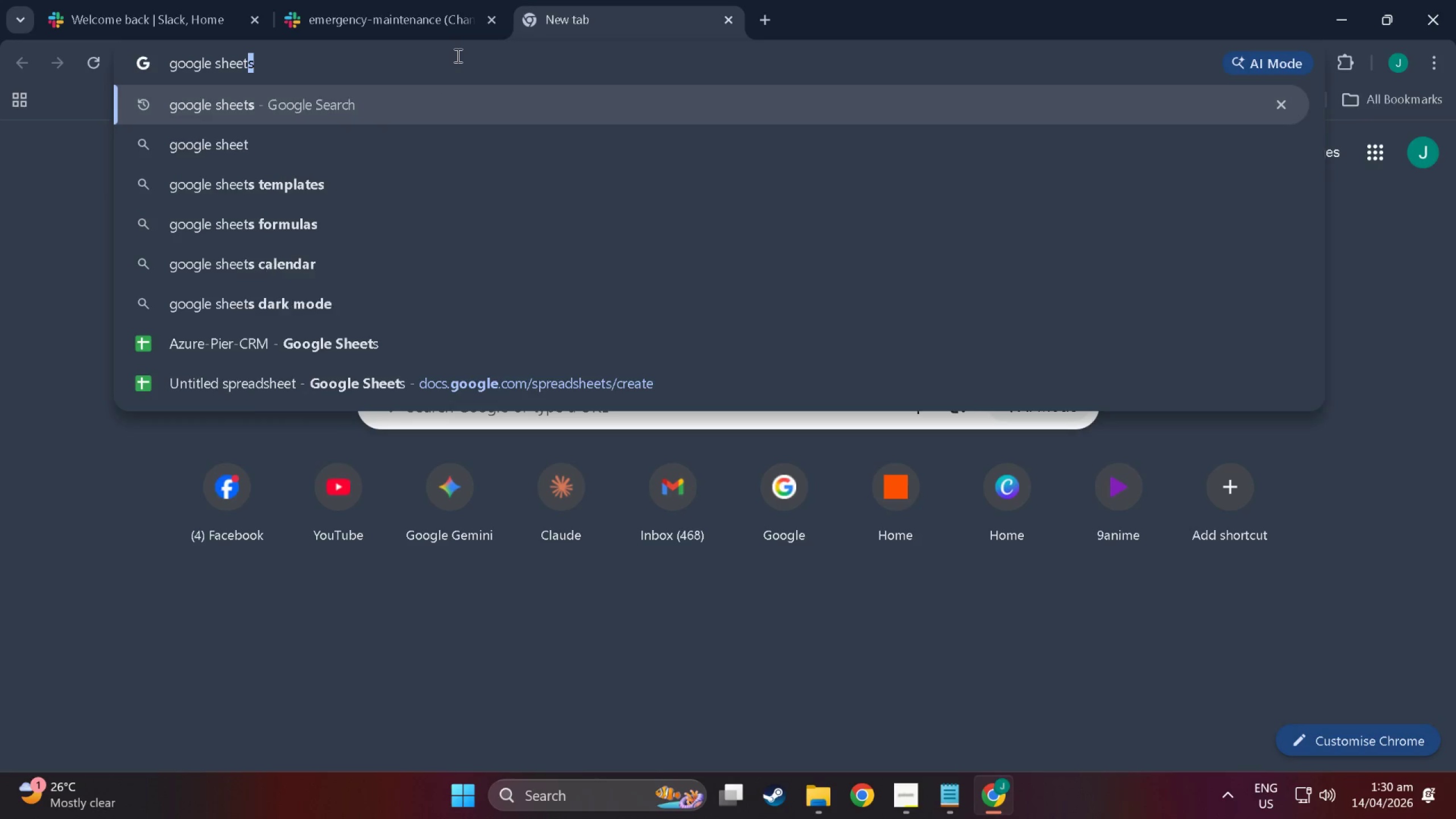 
key(Enter)
 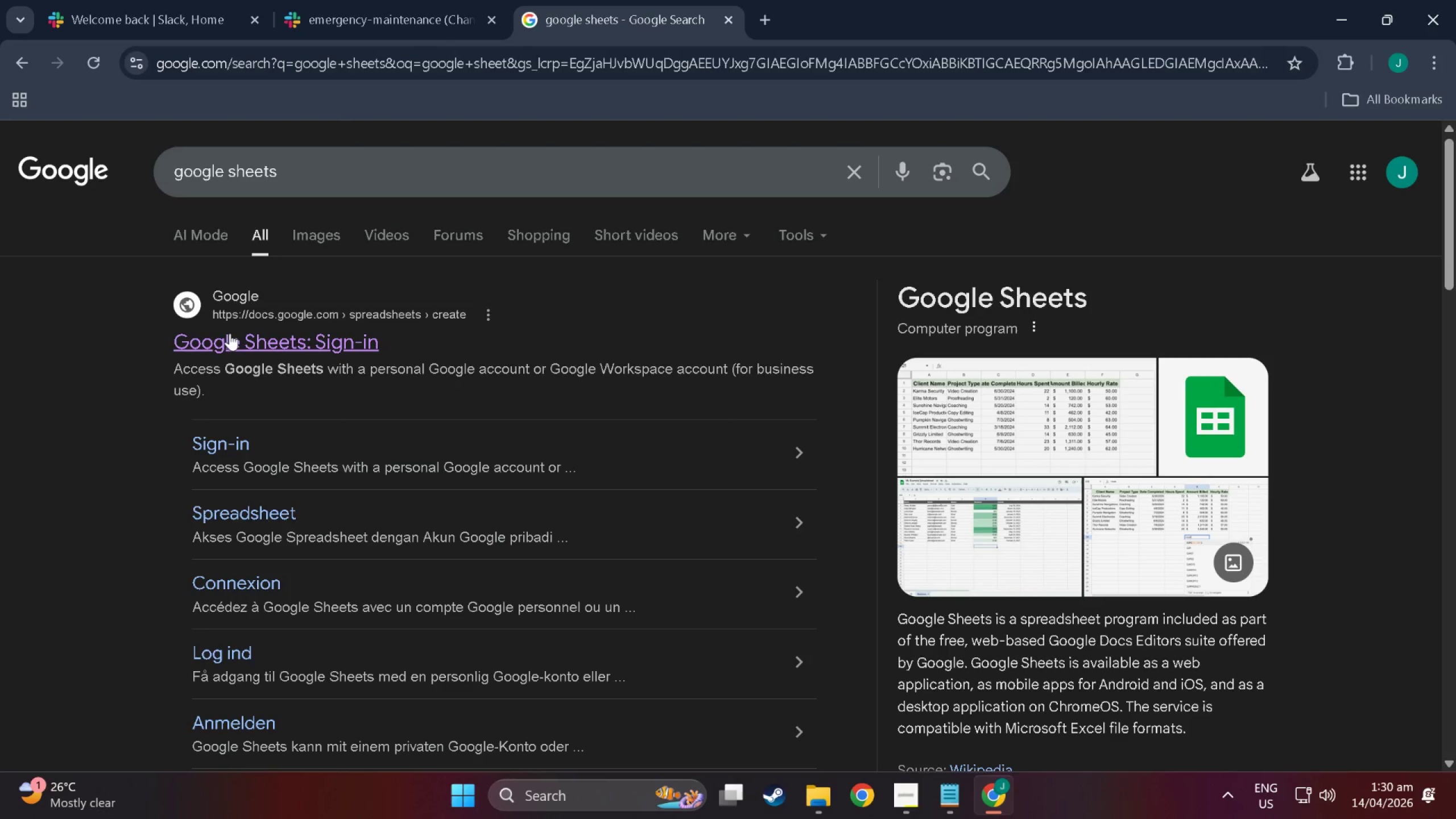 
left_click([247, 342])
 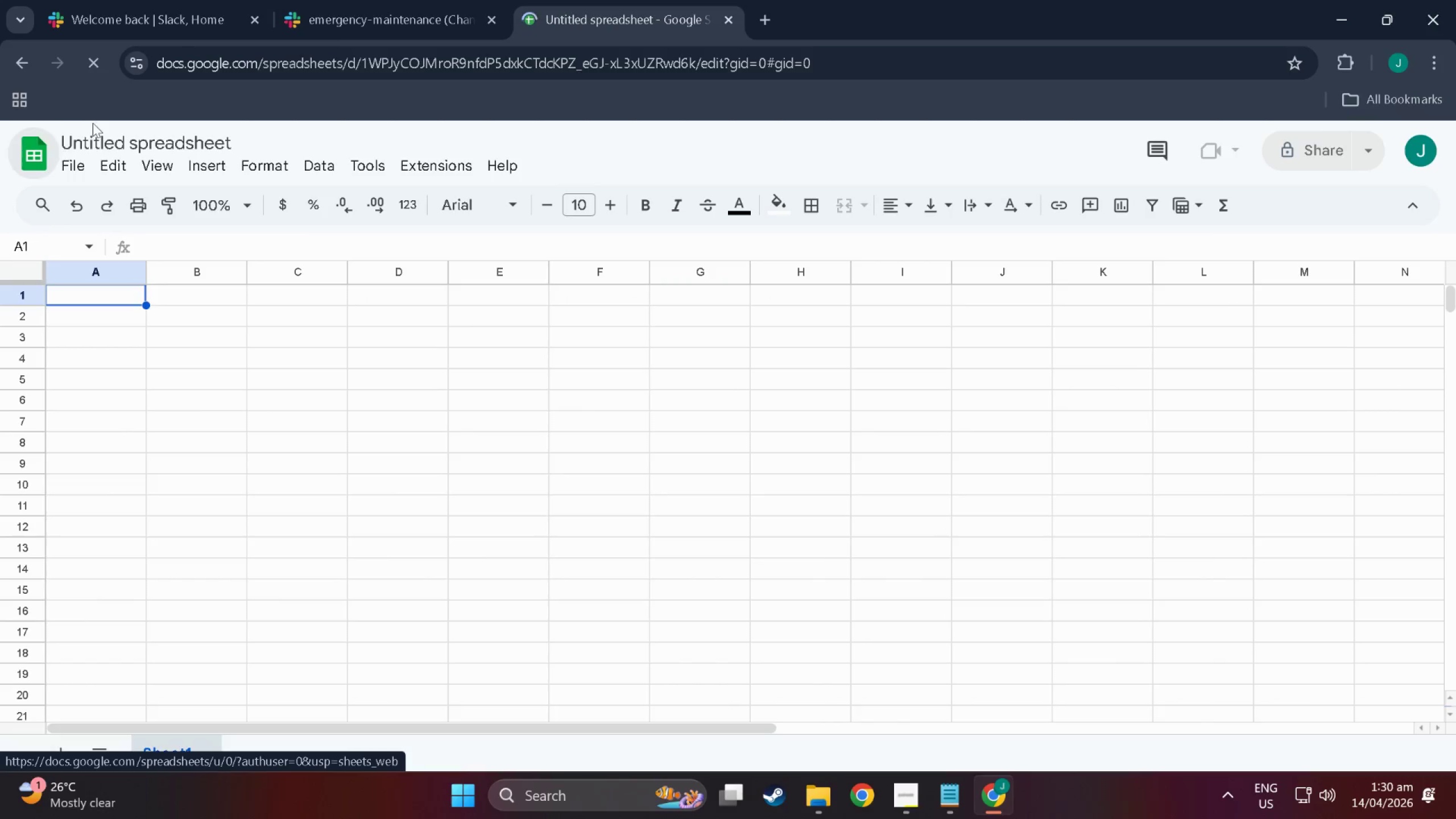 
left_click([75, 168])
 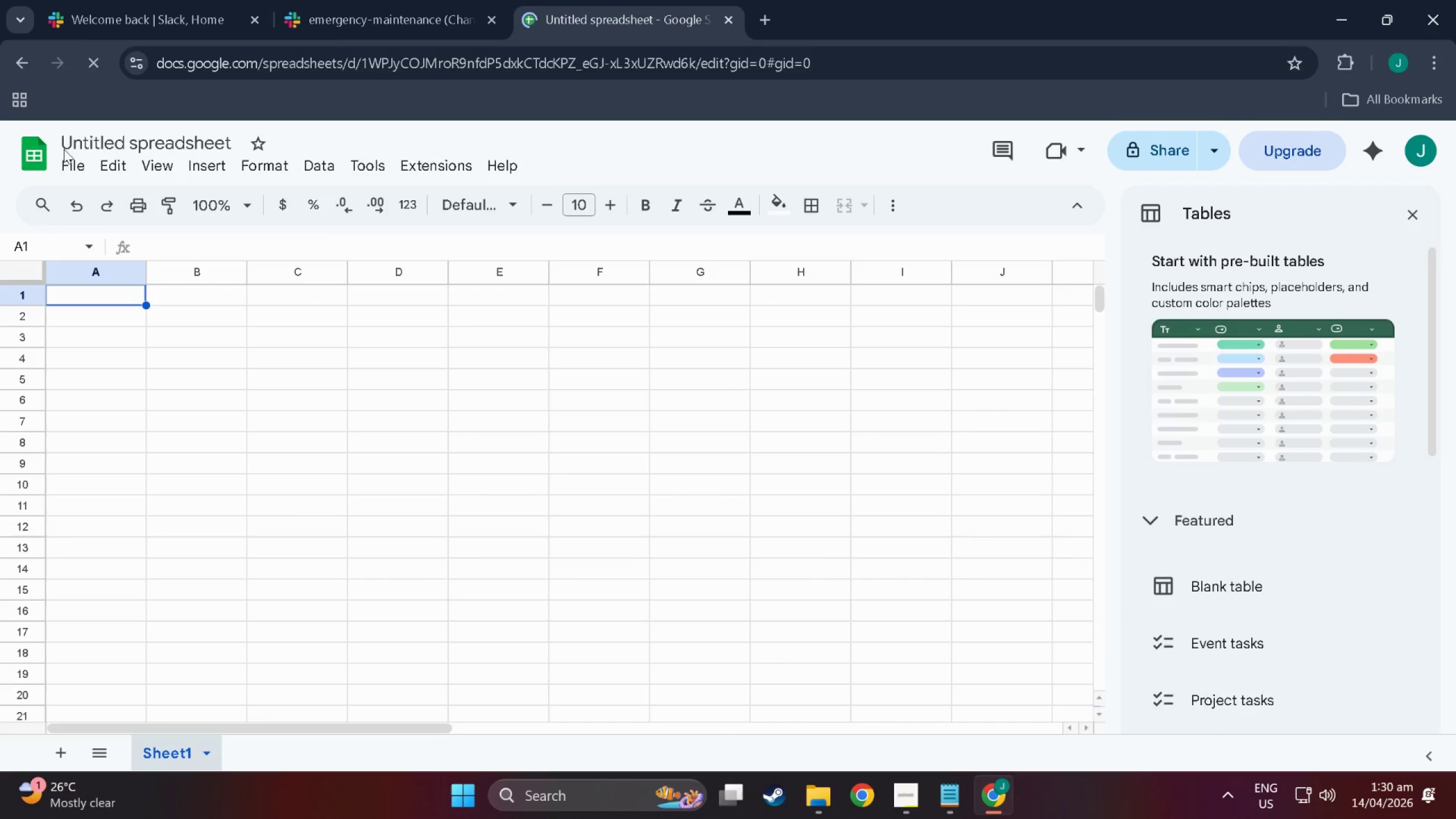 
double_click([64, 163])
 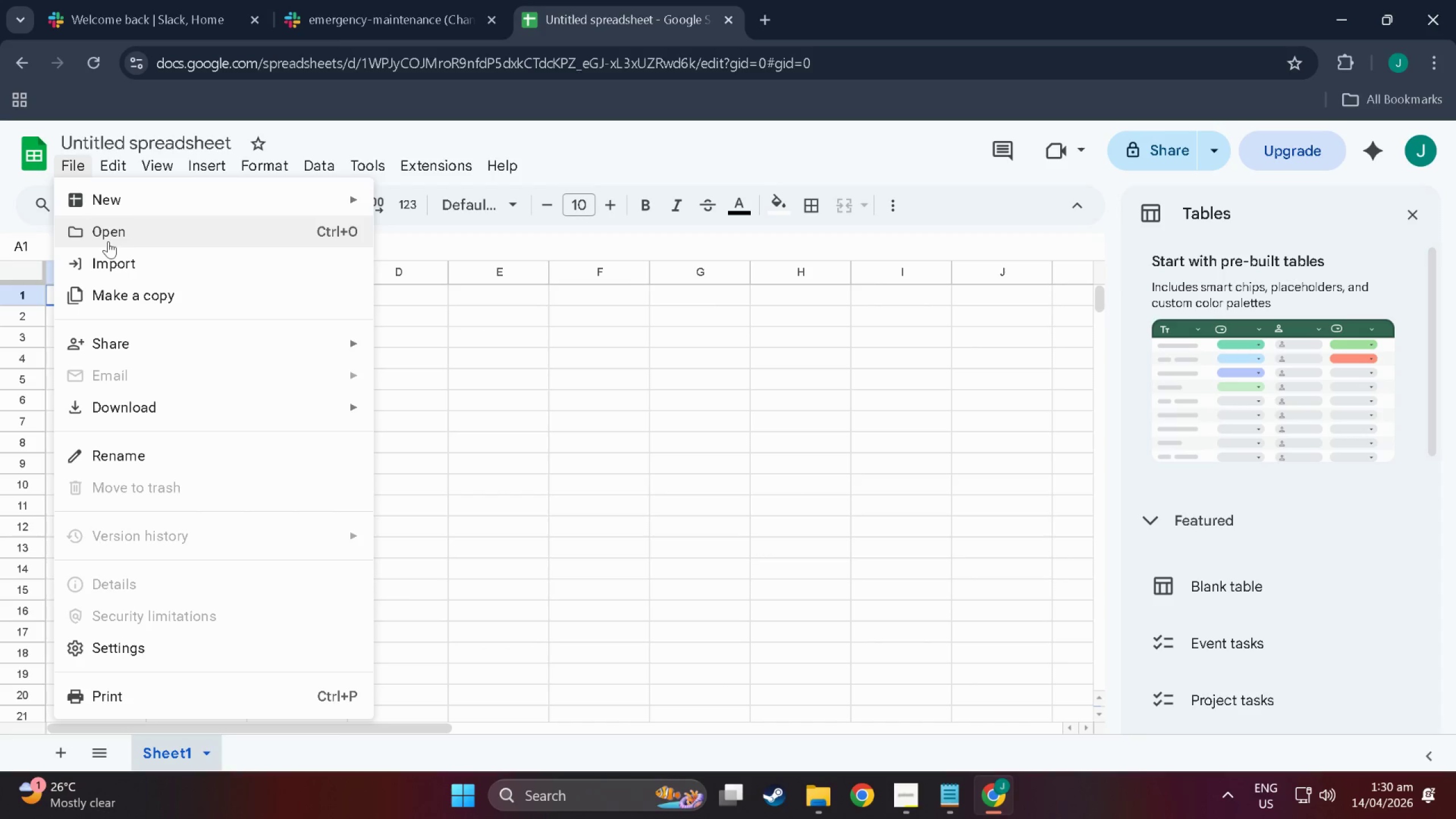 
left_click([108, 229])
 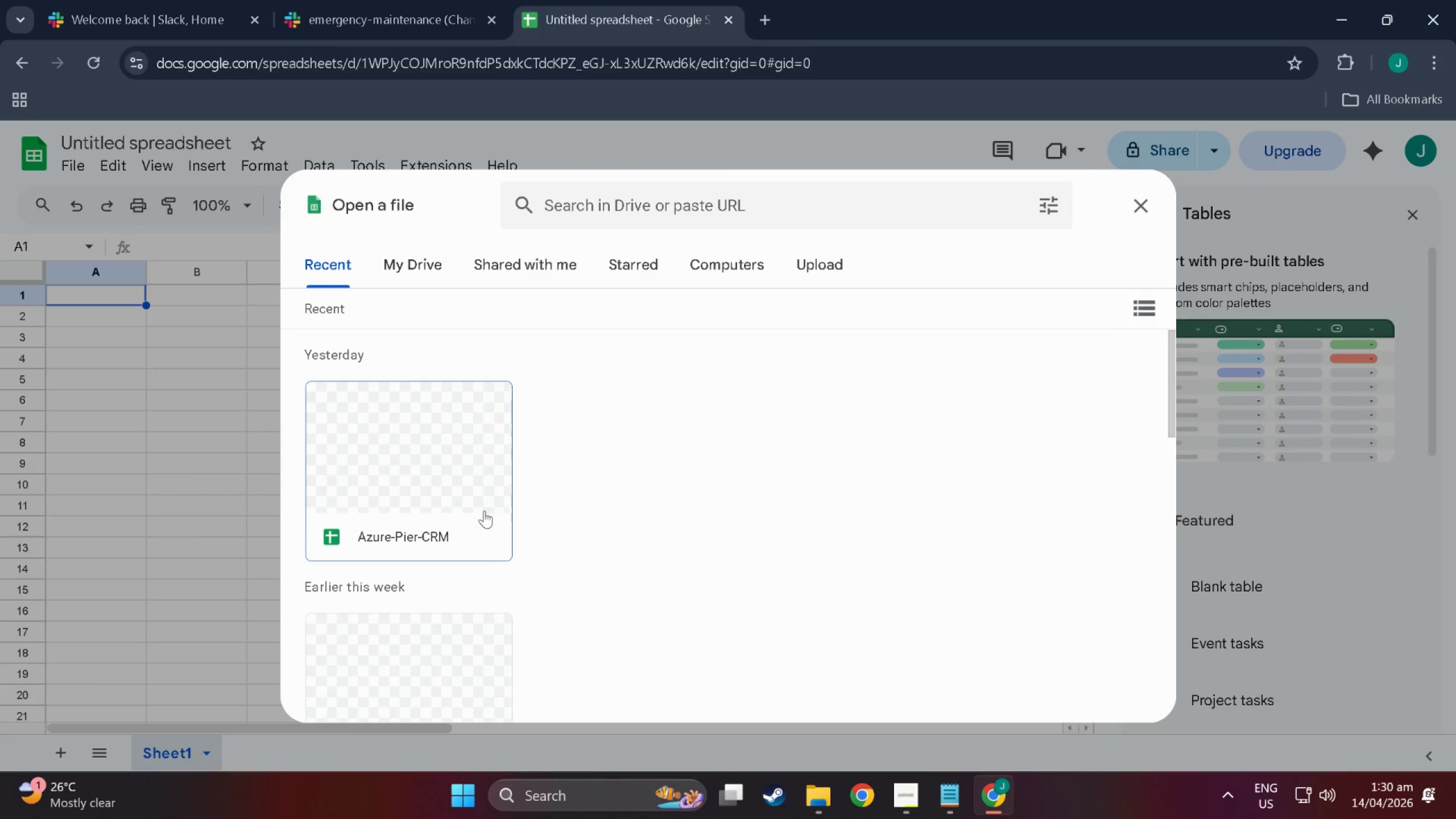 
left_click([392, 470])
 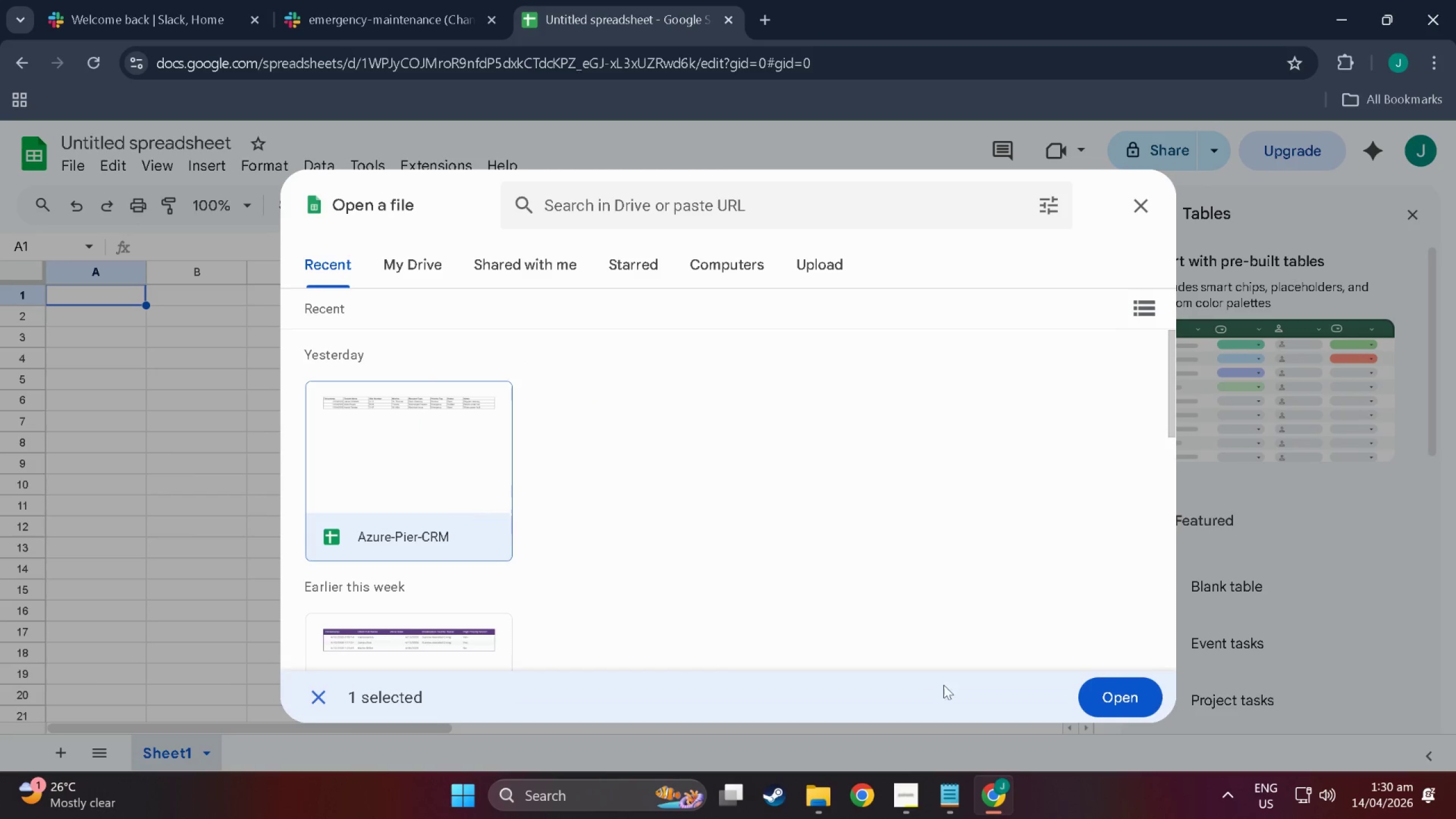 
left_click([1135, 698])
 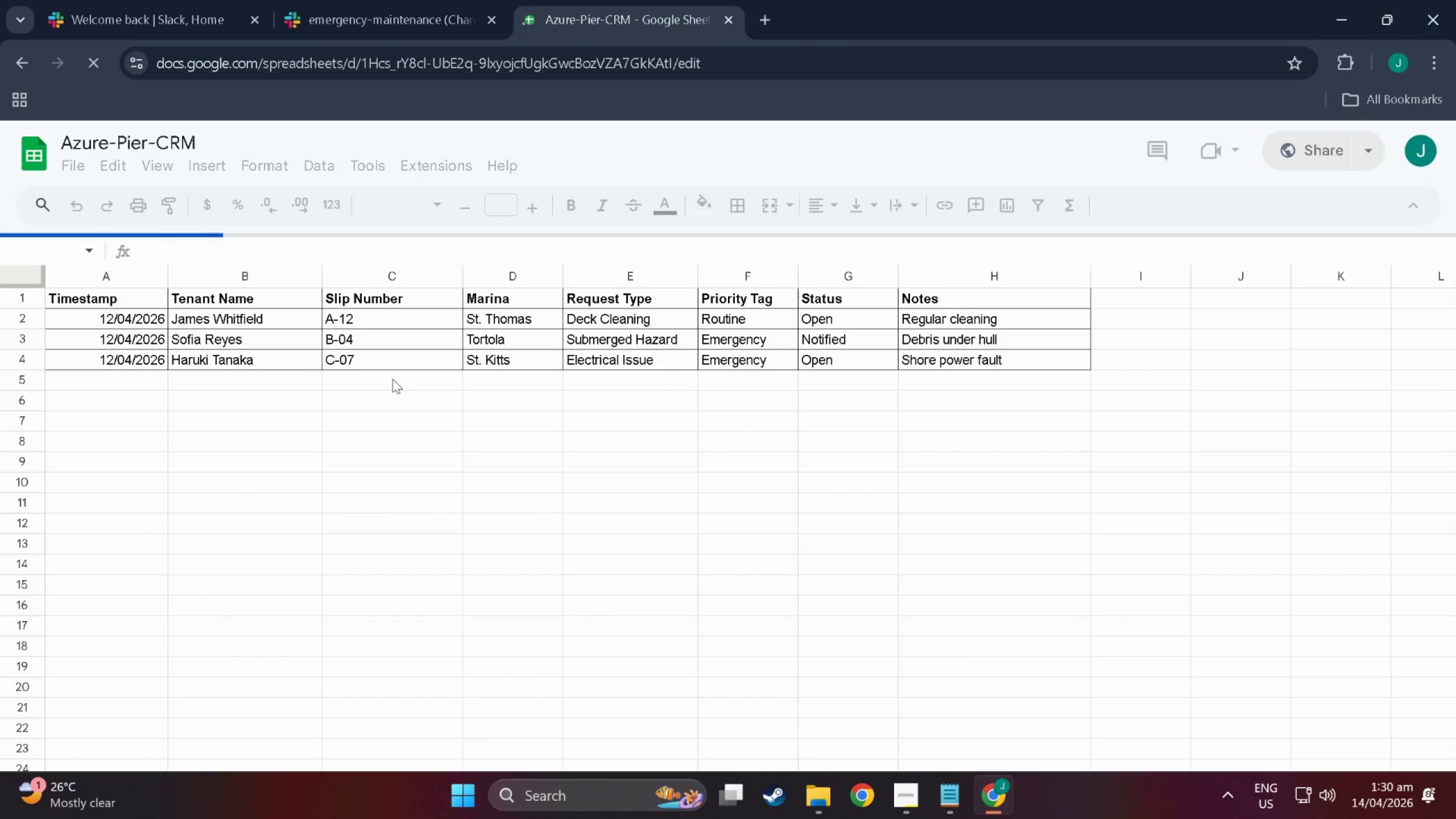 
scroll: coordinate [106, 325], scroll_direction: up, amount: 3.0
 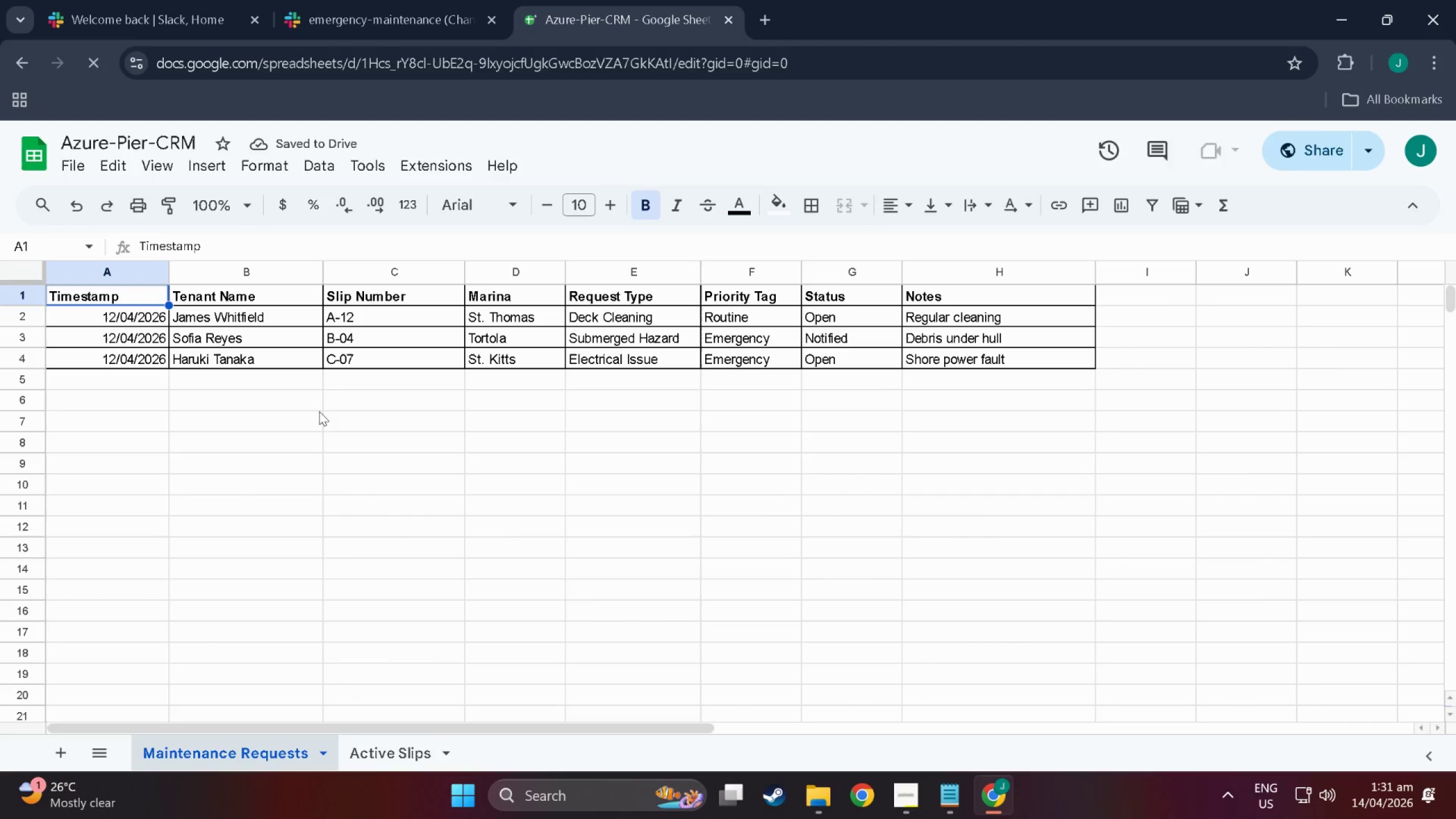 
key(Meta+MetaLeft)
 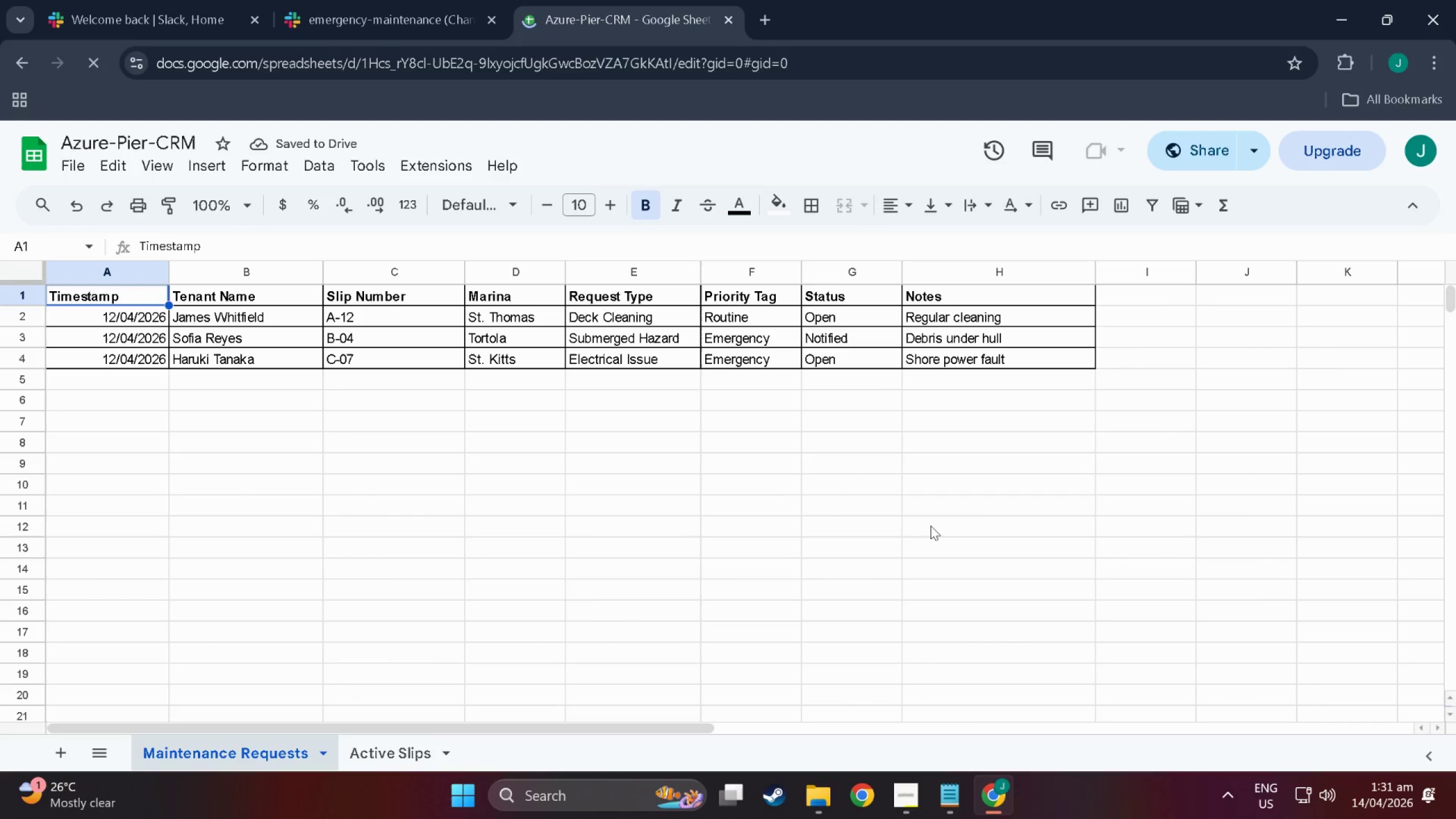 
key(Meta+Shift+ShiftLeft)
 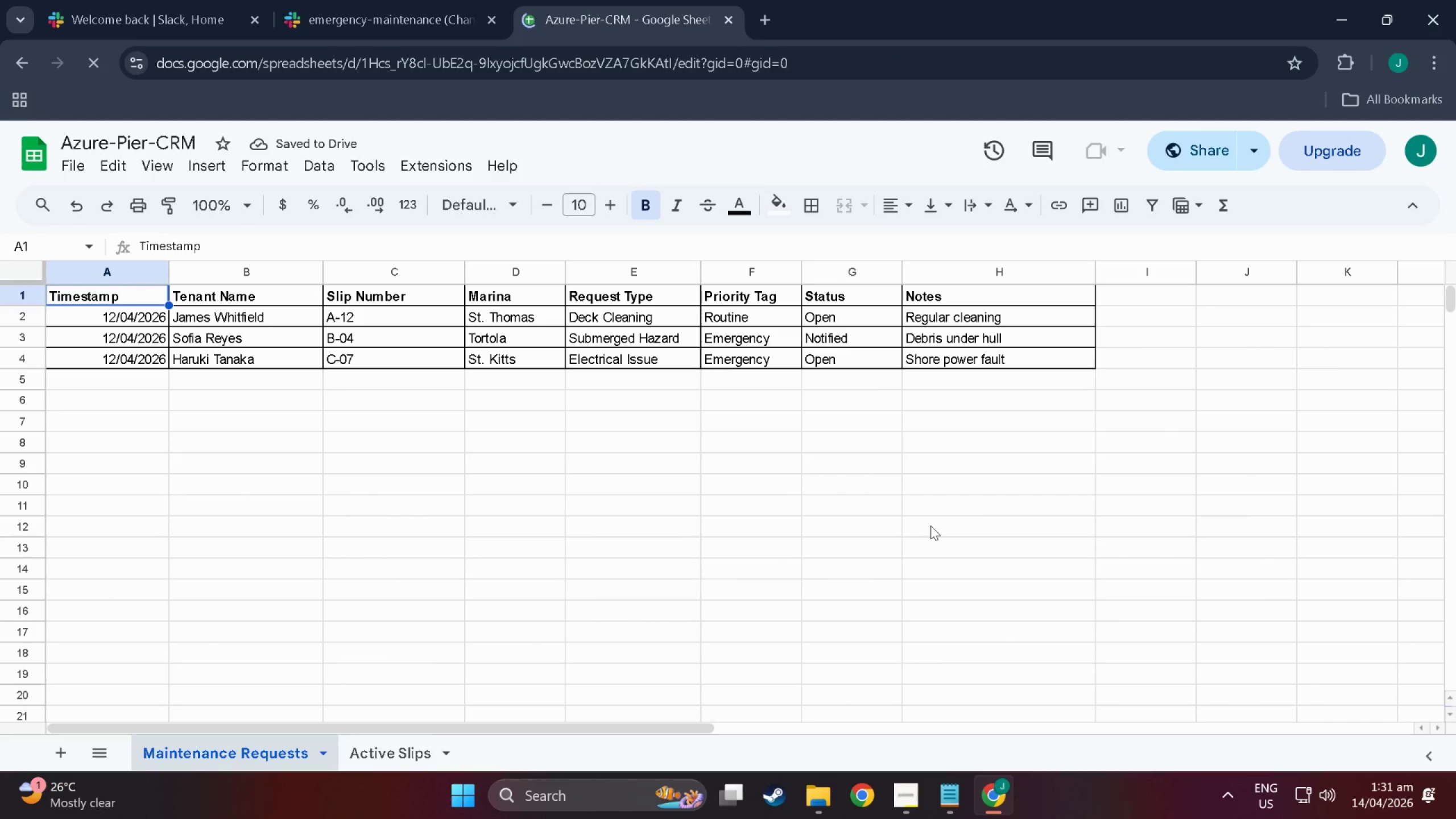 
key(Meta+Shift+S)
 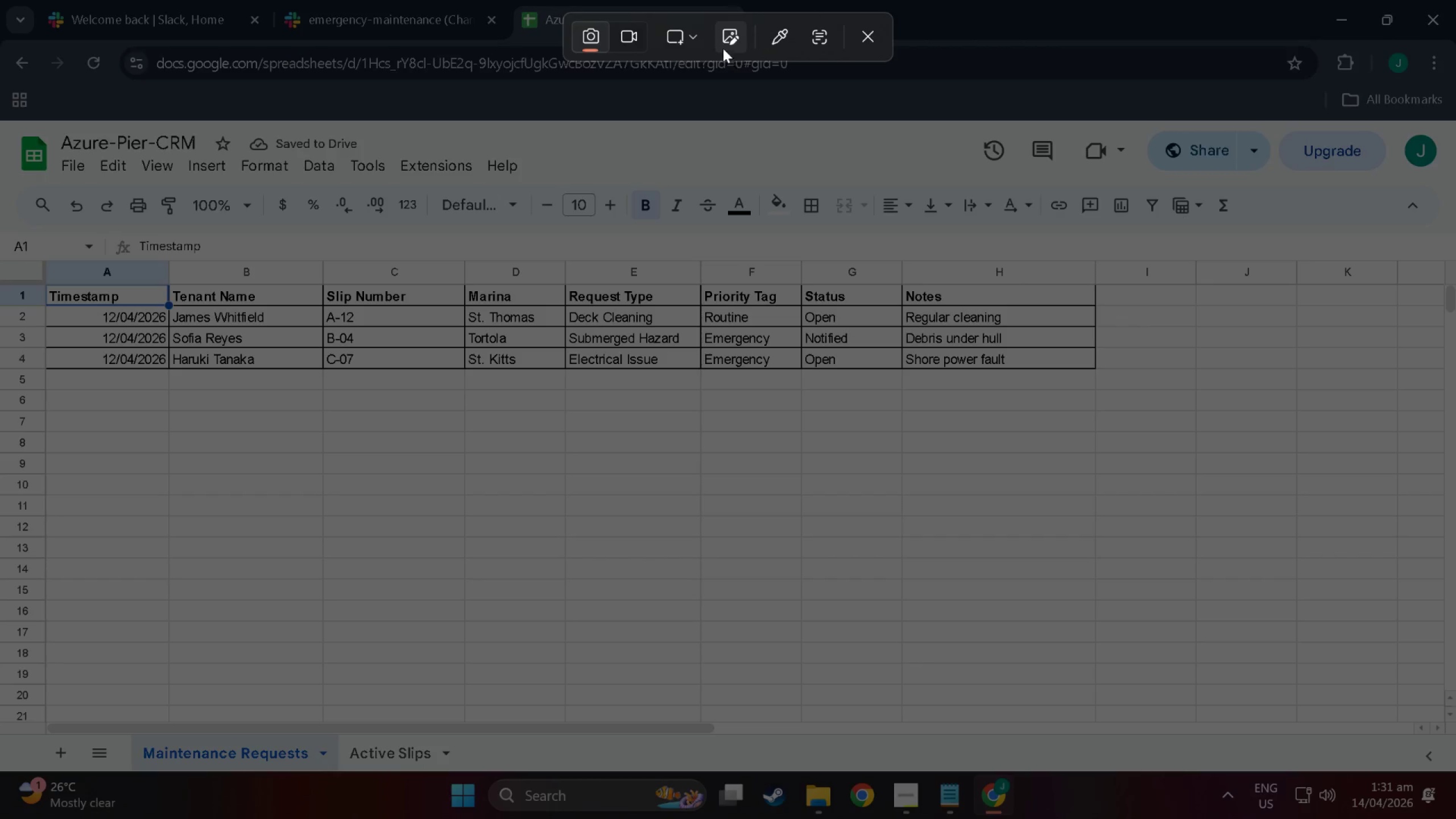 
left_click([696, 39])
 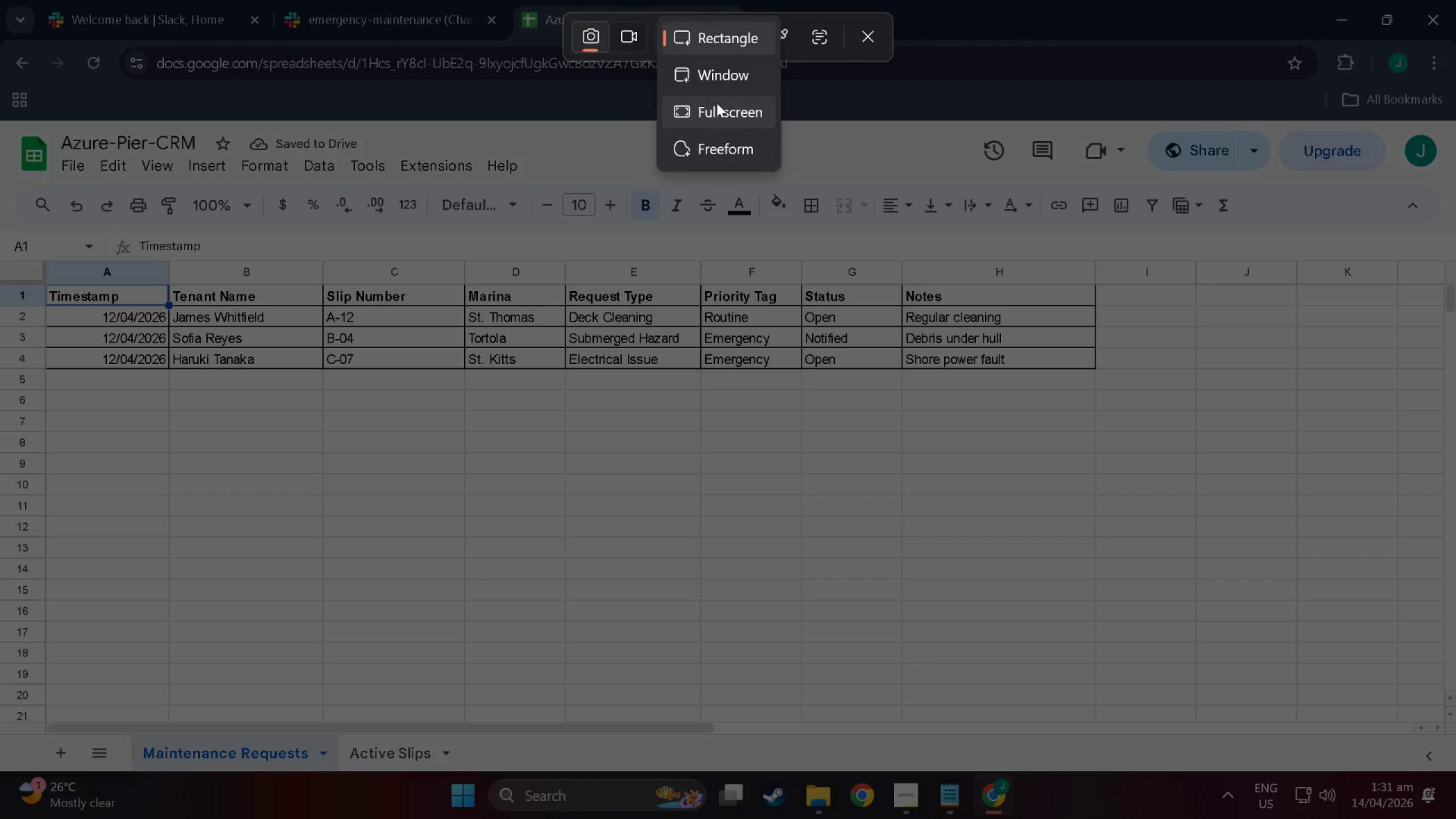 
left_click([717, 103])
 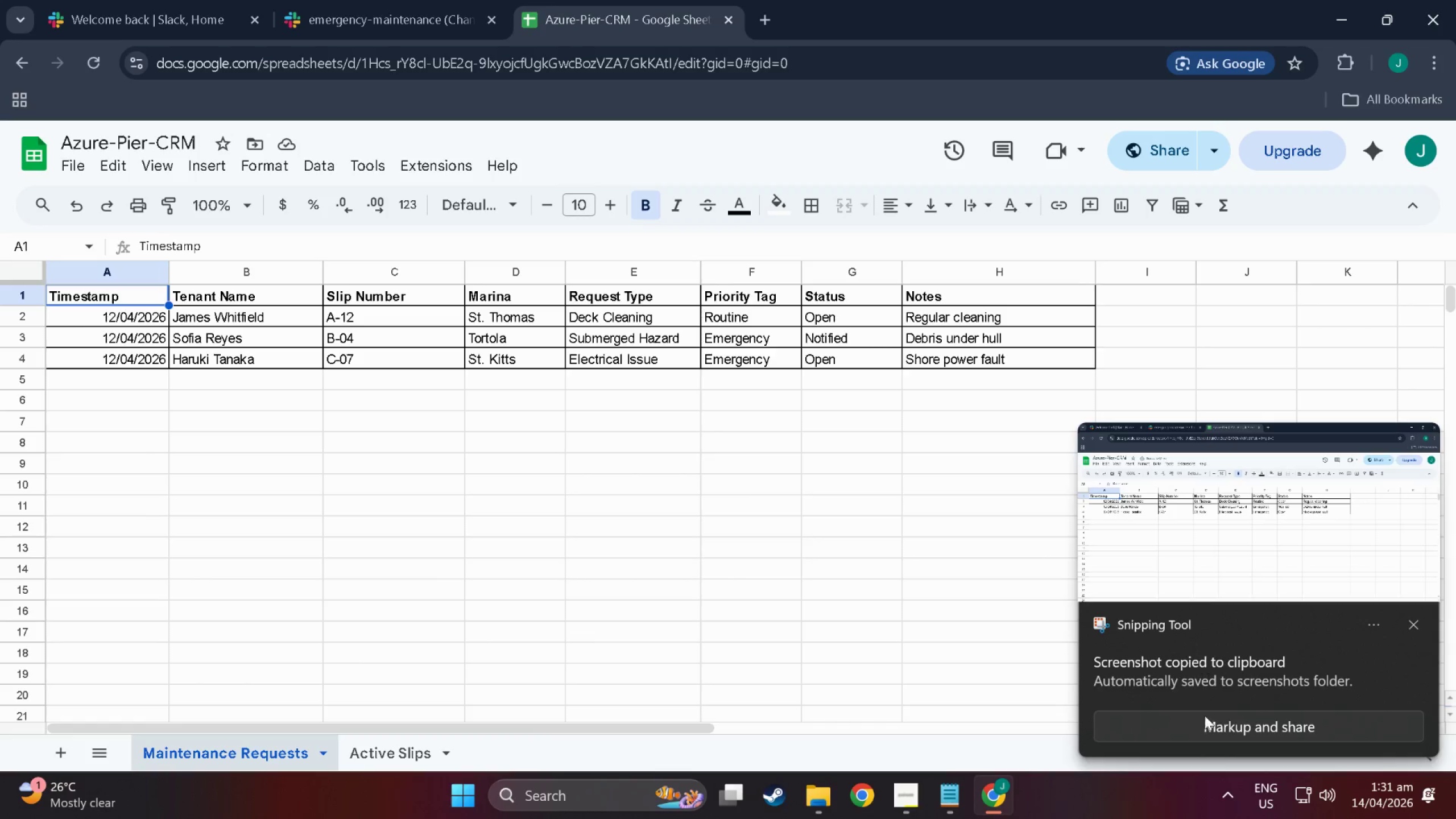 
left_click([1221, 739])
 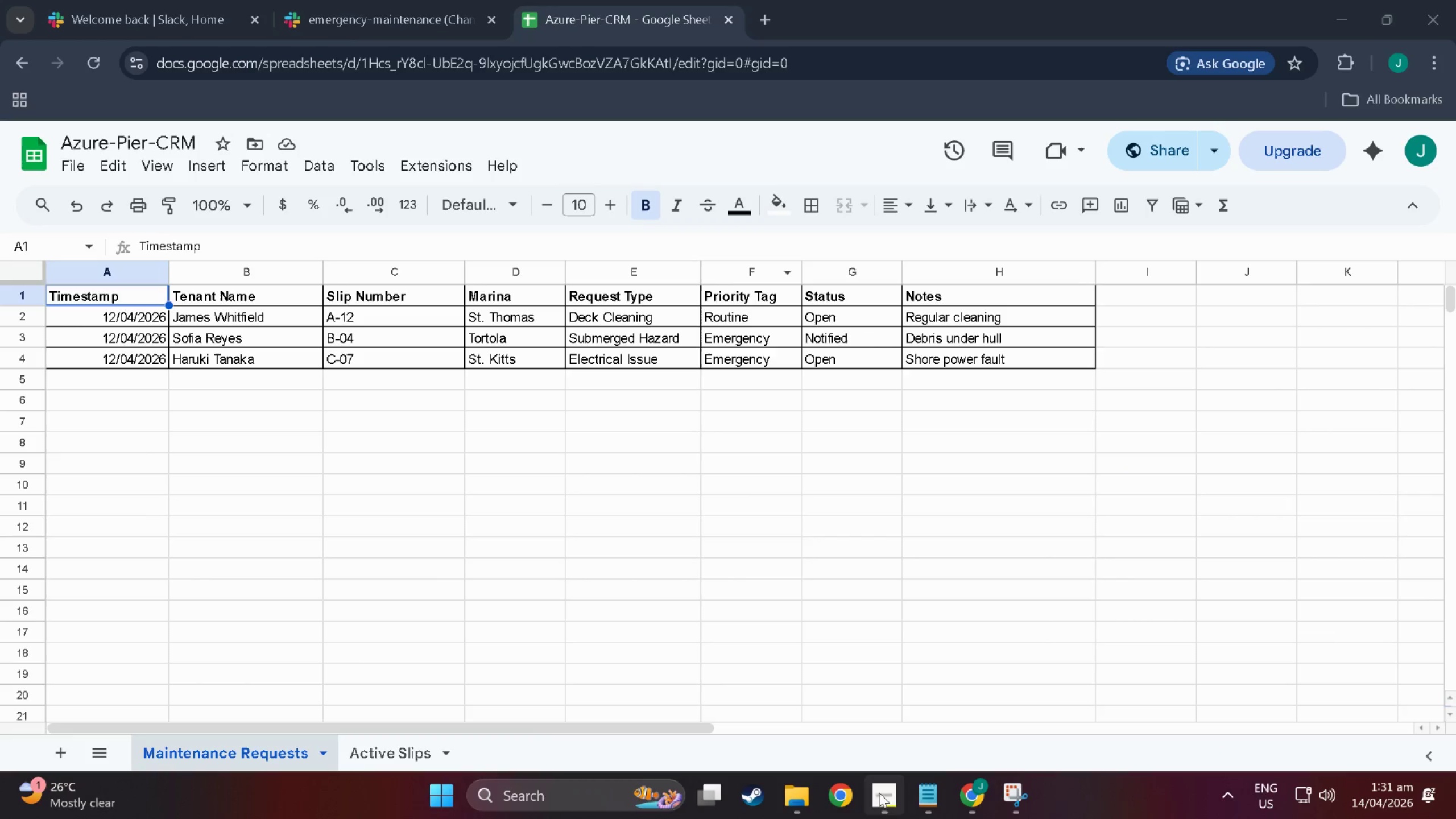 
left_click([1003, 802])
 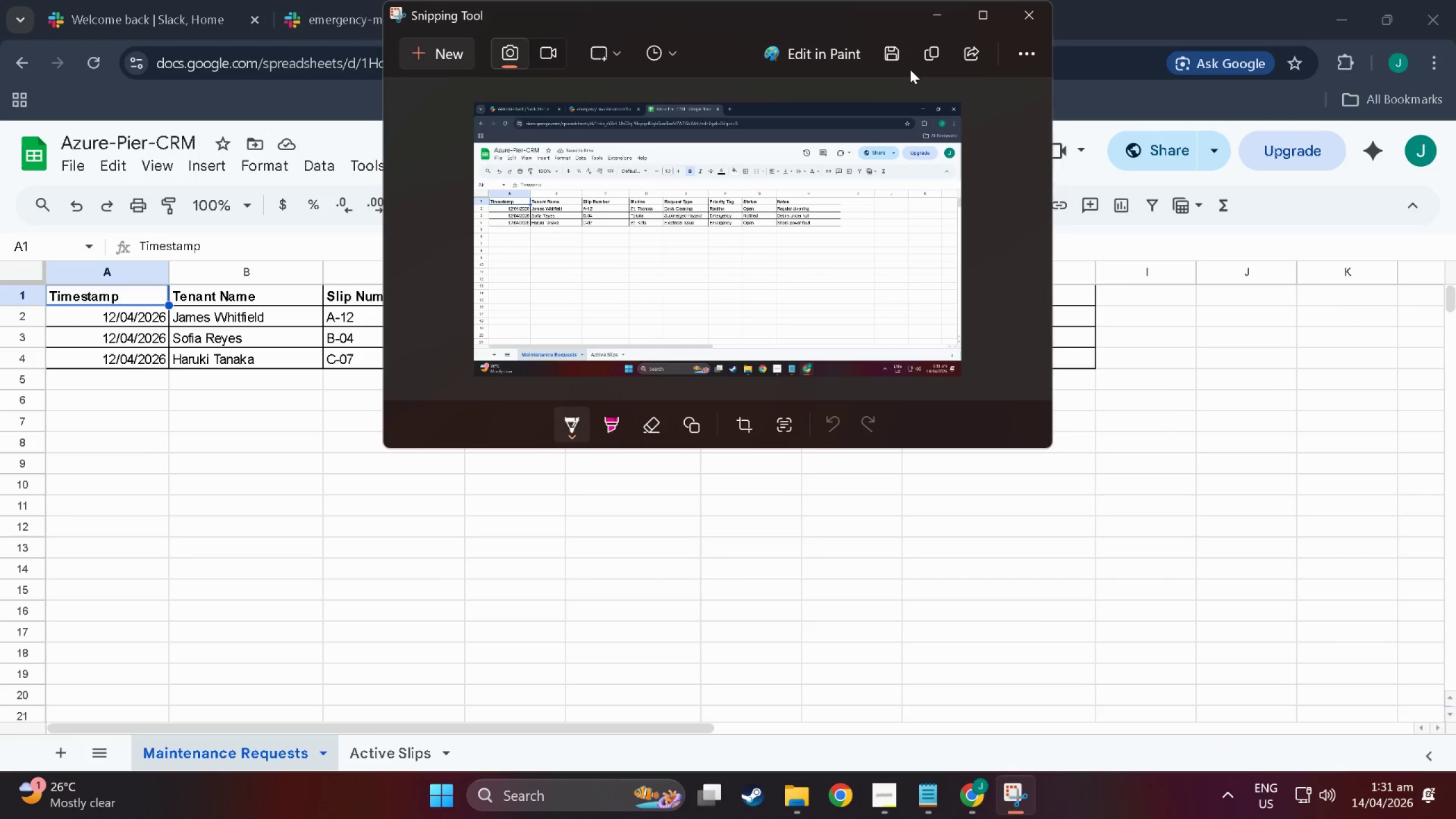 
left_click([894, 56])
 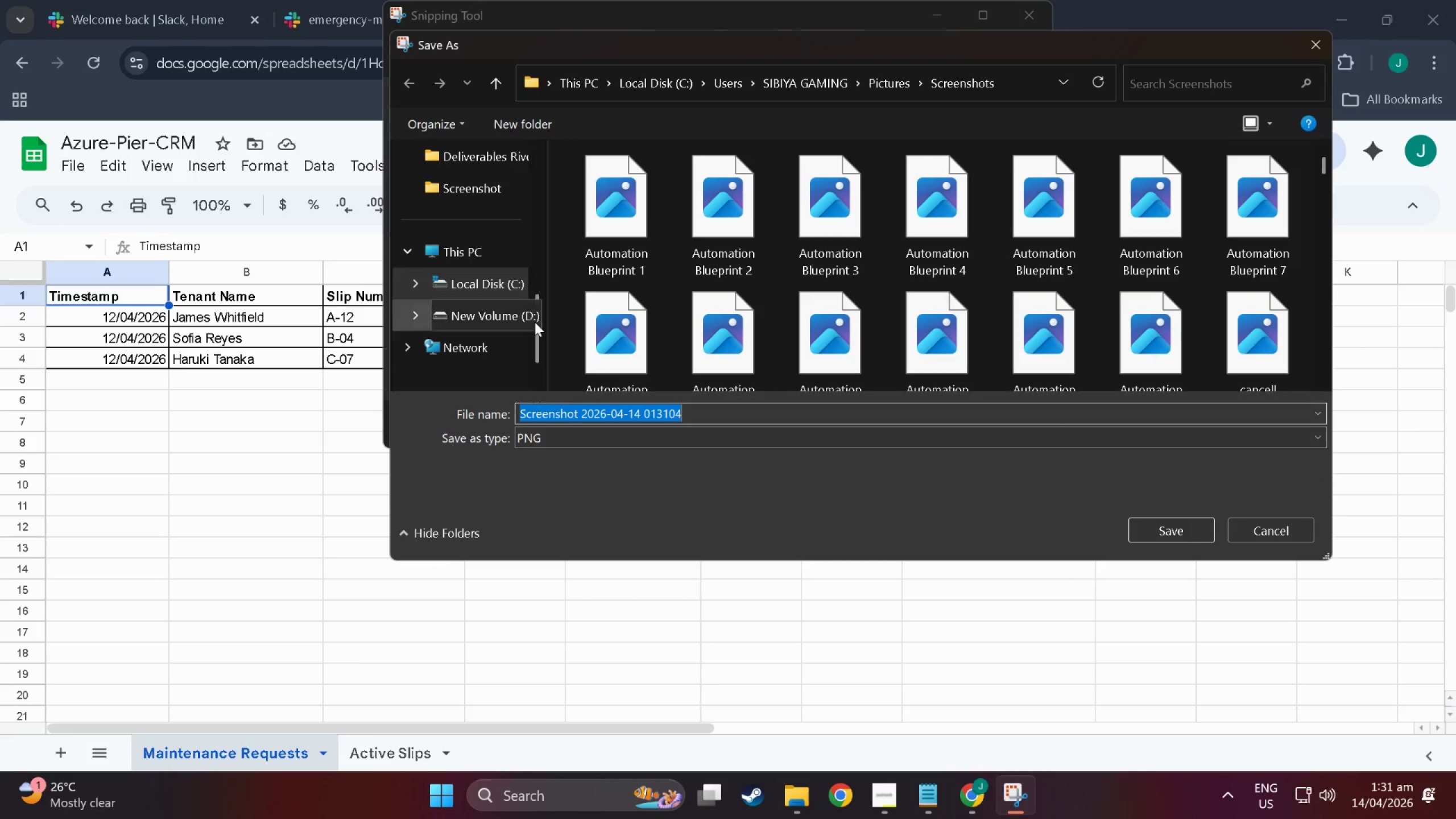 
scroll: coordinate [503, 275], scroll_direction: up, amount: 14.0
 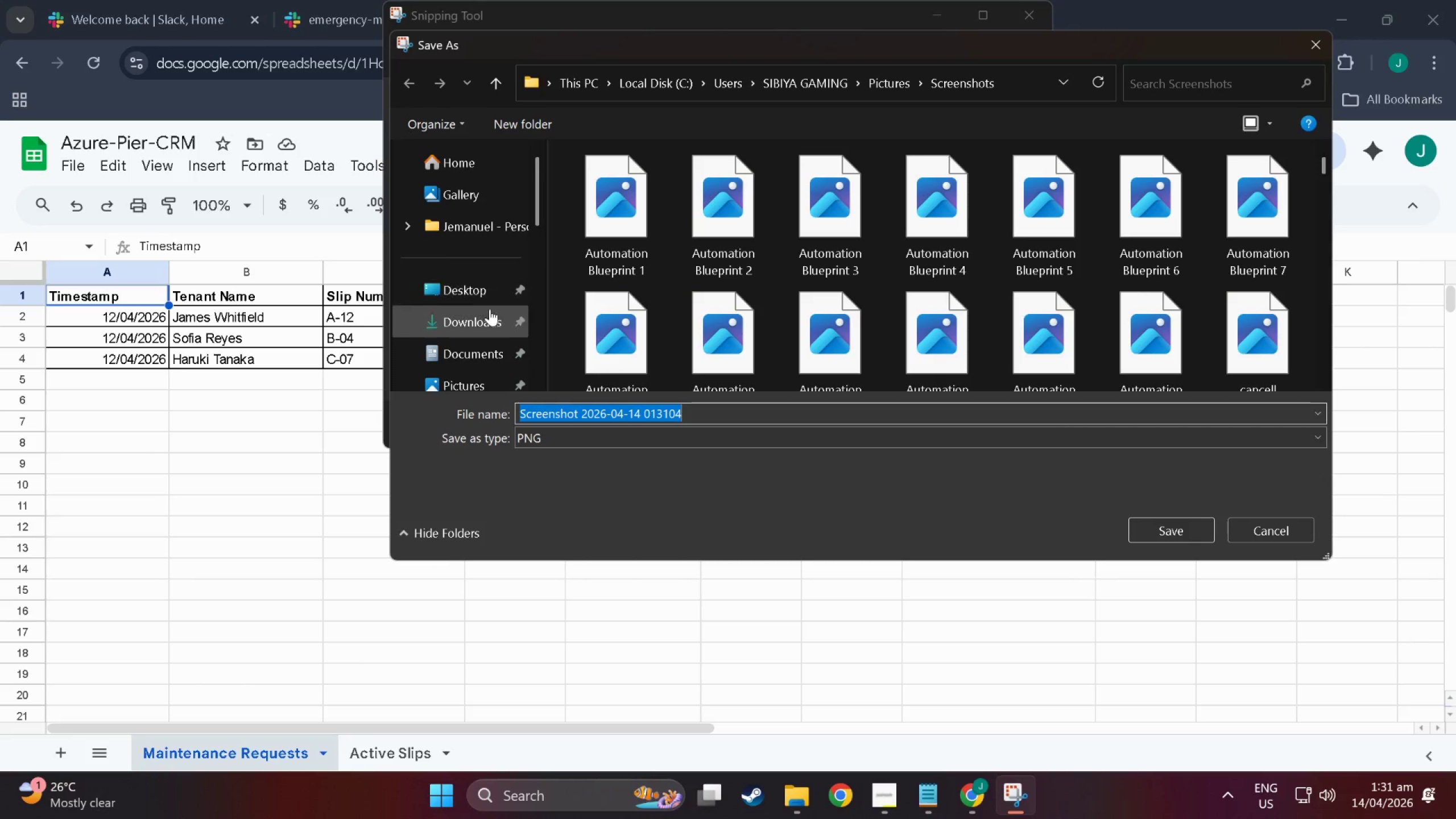 
left_click([491, 313])
 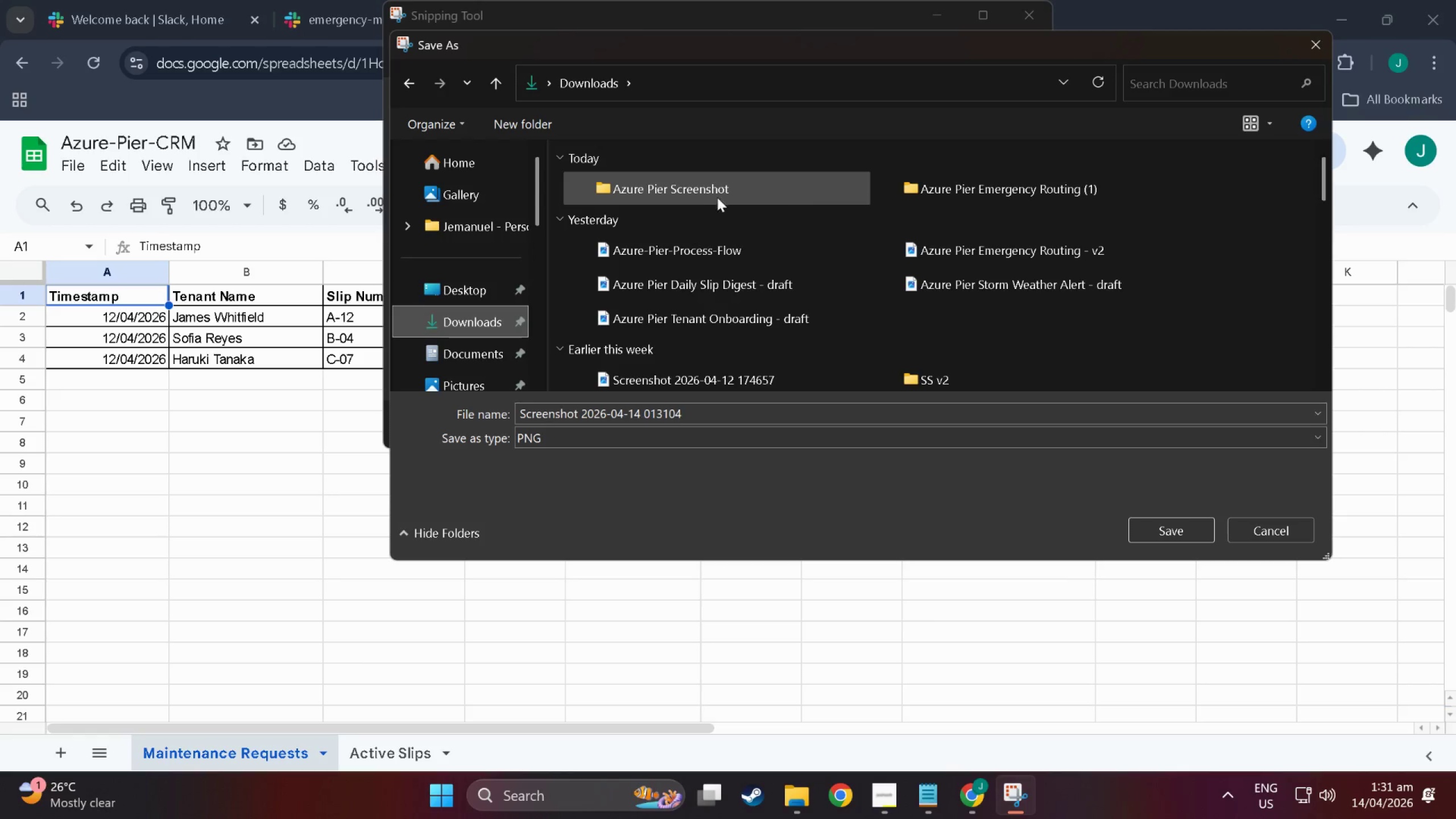 
double_click([694, 197])
 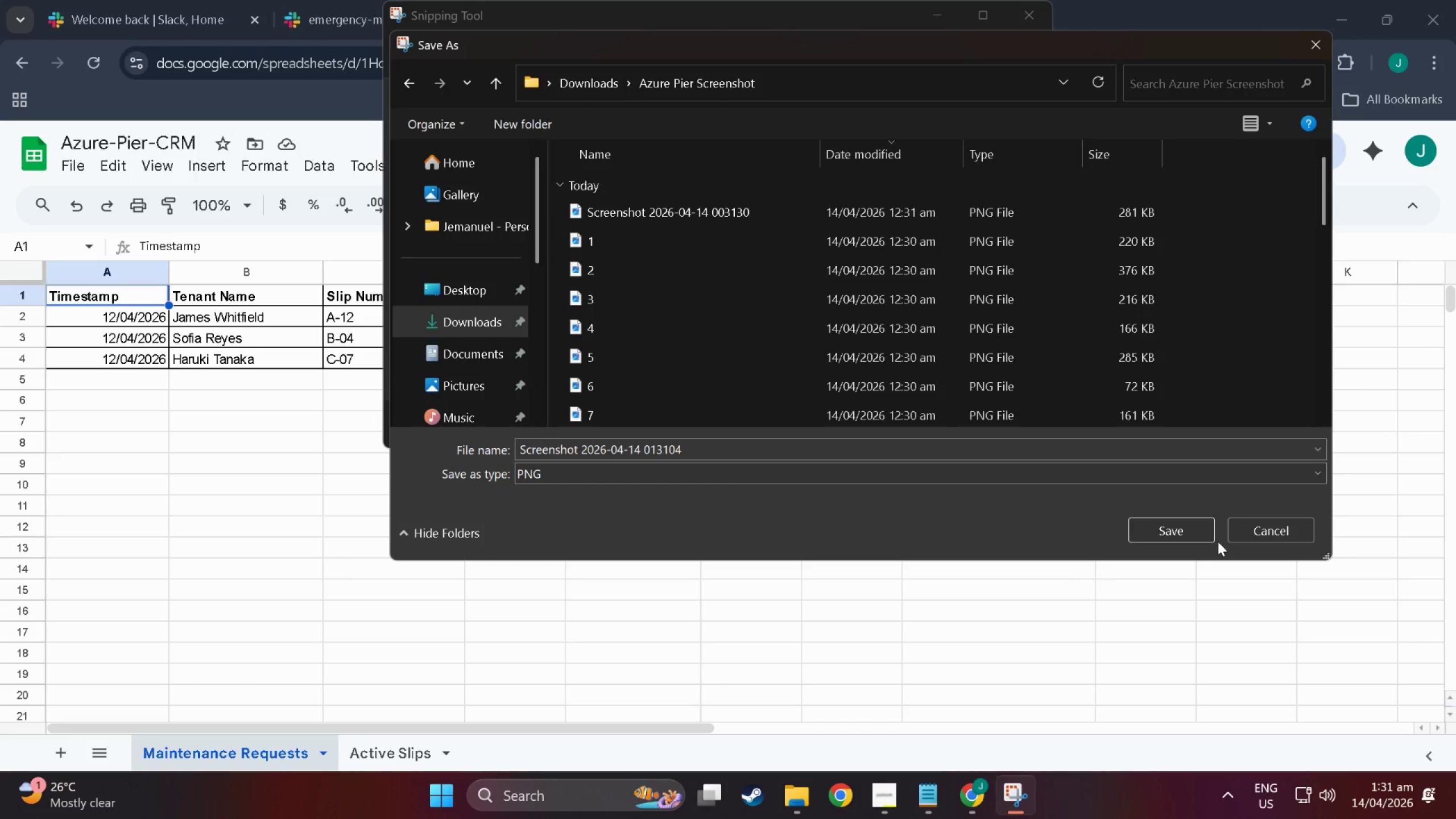 
left_click([1177, 528])
 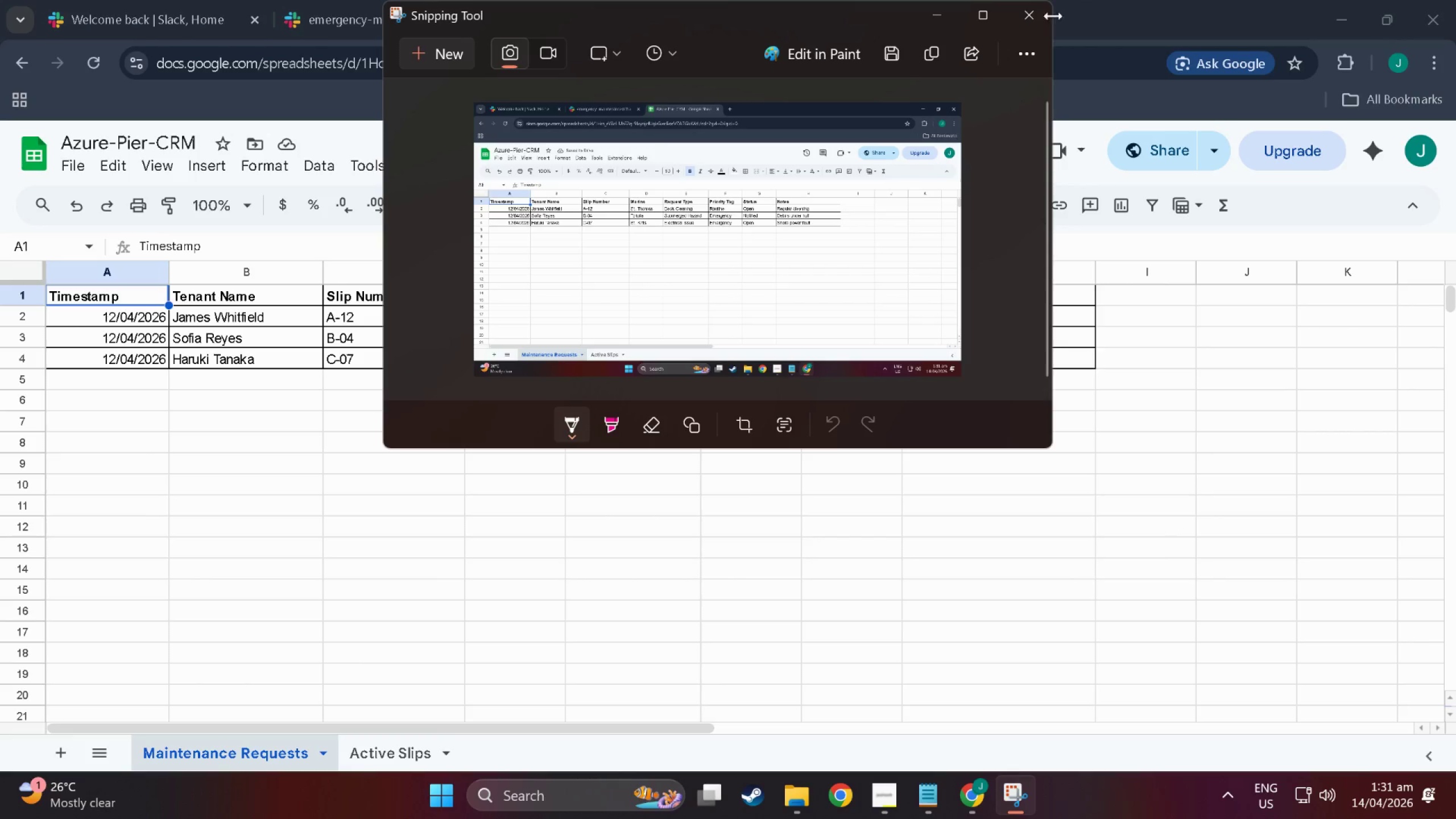 
left_click([1048, 16])
 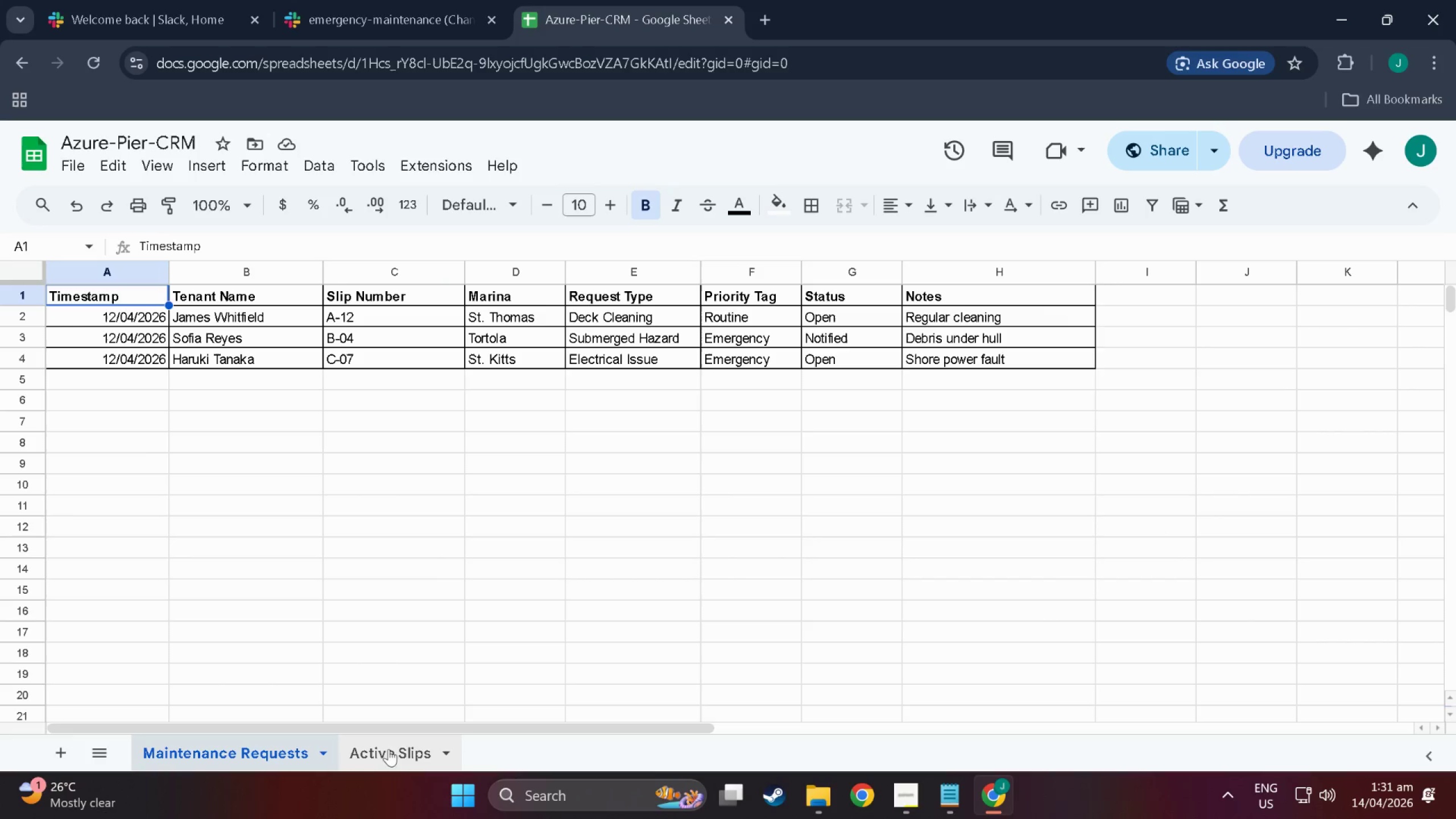 
left_click([384, 749])
 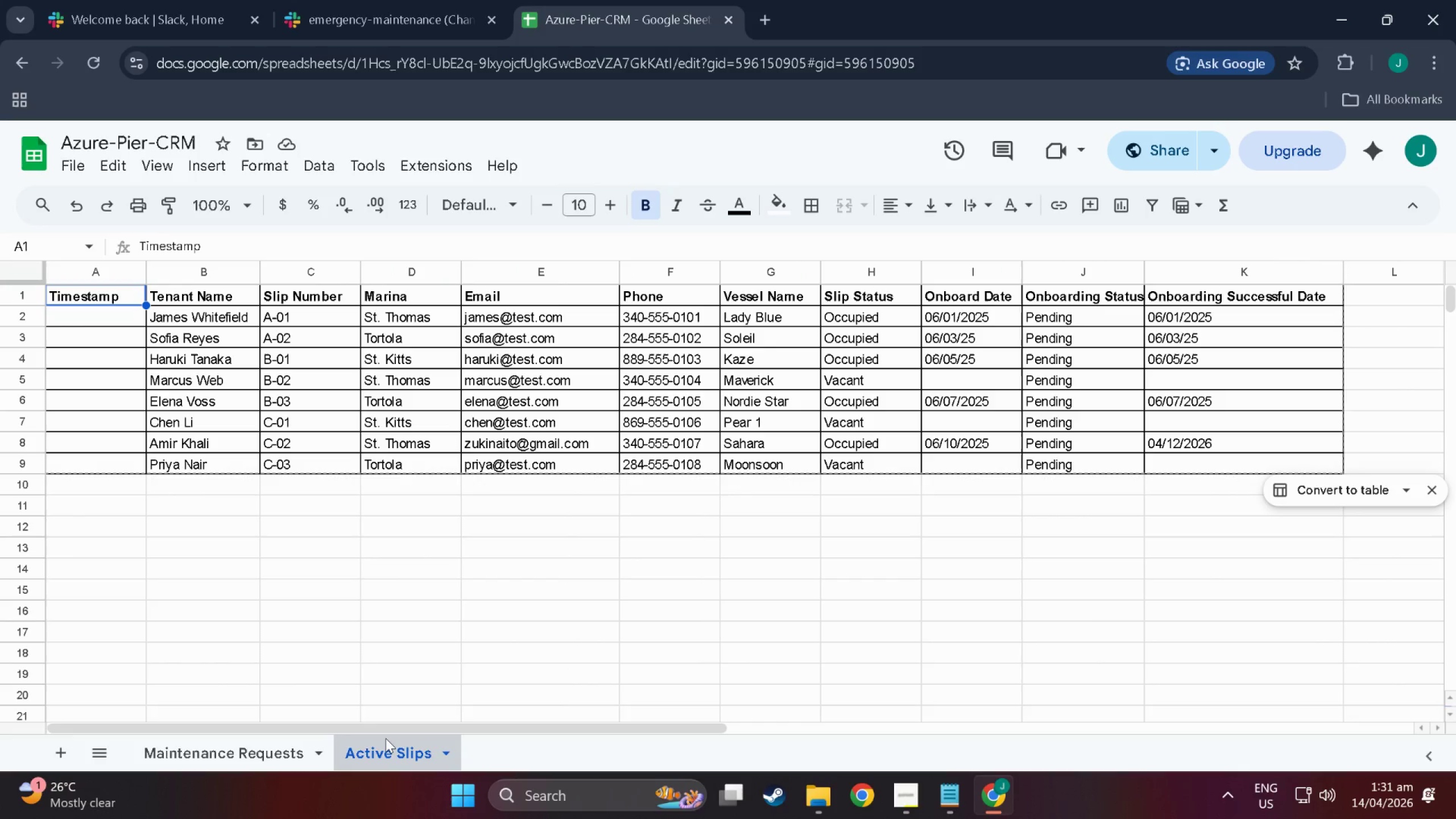 
key(Meta+MetaLeft)
 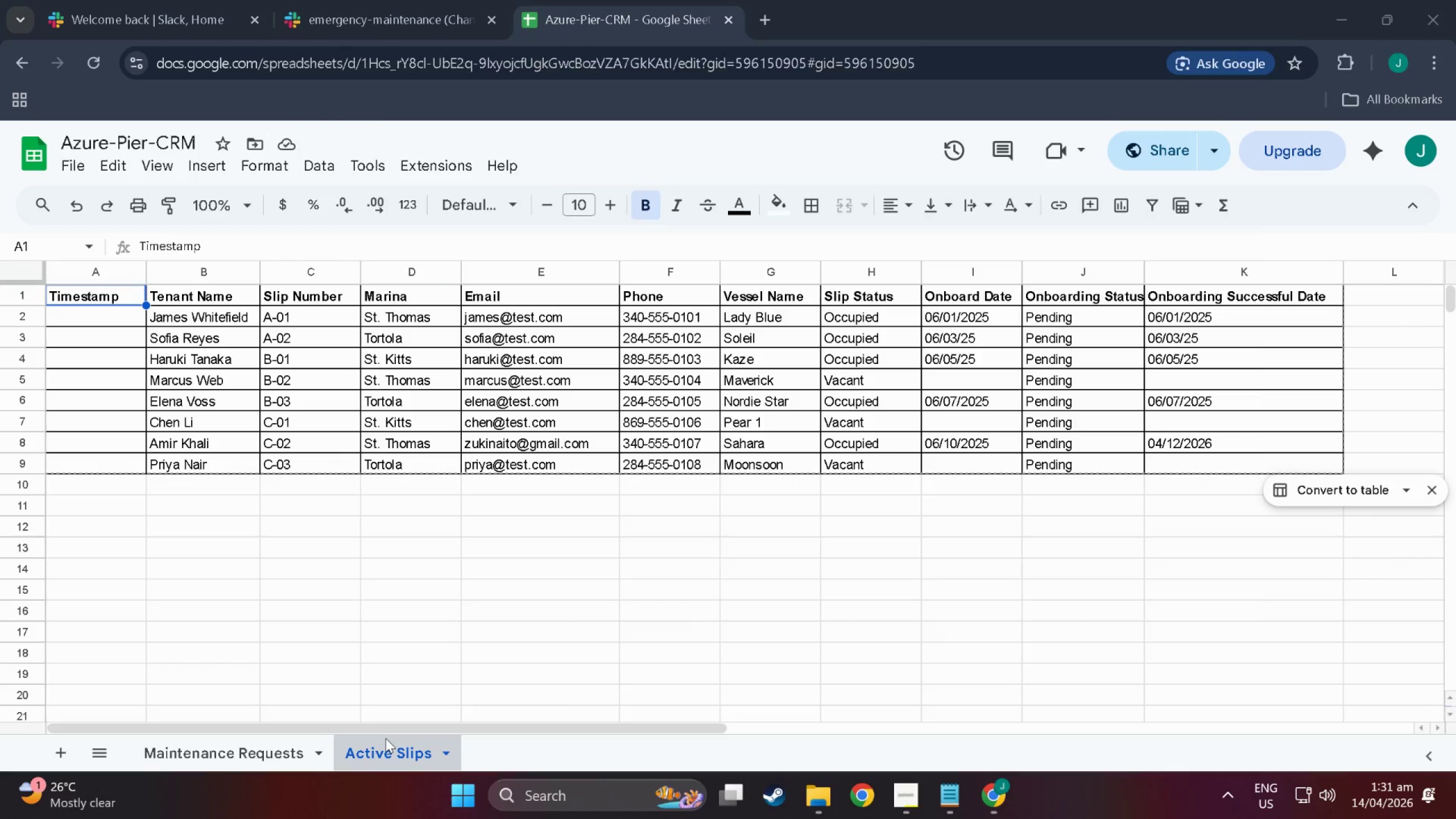 
key(Meta+S)
 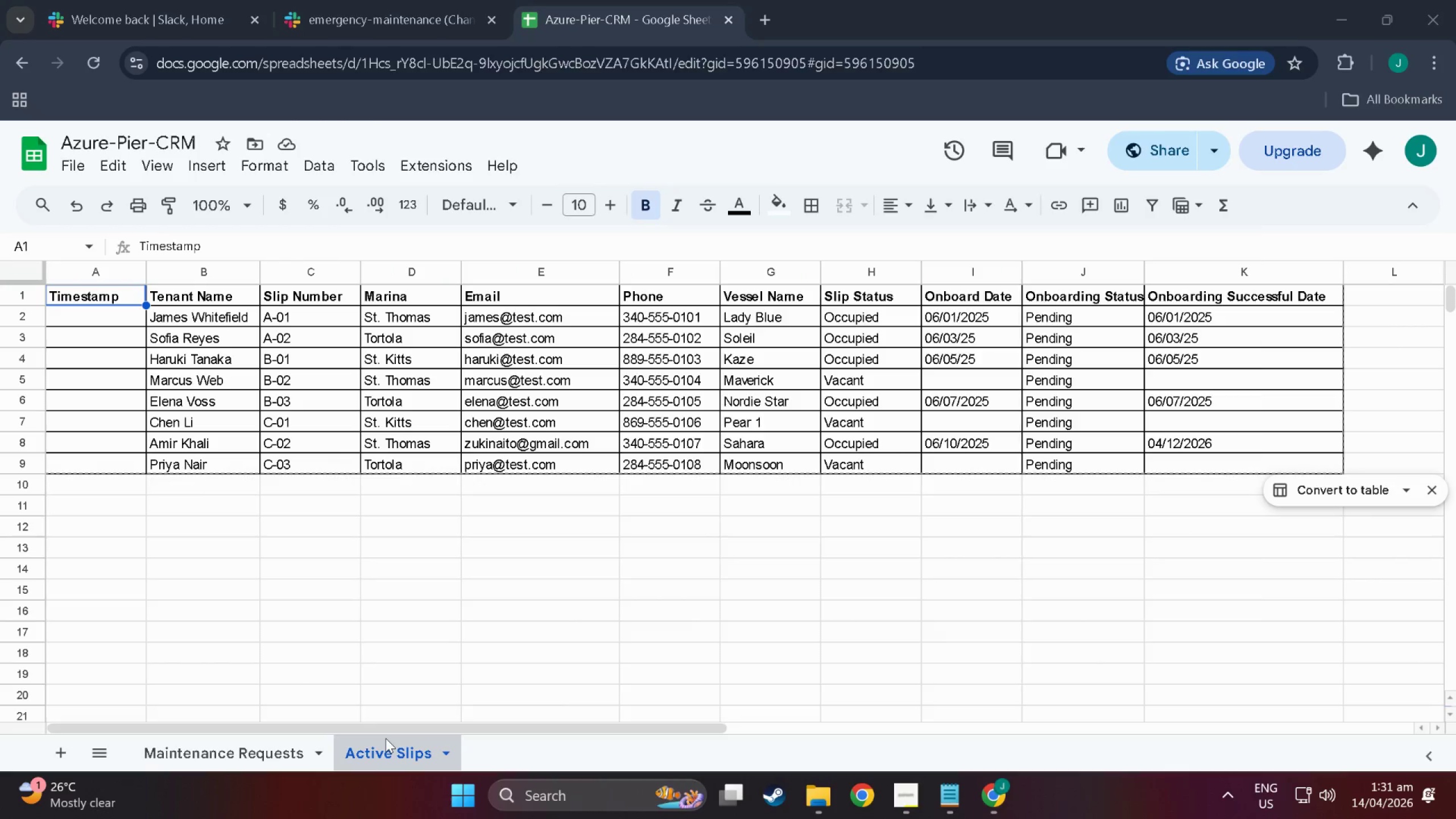 
key(Meta+Shift+ShiftLeft)
 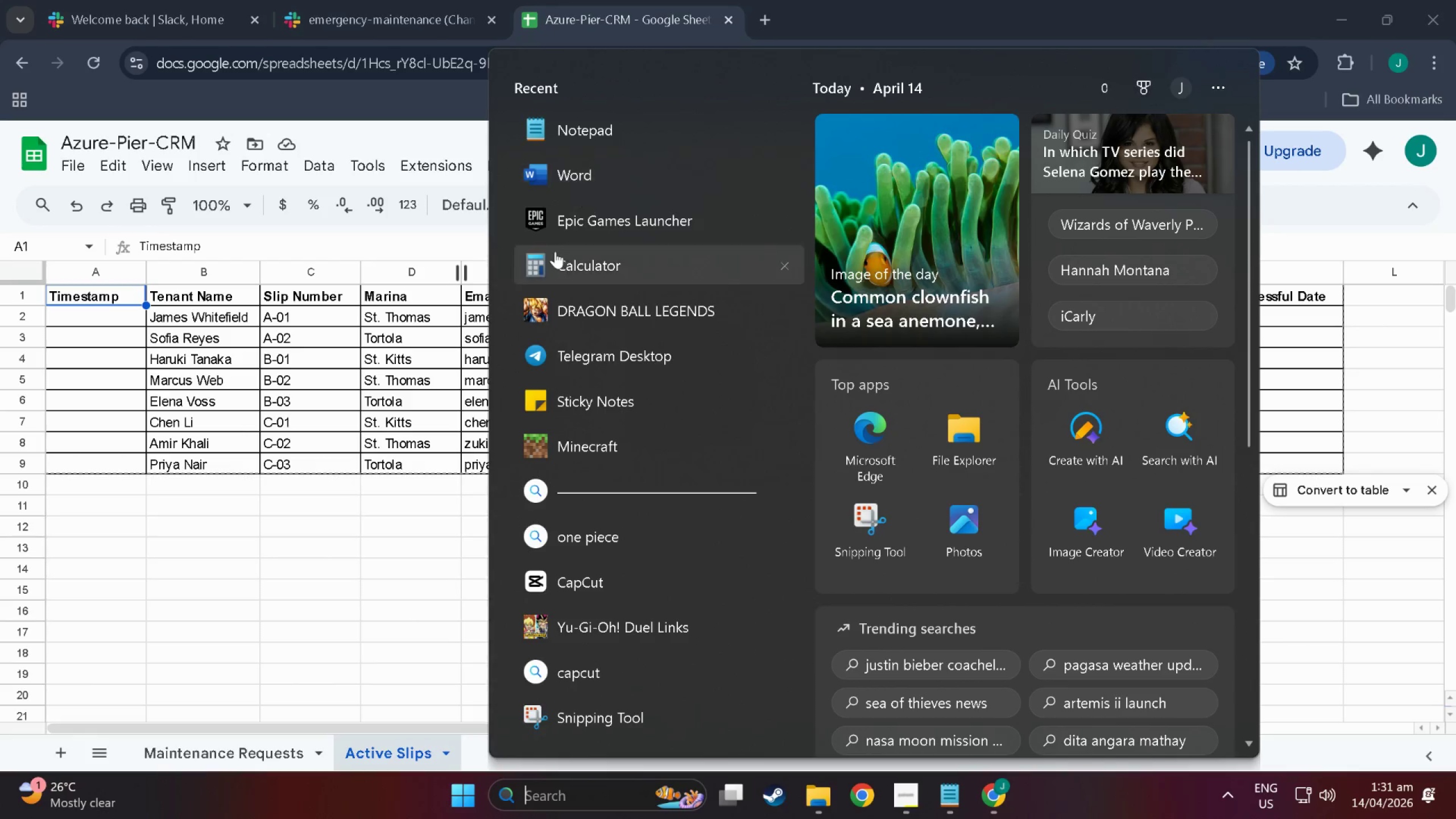 
left_click([903, 0])
 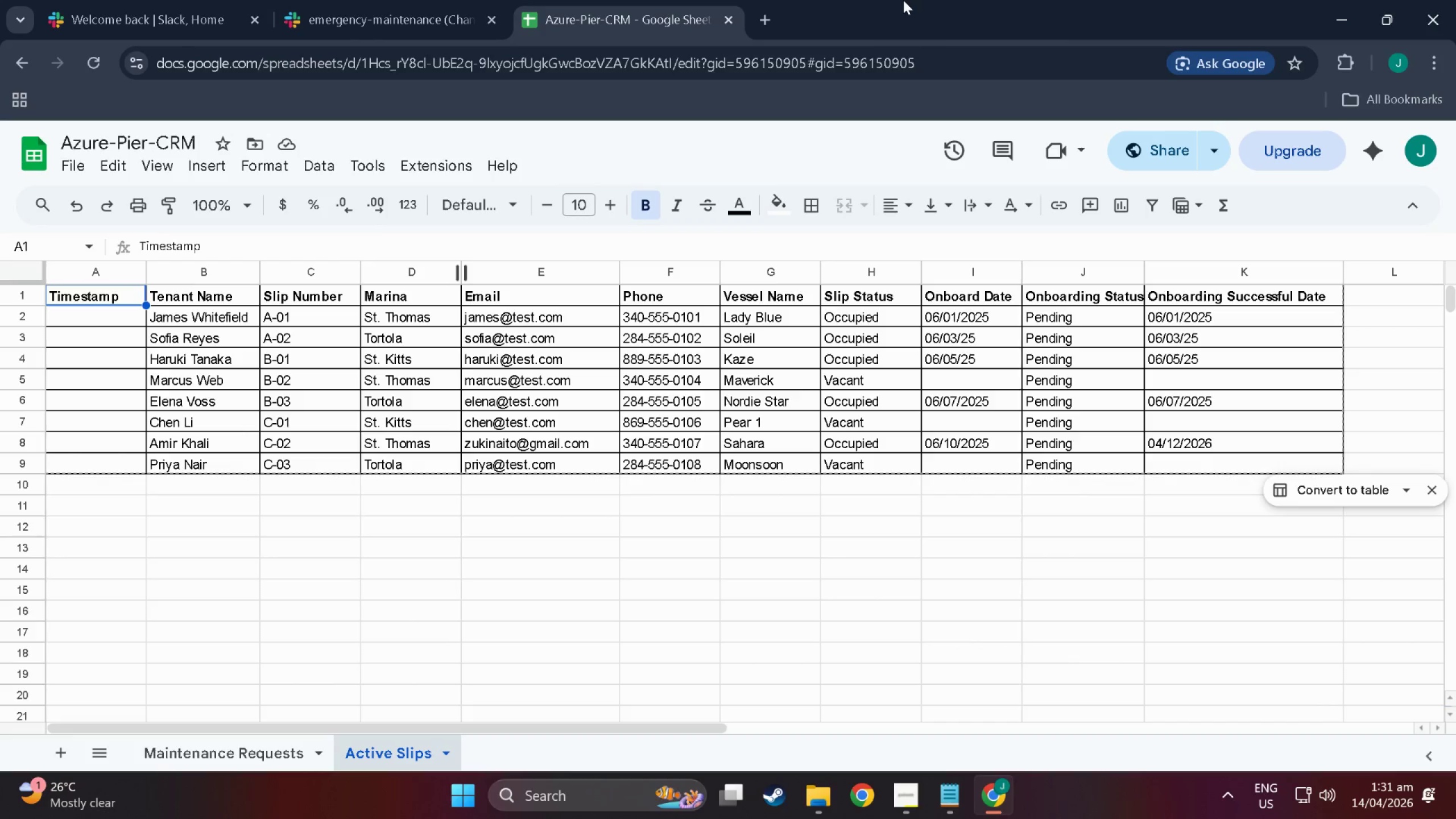 
key(Meta+Shift+S)
 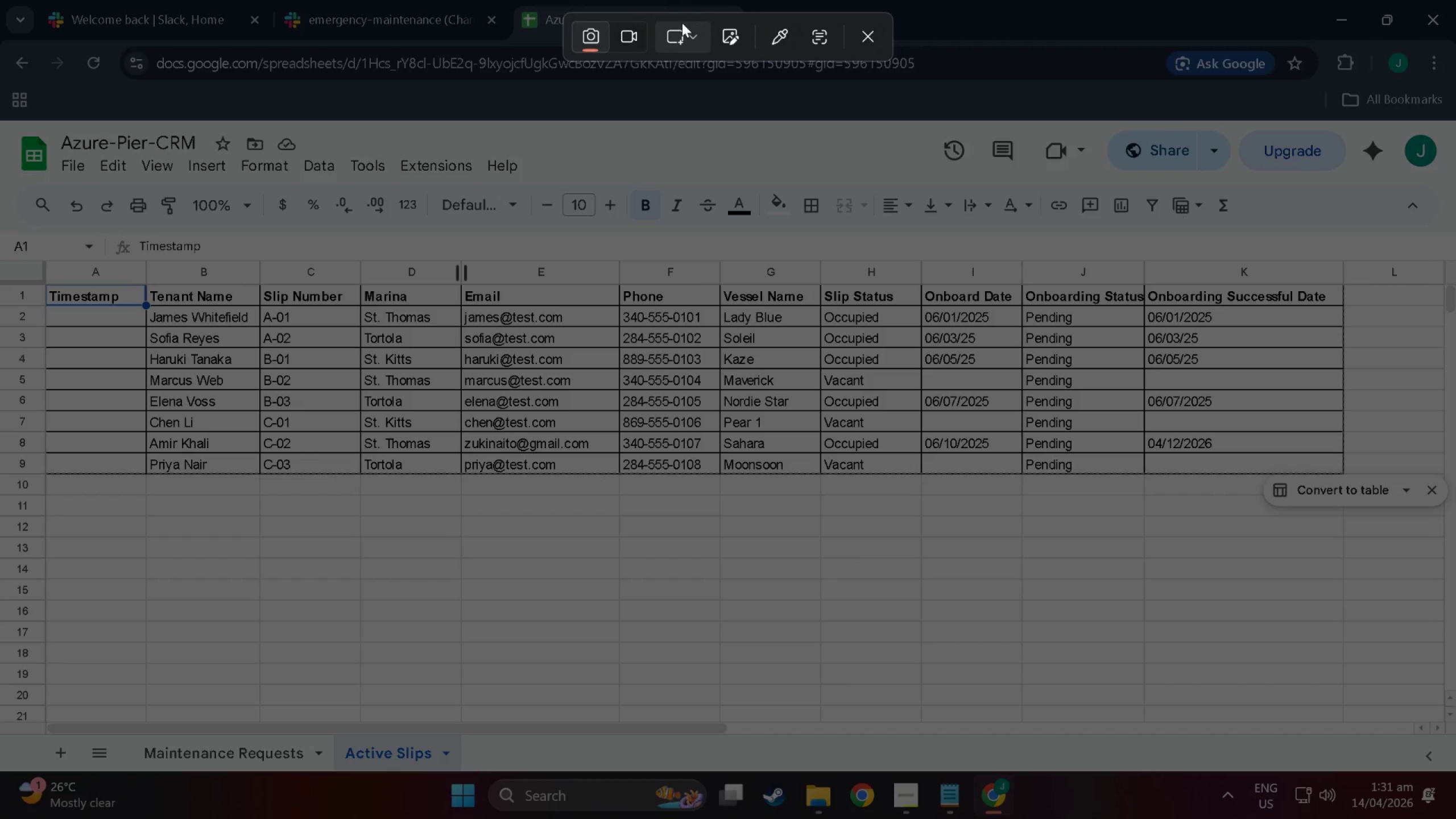 
left_click([697, 37])
 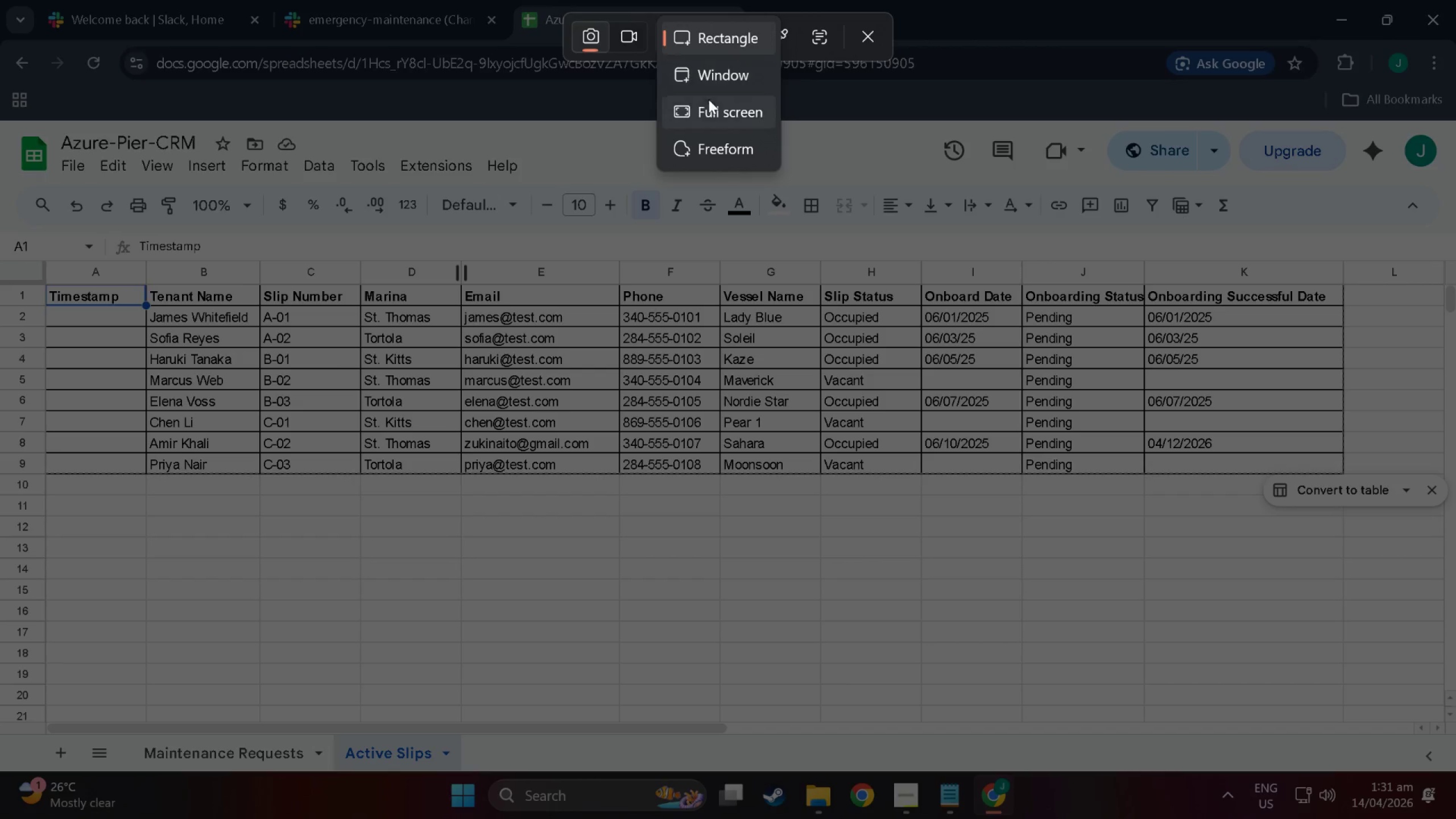 
left_click([709, 106])
 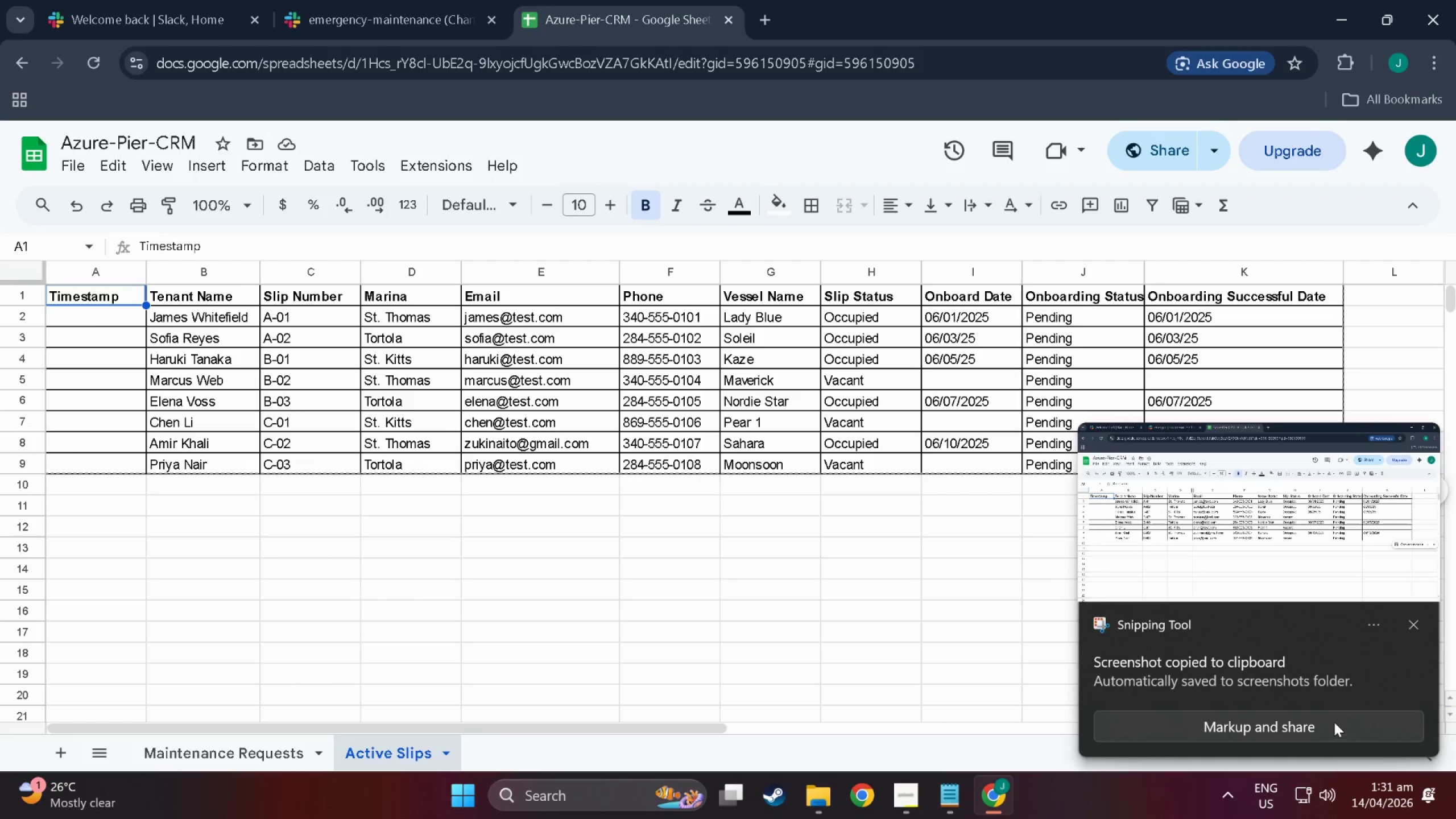 
left_click([1339, 660])
 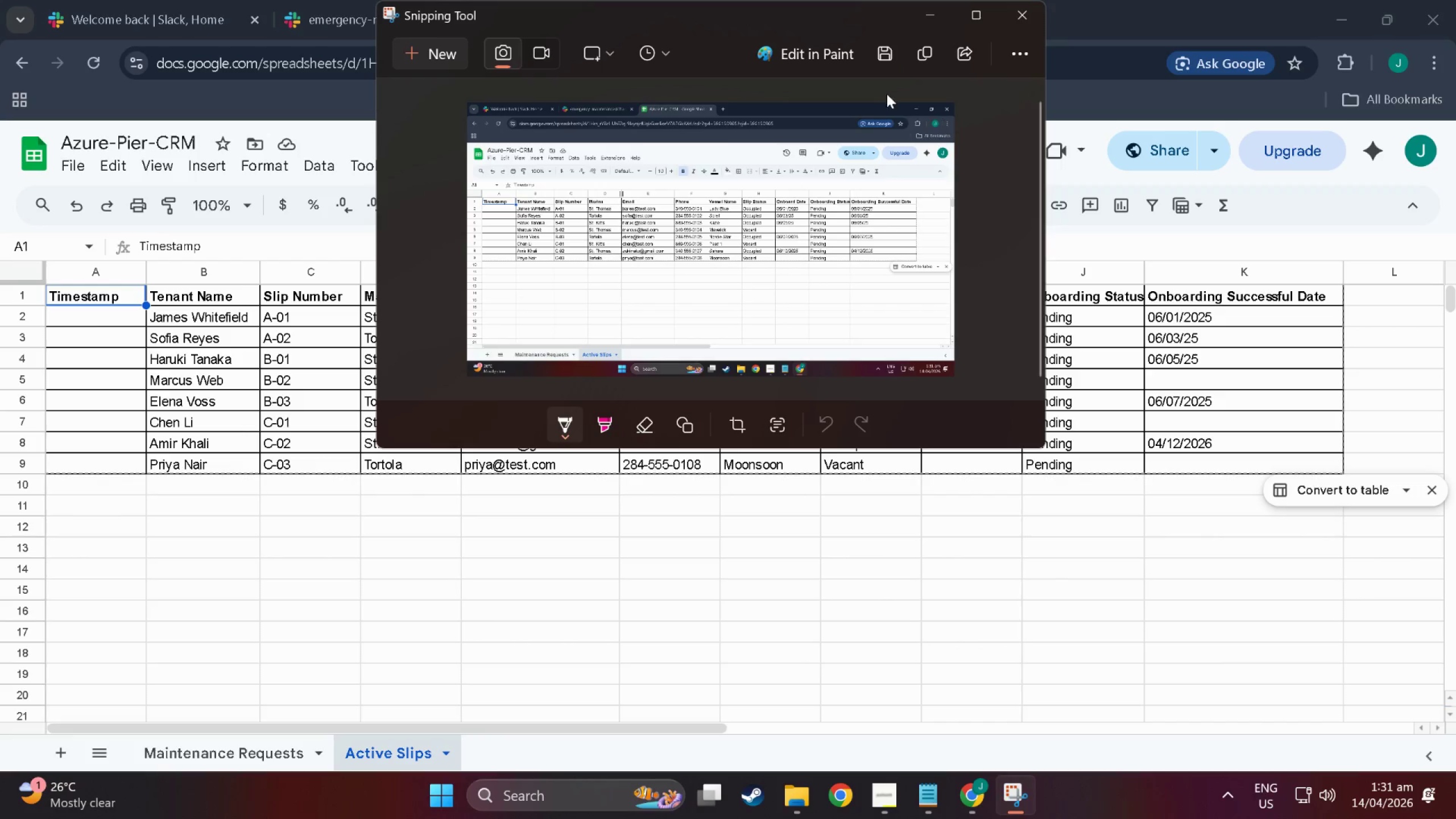 
left_click([883, 63])
 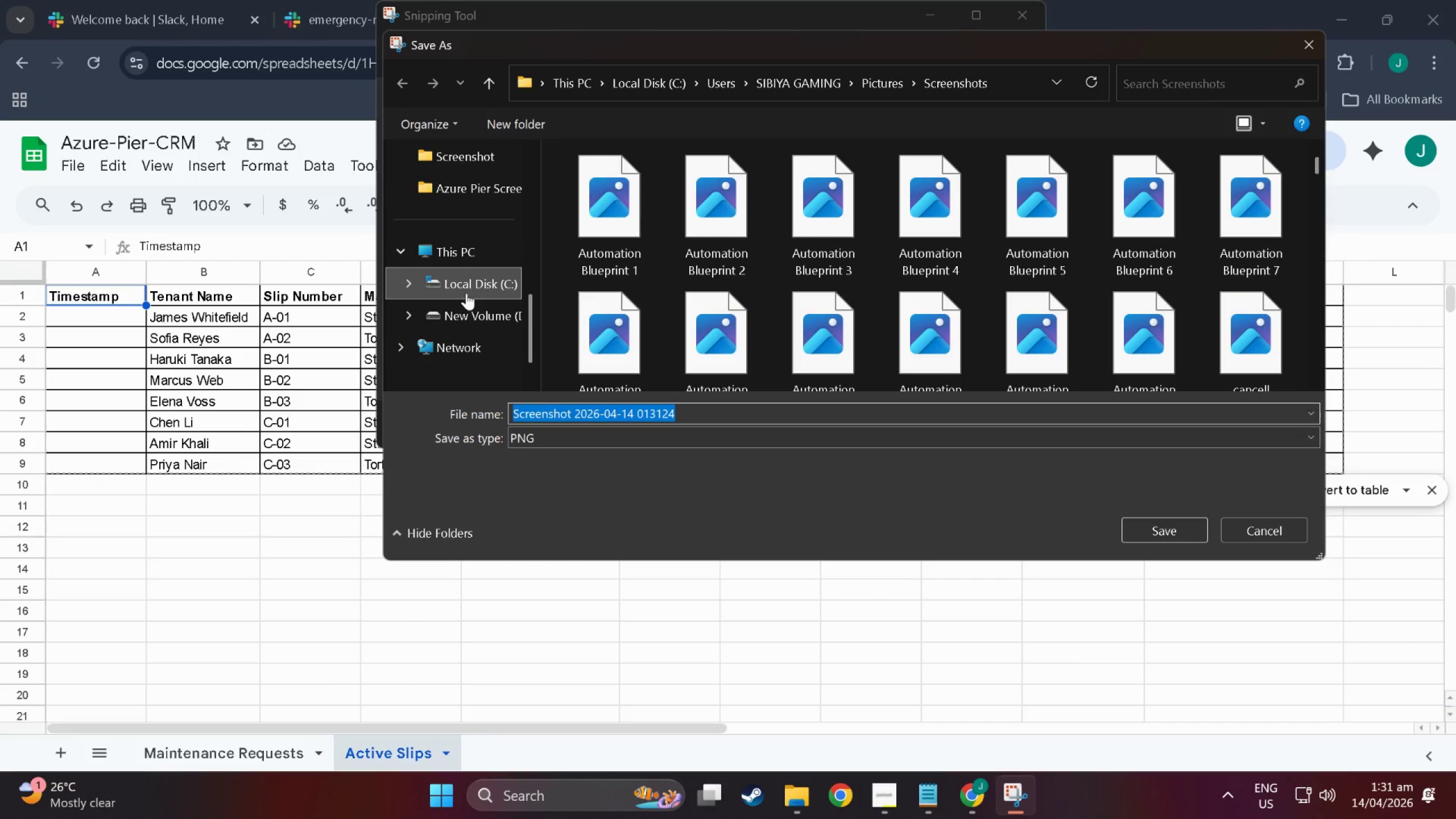 
scroll: coordinate [470, 258], scroll_direction: up, amount: 13.0
 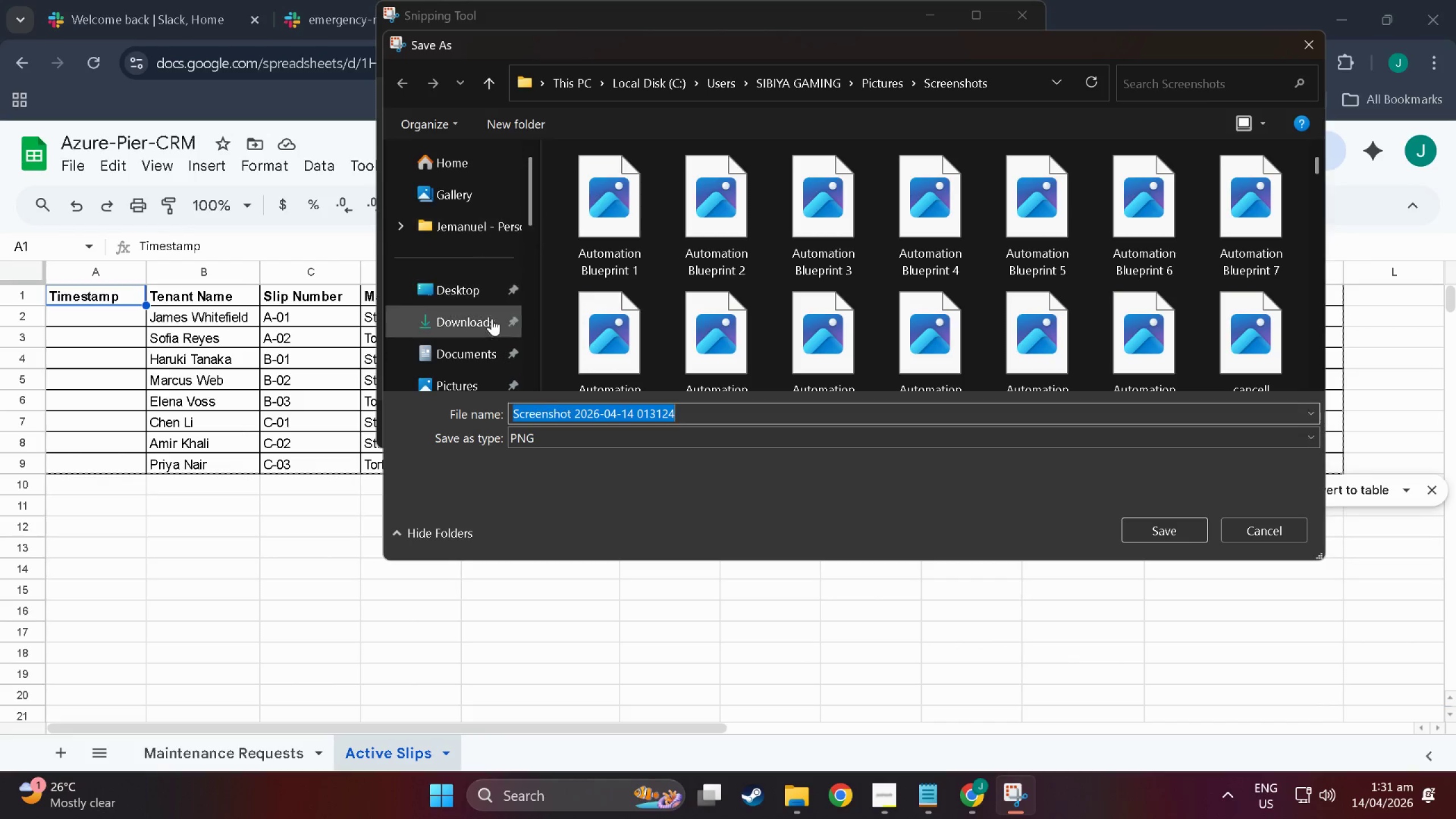 
left_click([487, 321])
 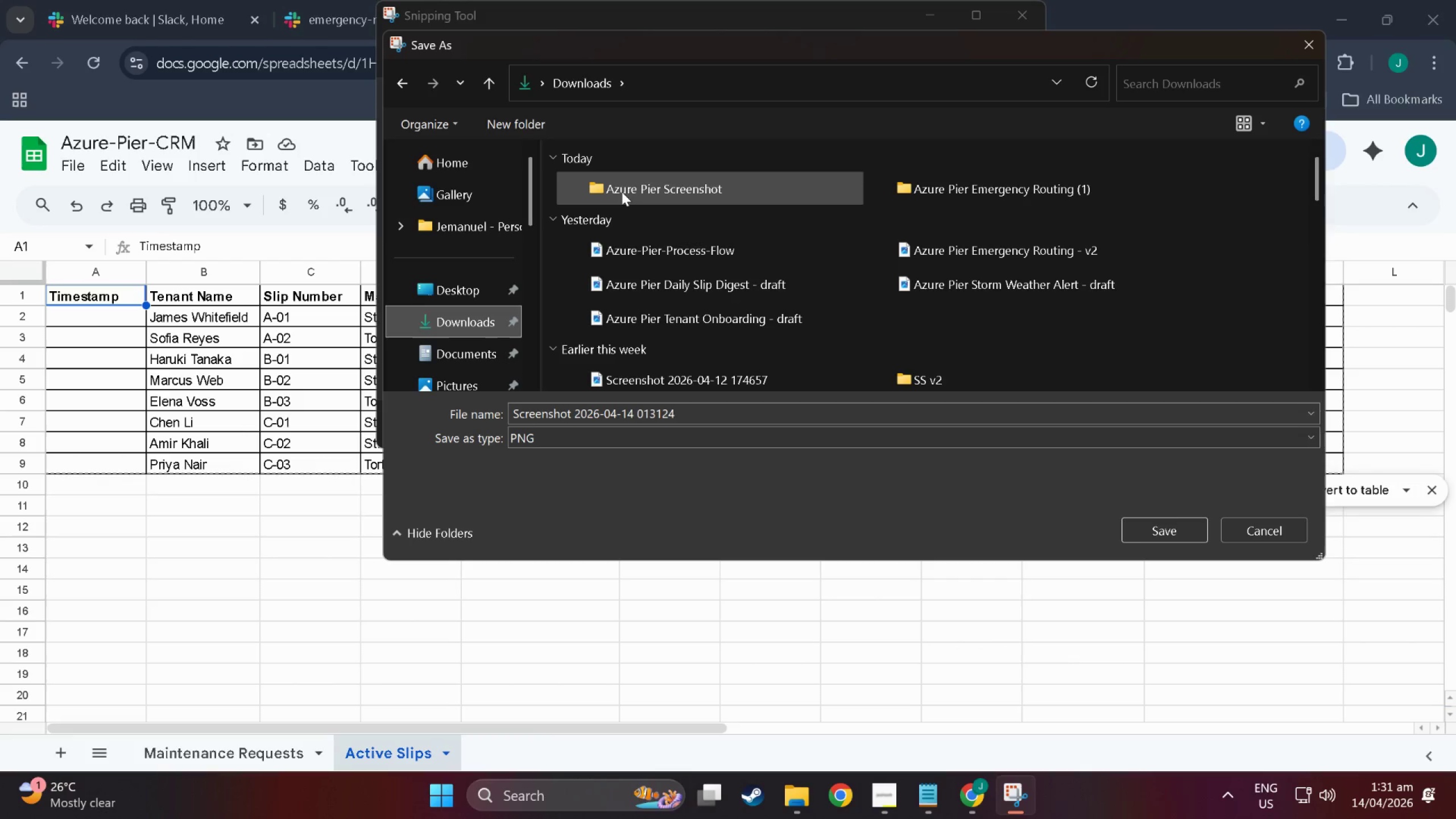 
double_click([622, 191])
 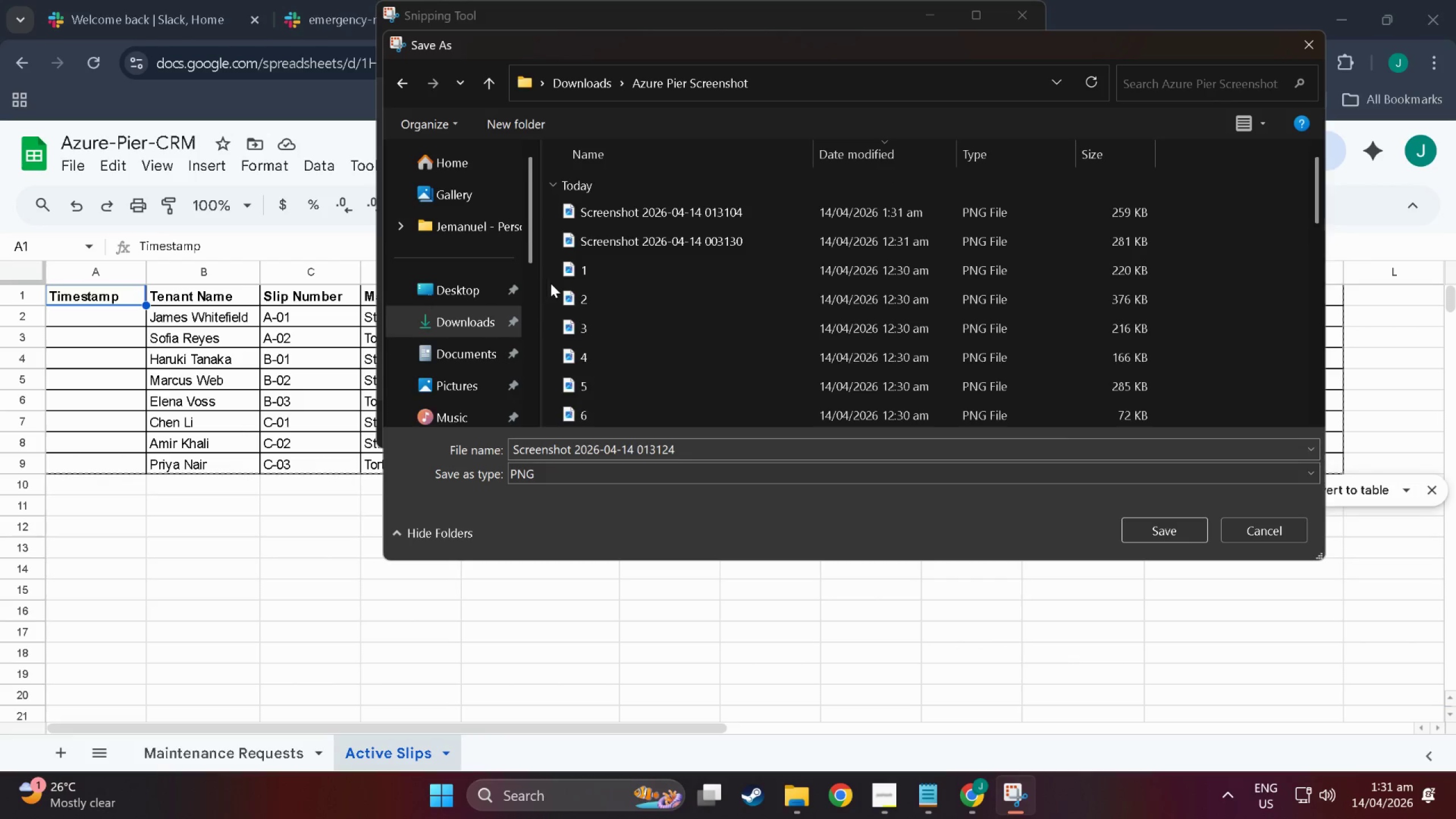 
left_click([549, 279])
 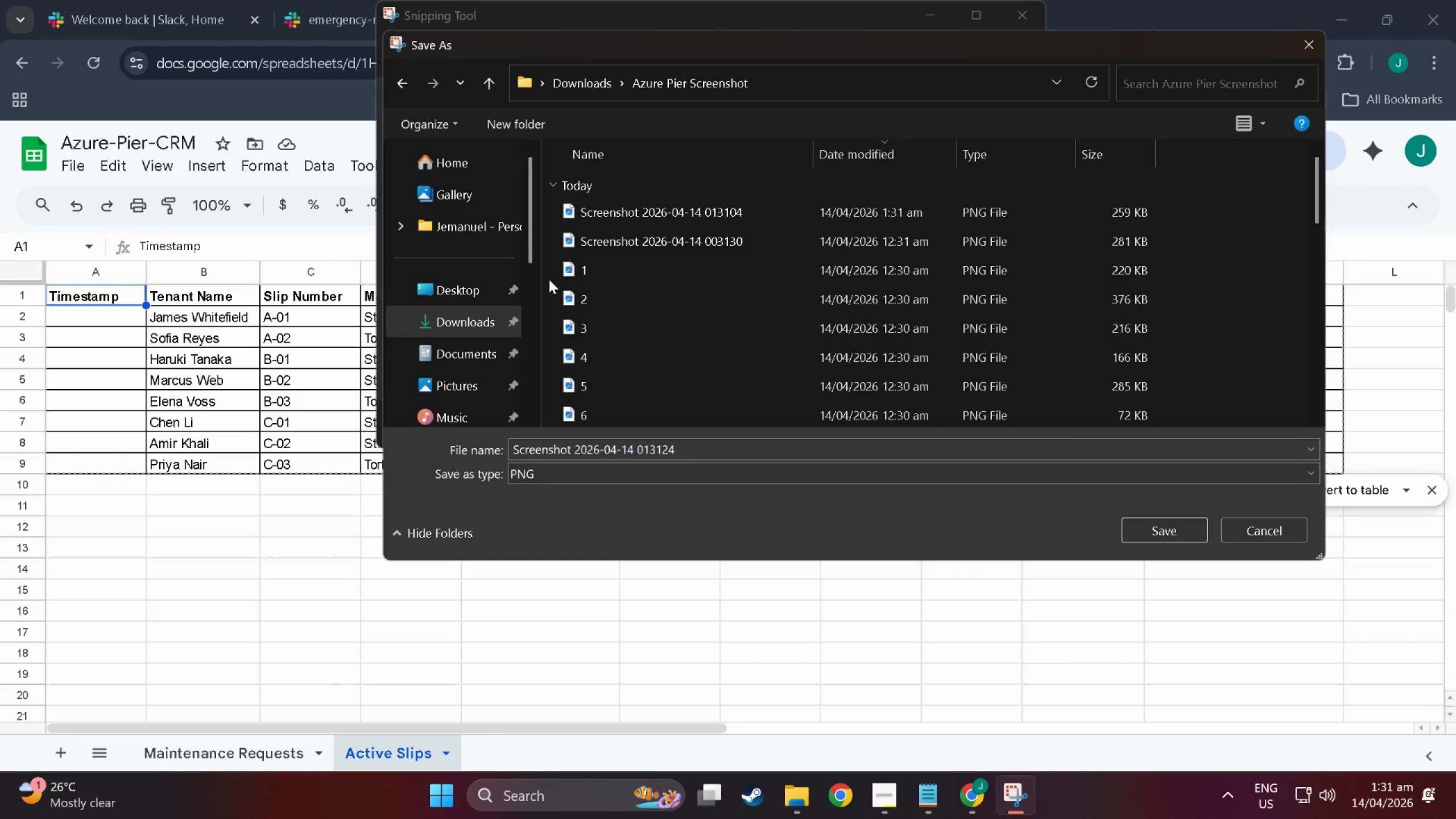 
hold_key(key=ControlLeft, duration=0.41)
 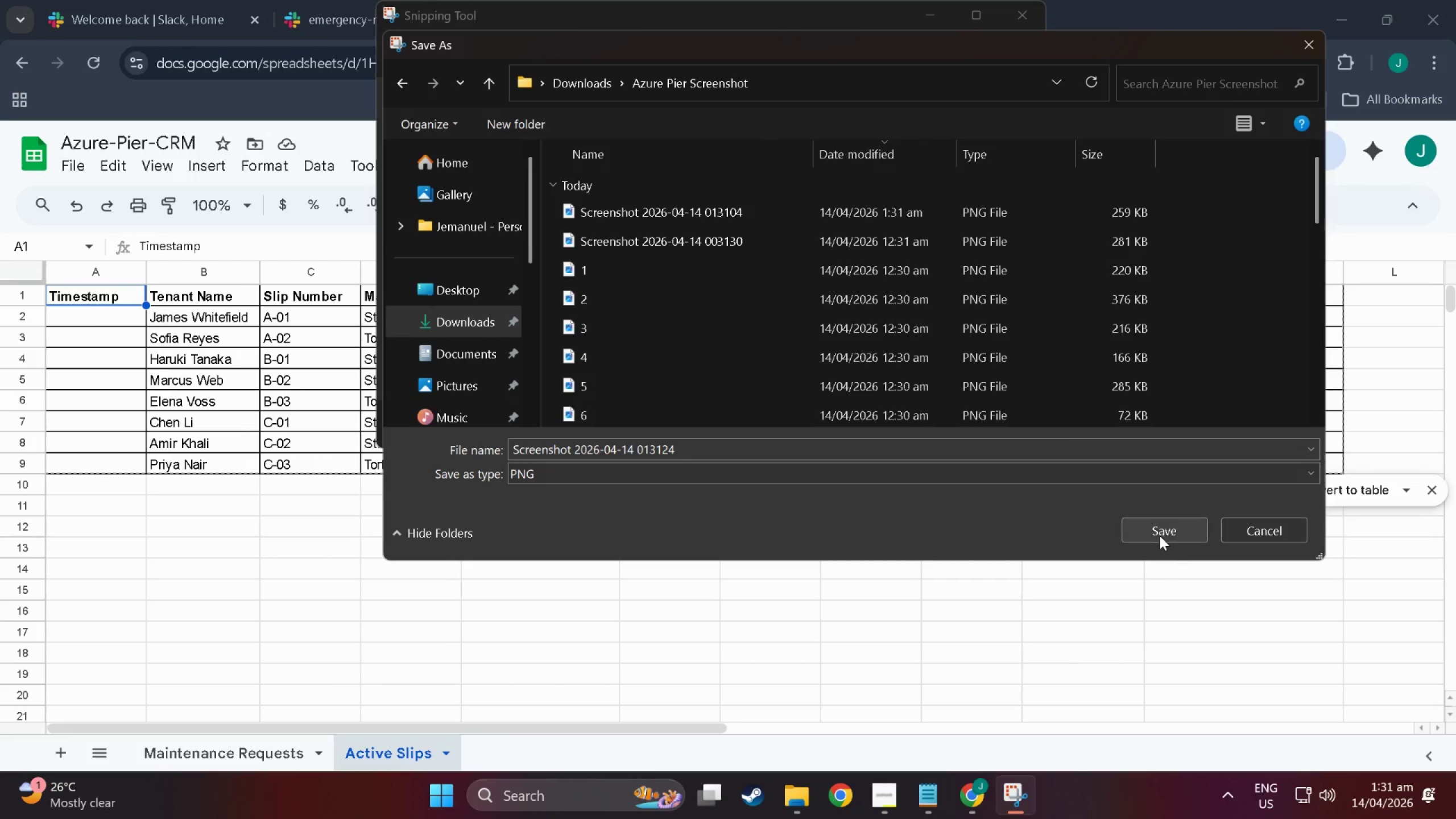 
left_click([1160, 533])
 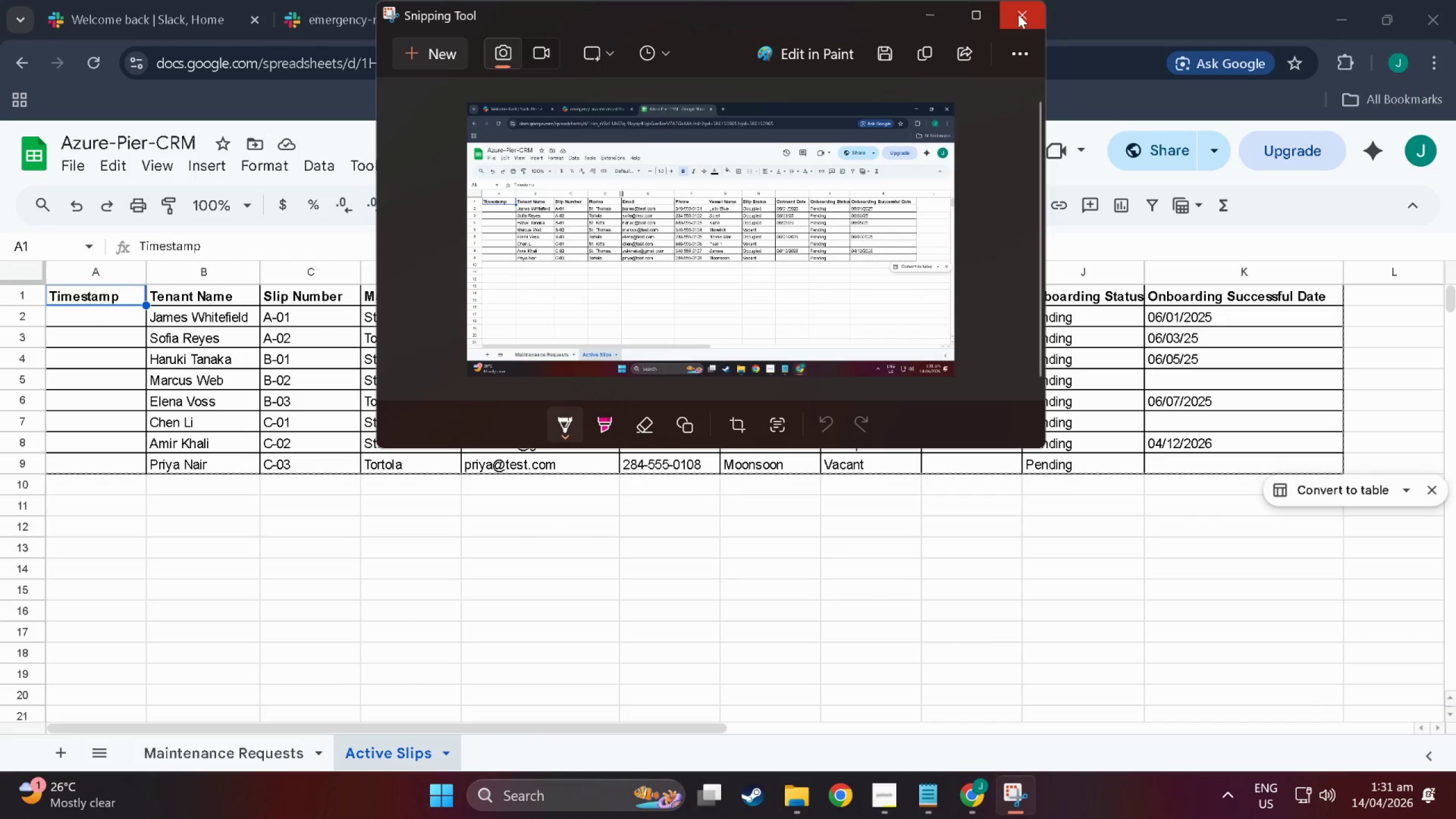 
left_click([1018, 14])
 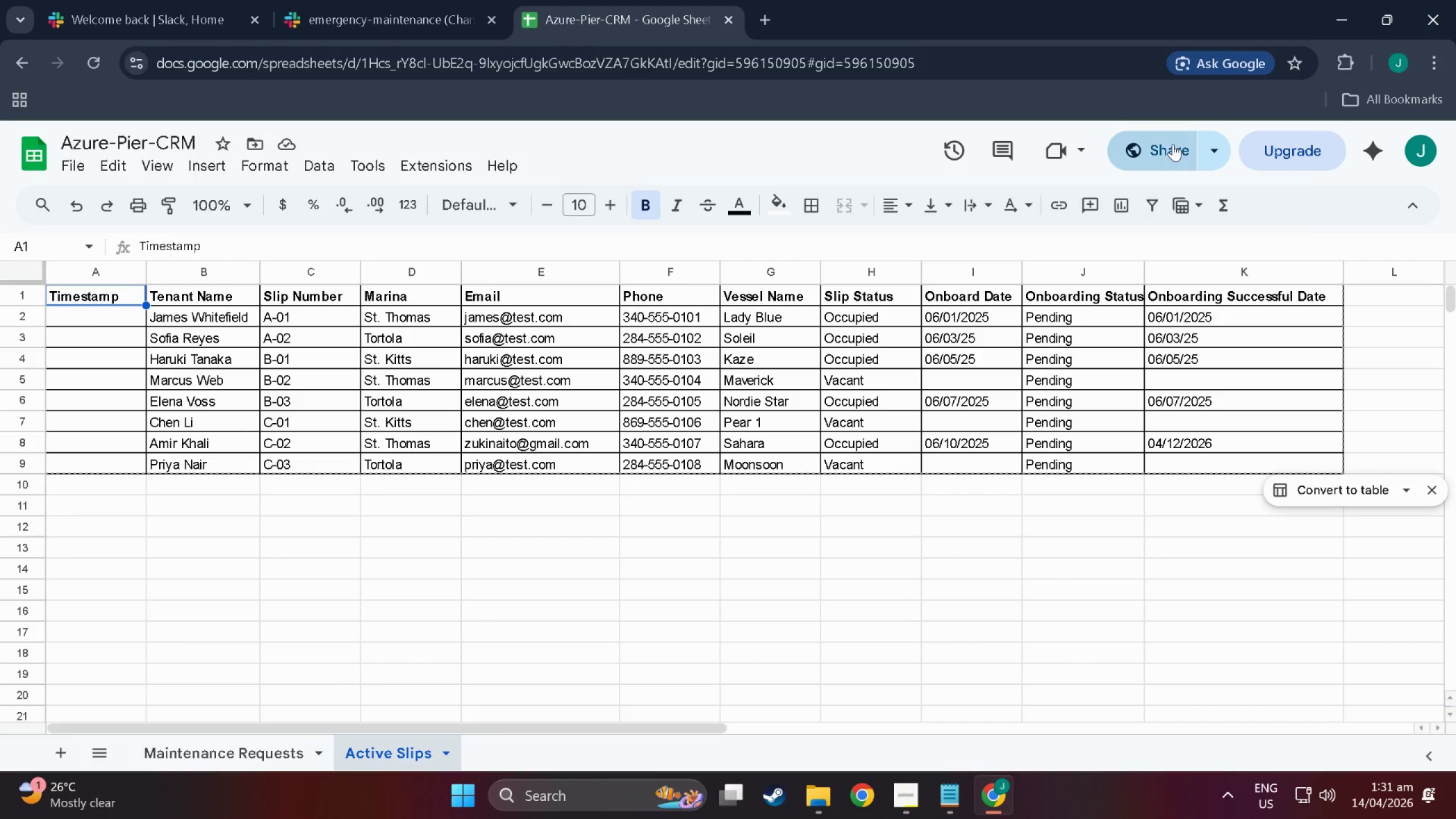 
left_click([1205, 148])
 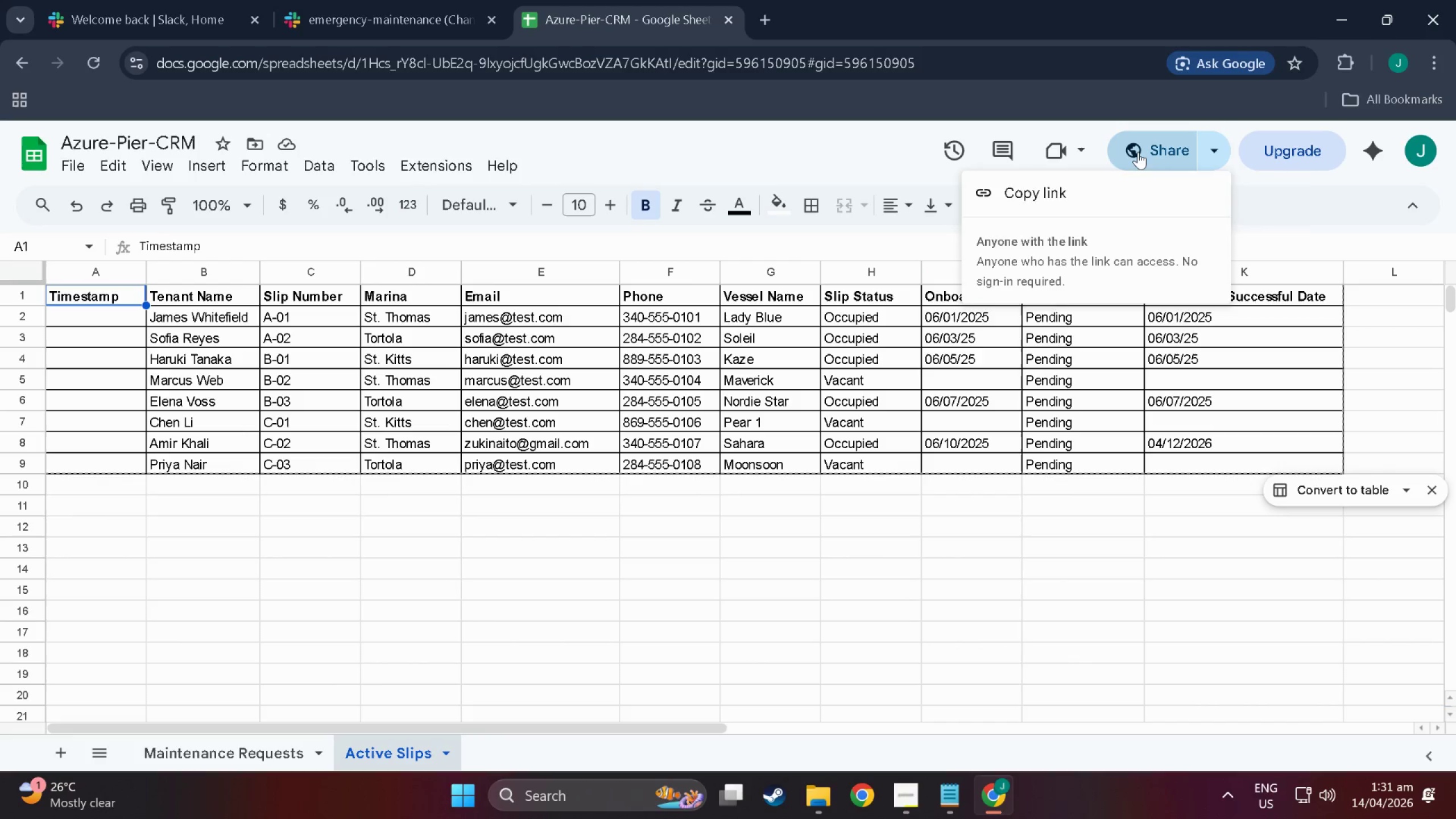 
left_click([1138, 152])
 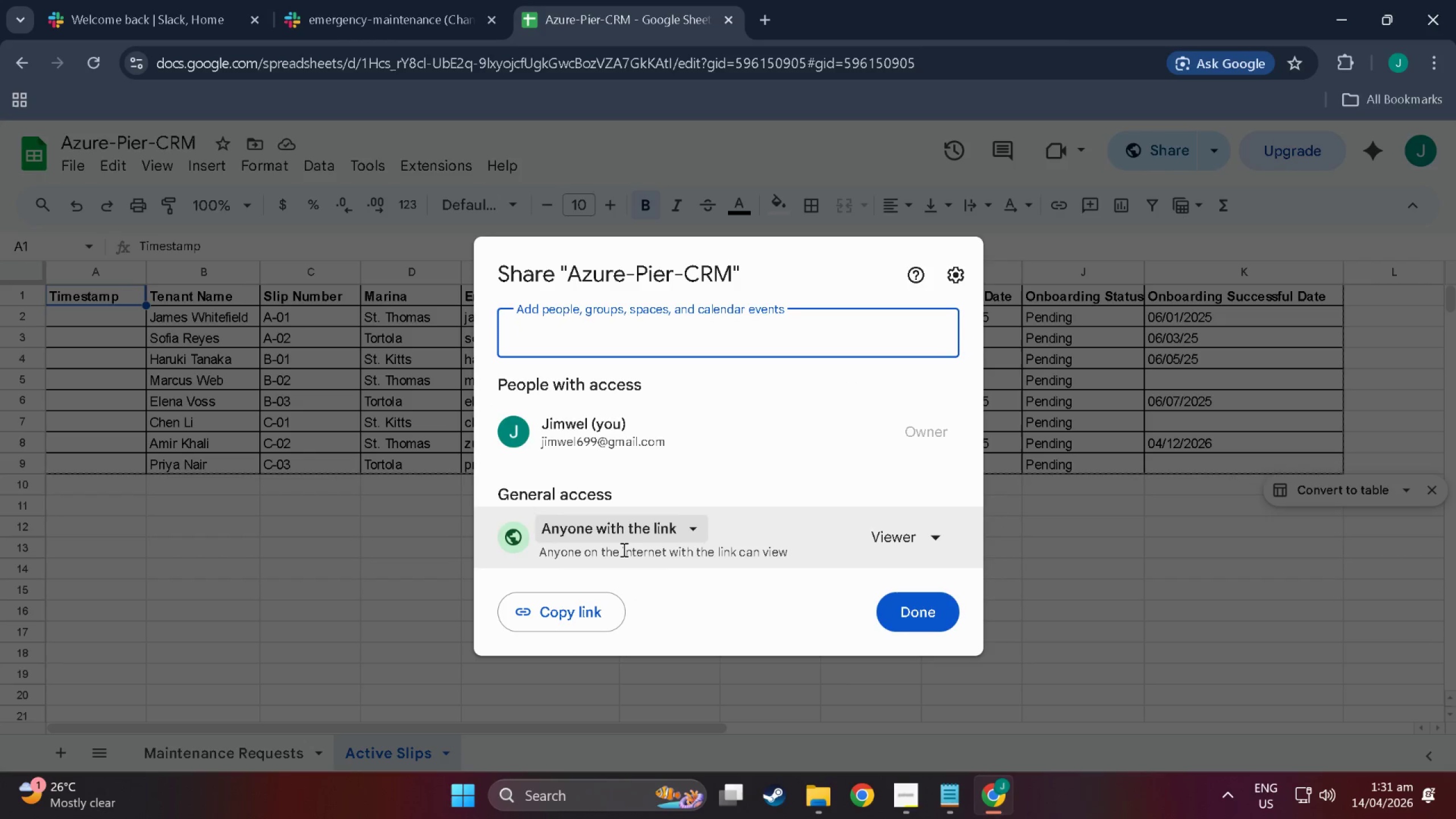 
left_click([561, 599])
 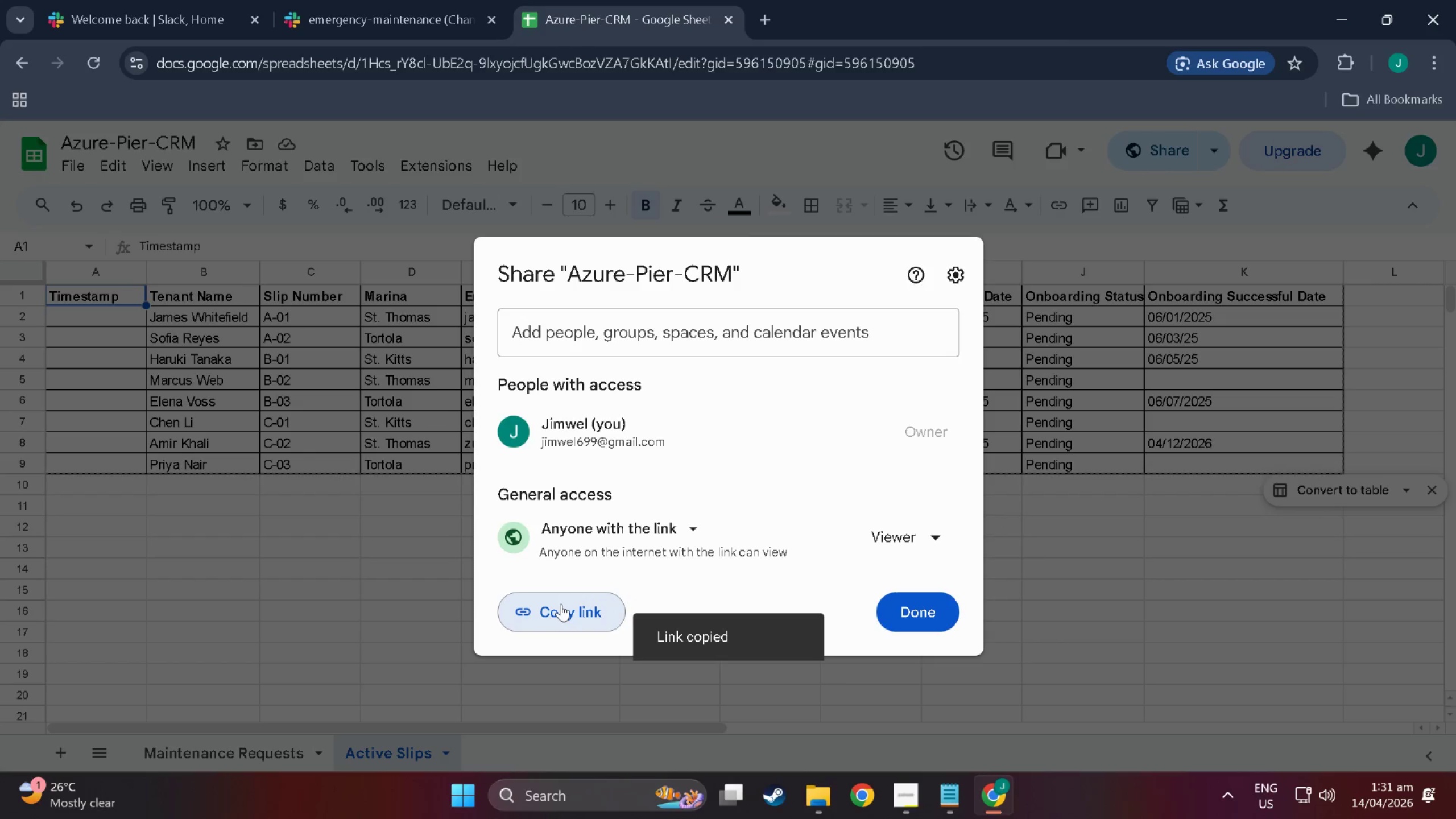 
left_click([561, 604])
 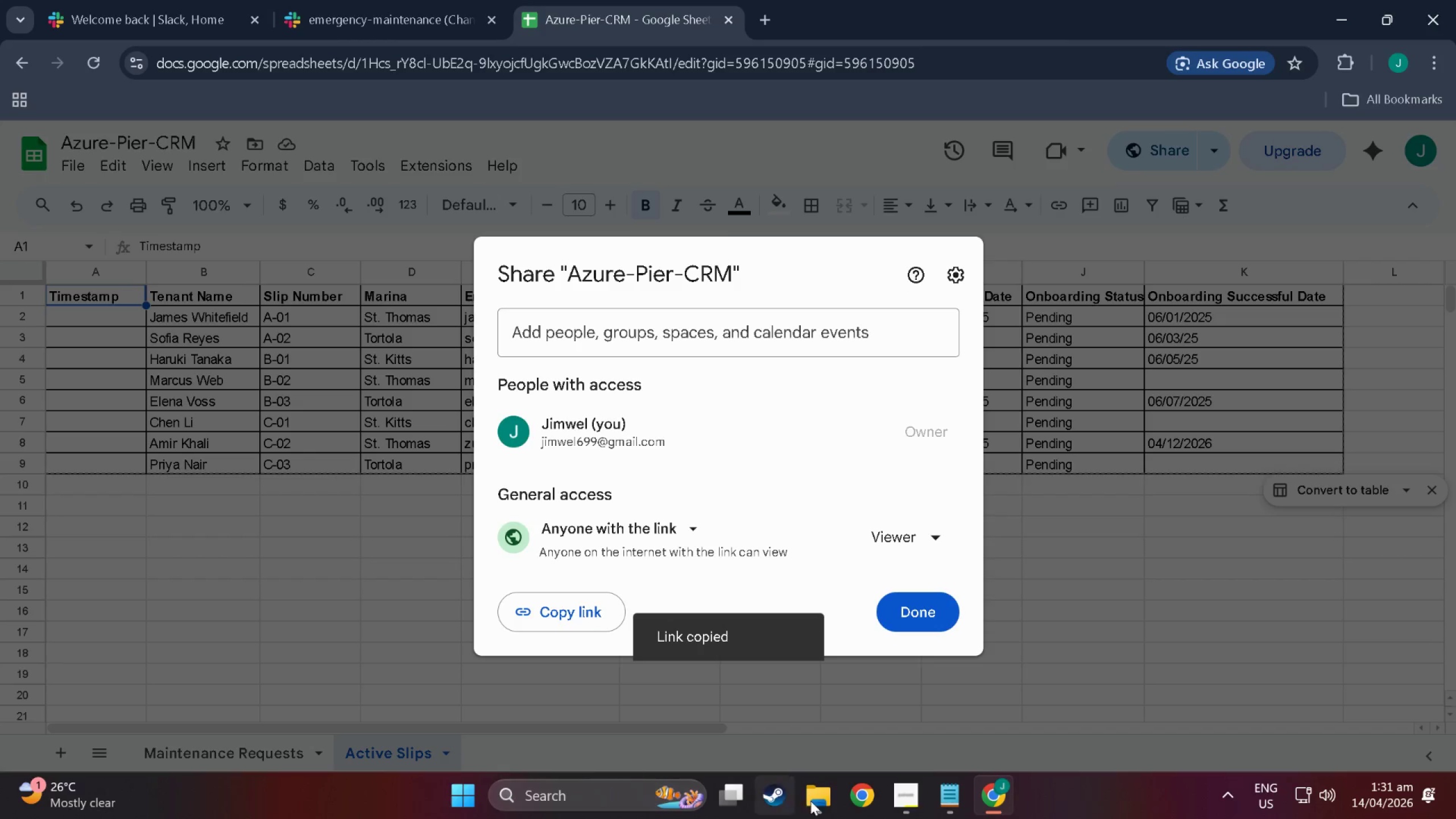 
left_click([944, 806])
 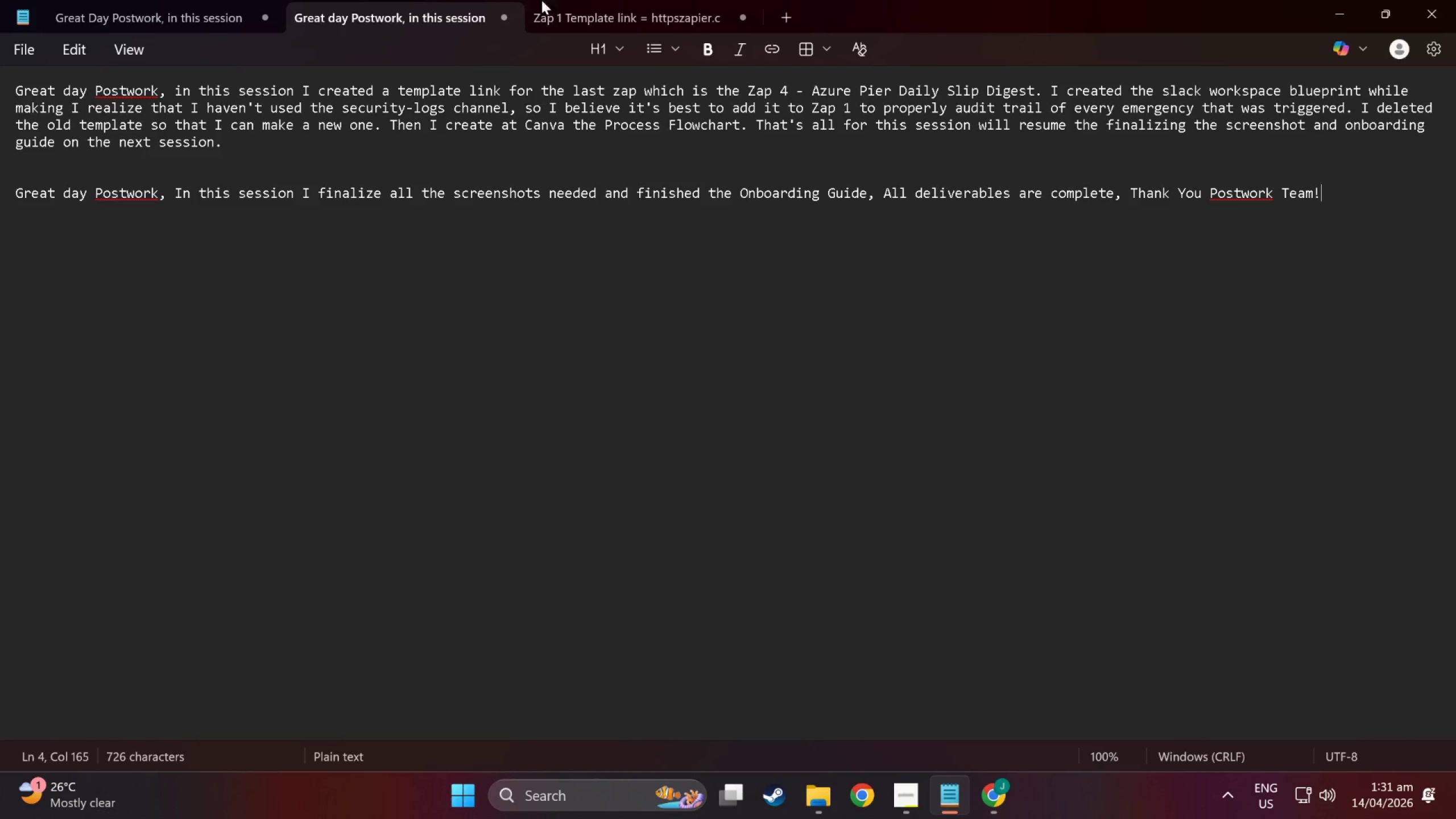 
left_click([628, 0])
 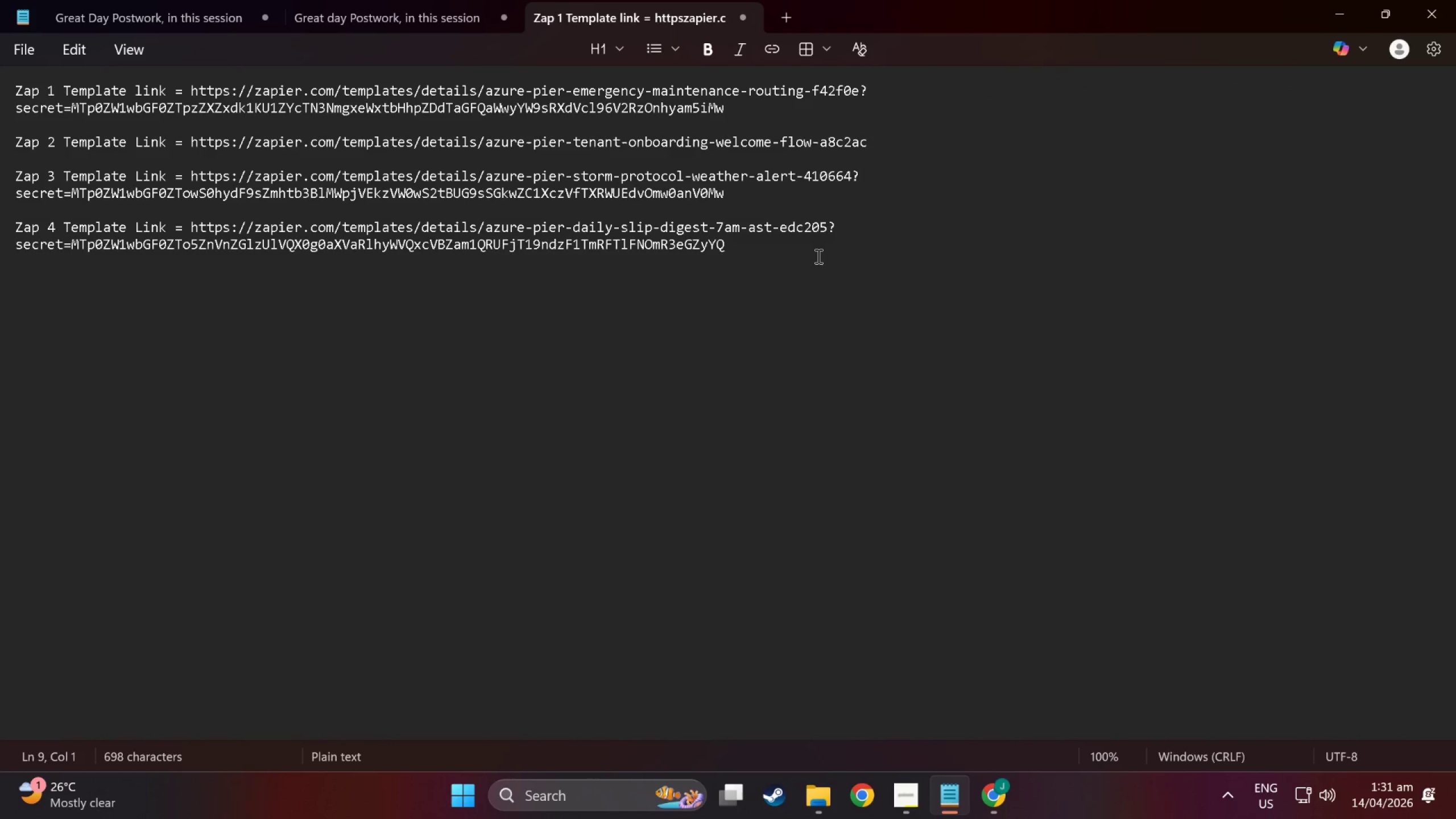 
key(Control+V)
 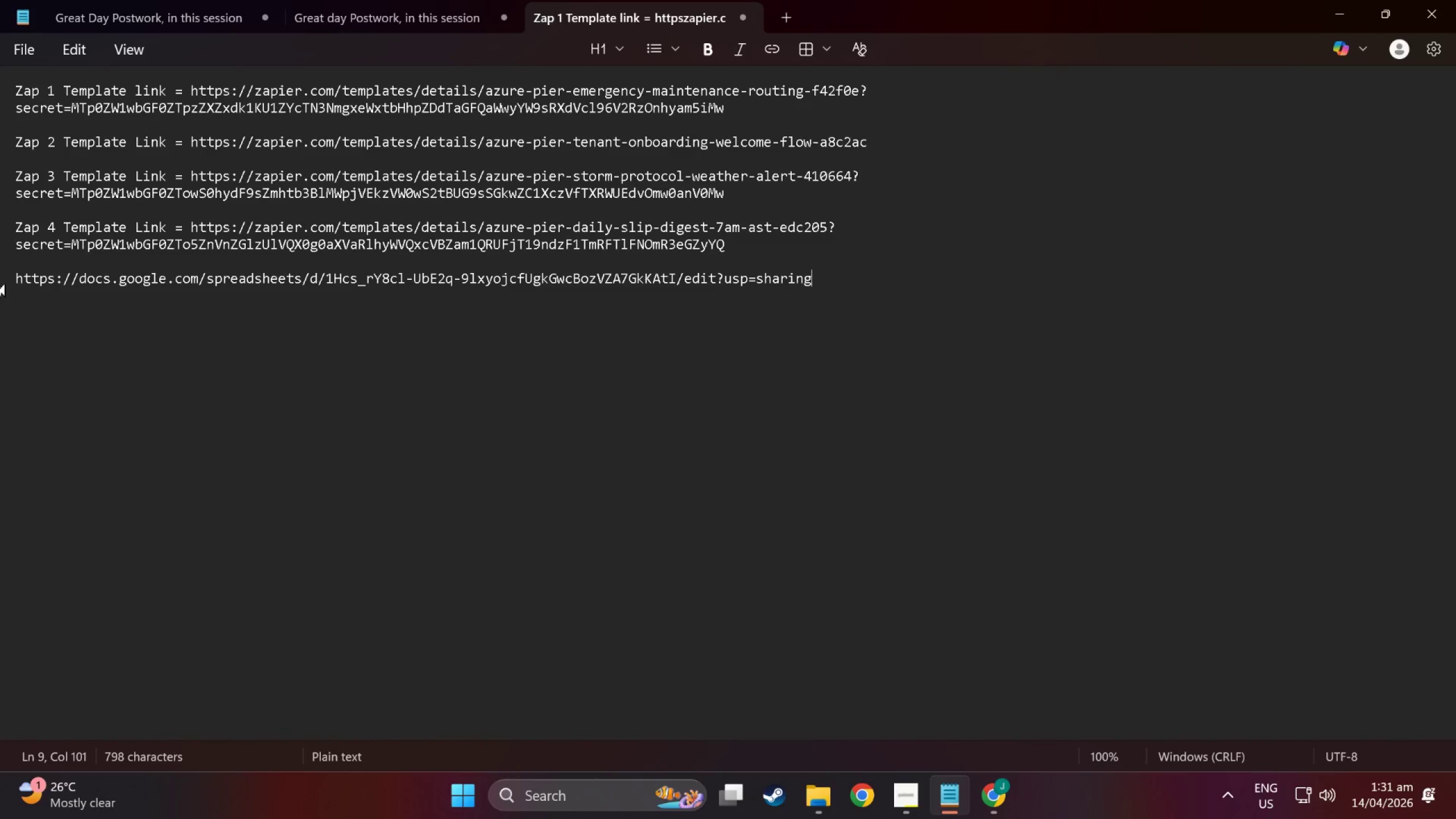 
double_click([13, 282])
 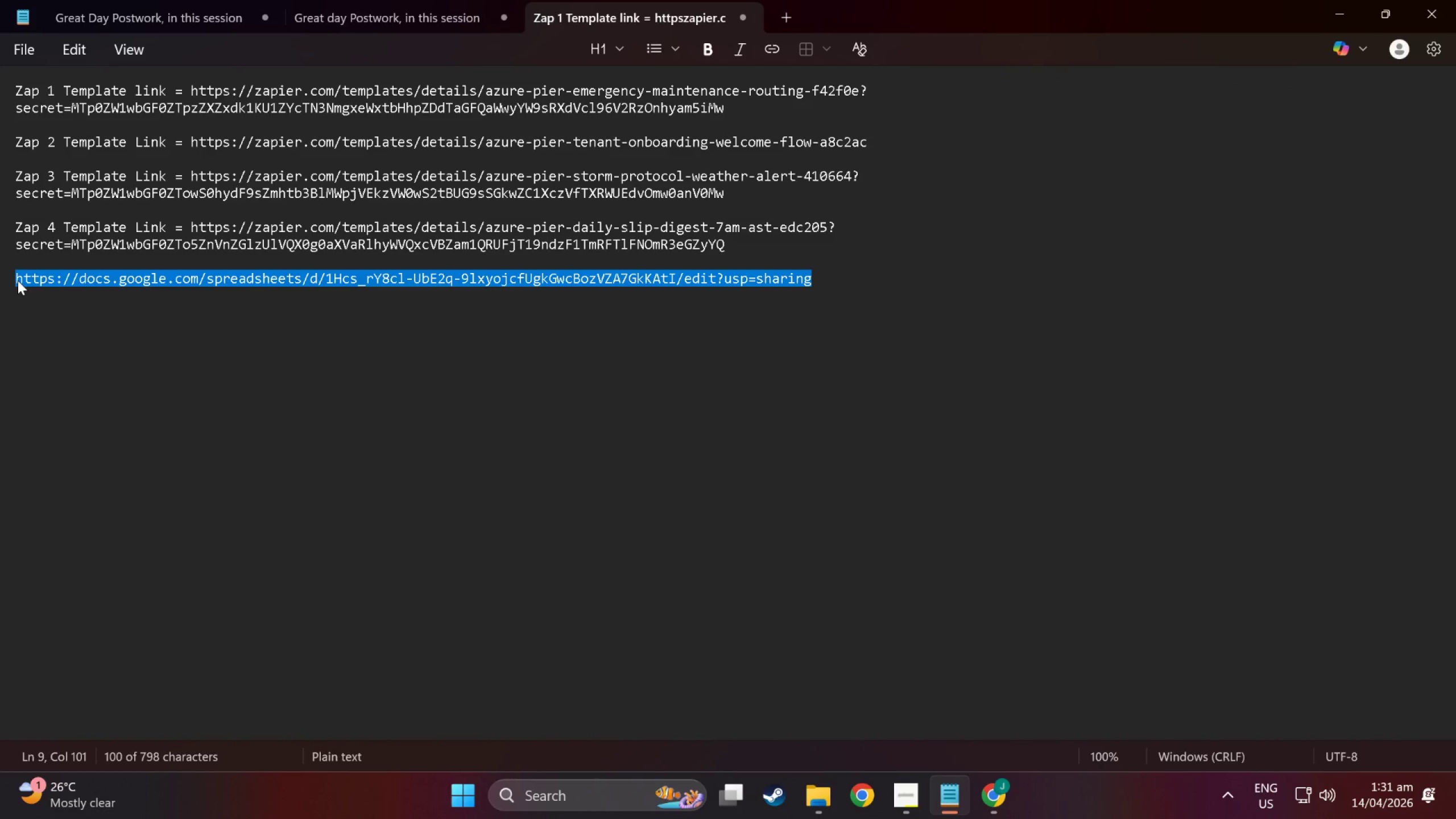 
triple_click([18, 280])
 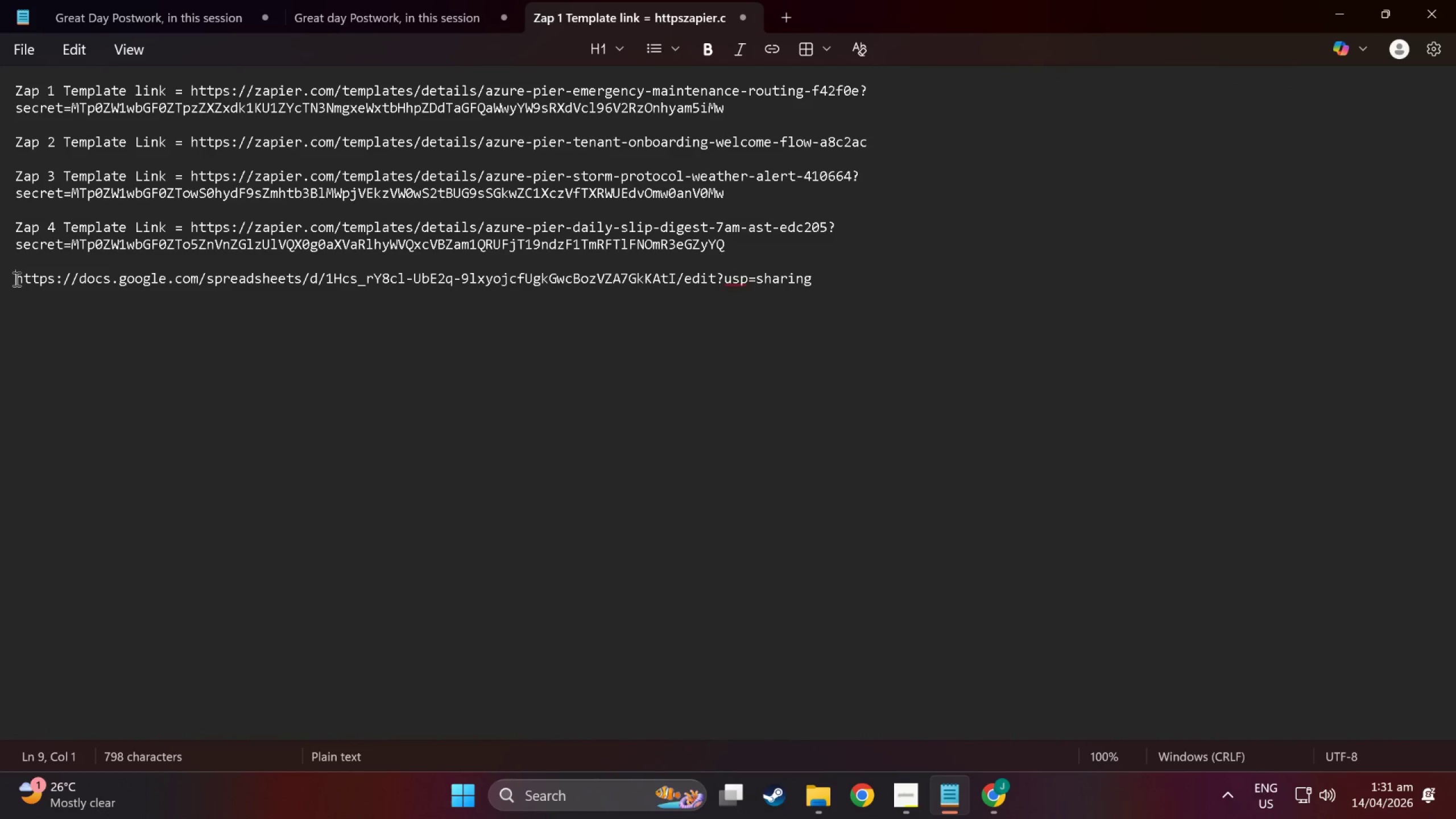 
triple_click([15, 279])